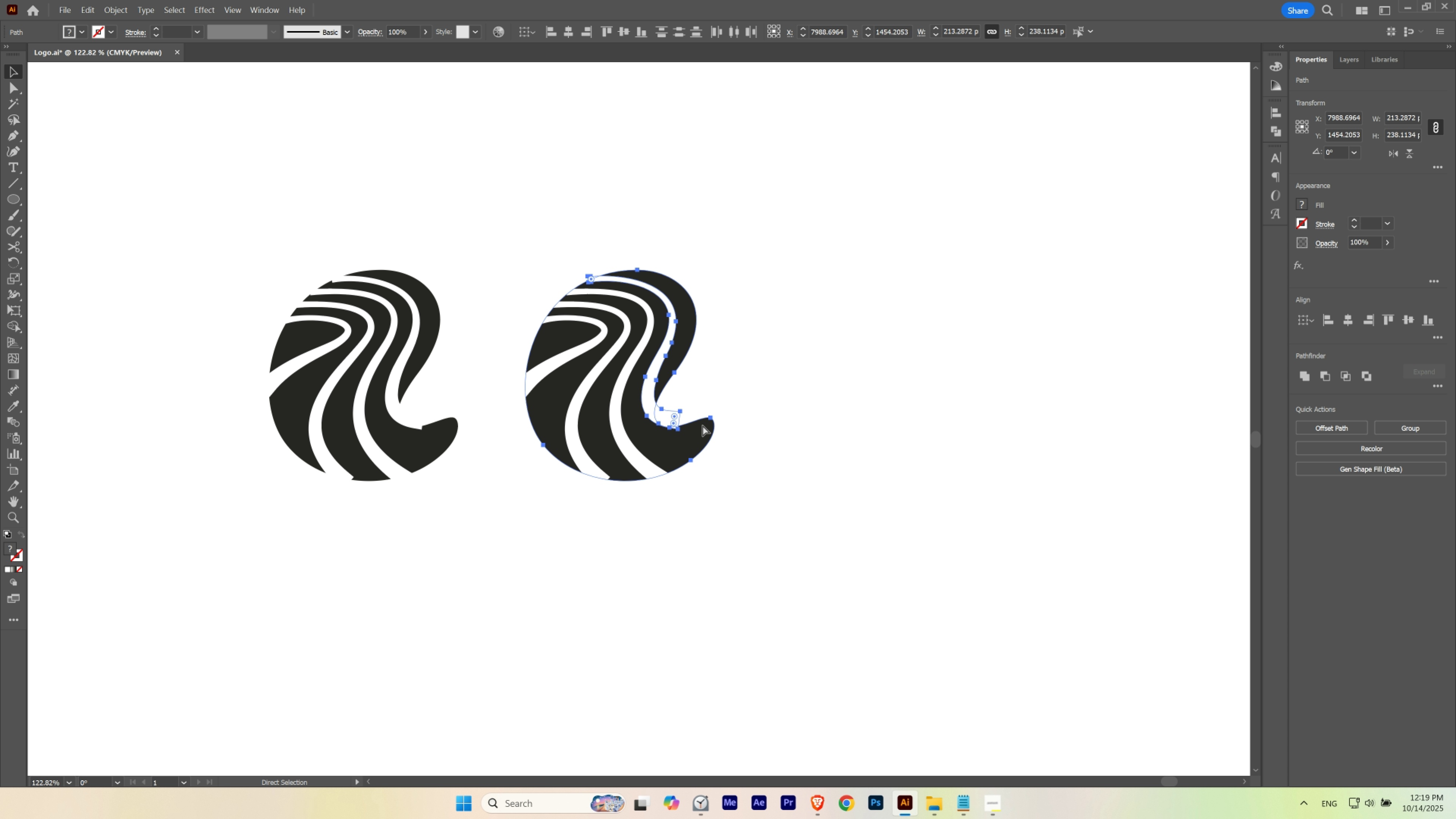 
hold_key(key=Space, duration=0.75)
 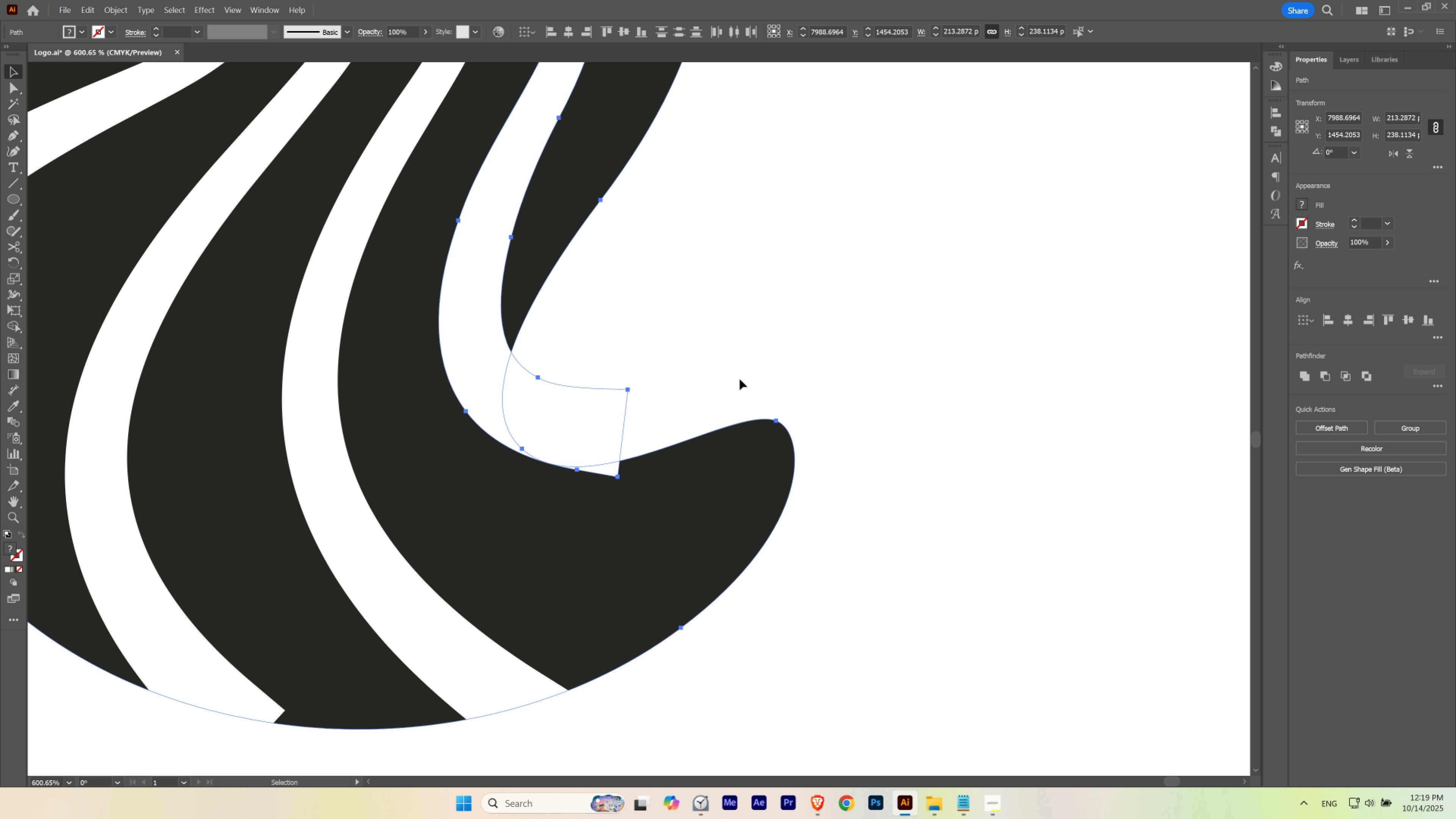 
type(sv)
 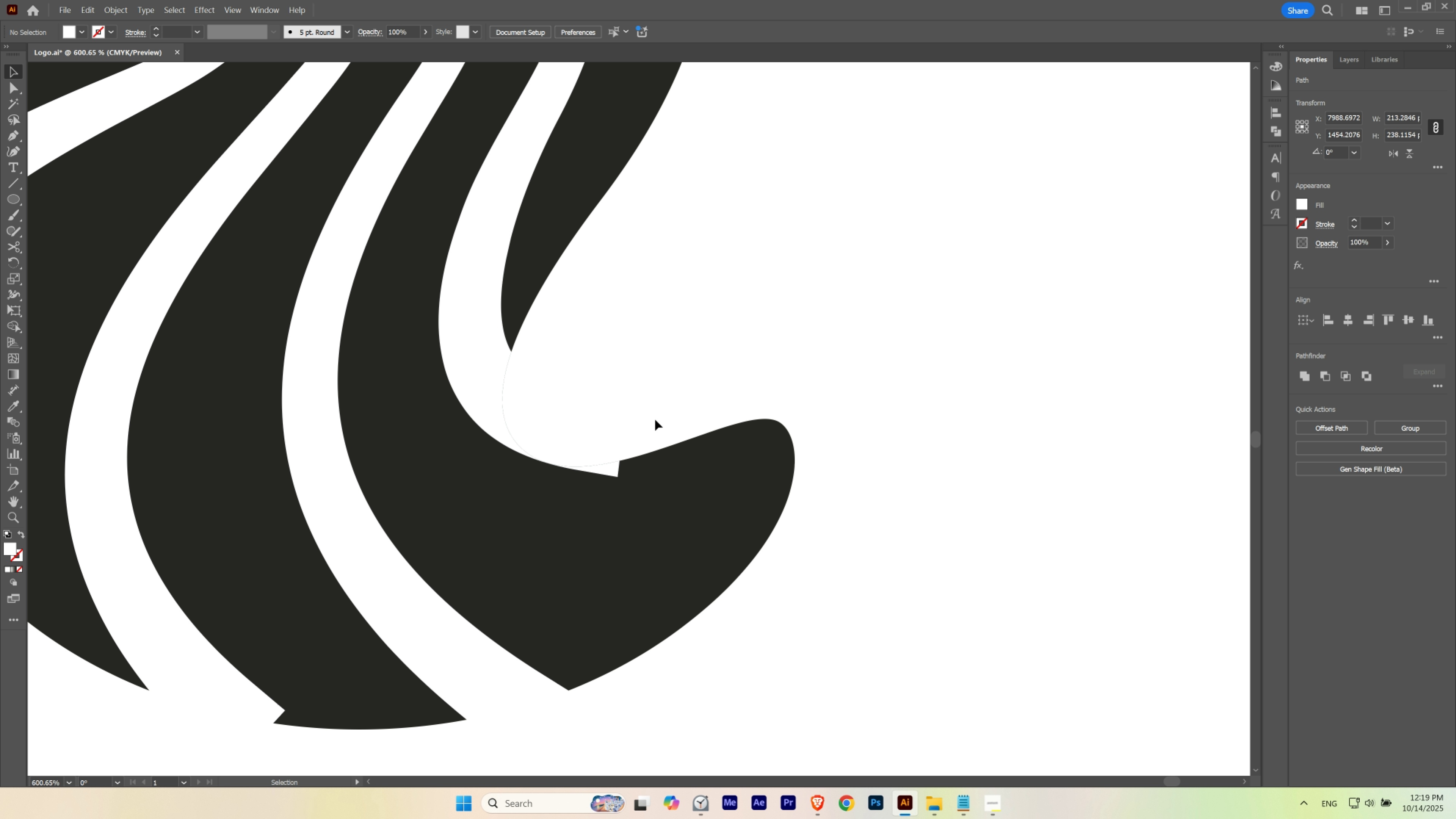 
hold_key(key=AltLeft, duration=0.69)
 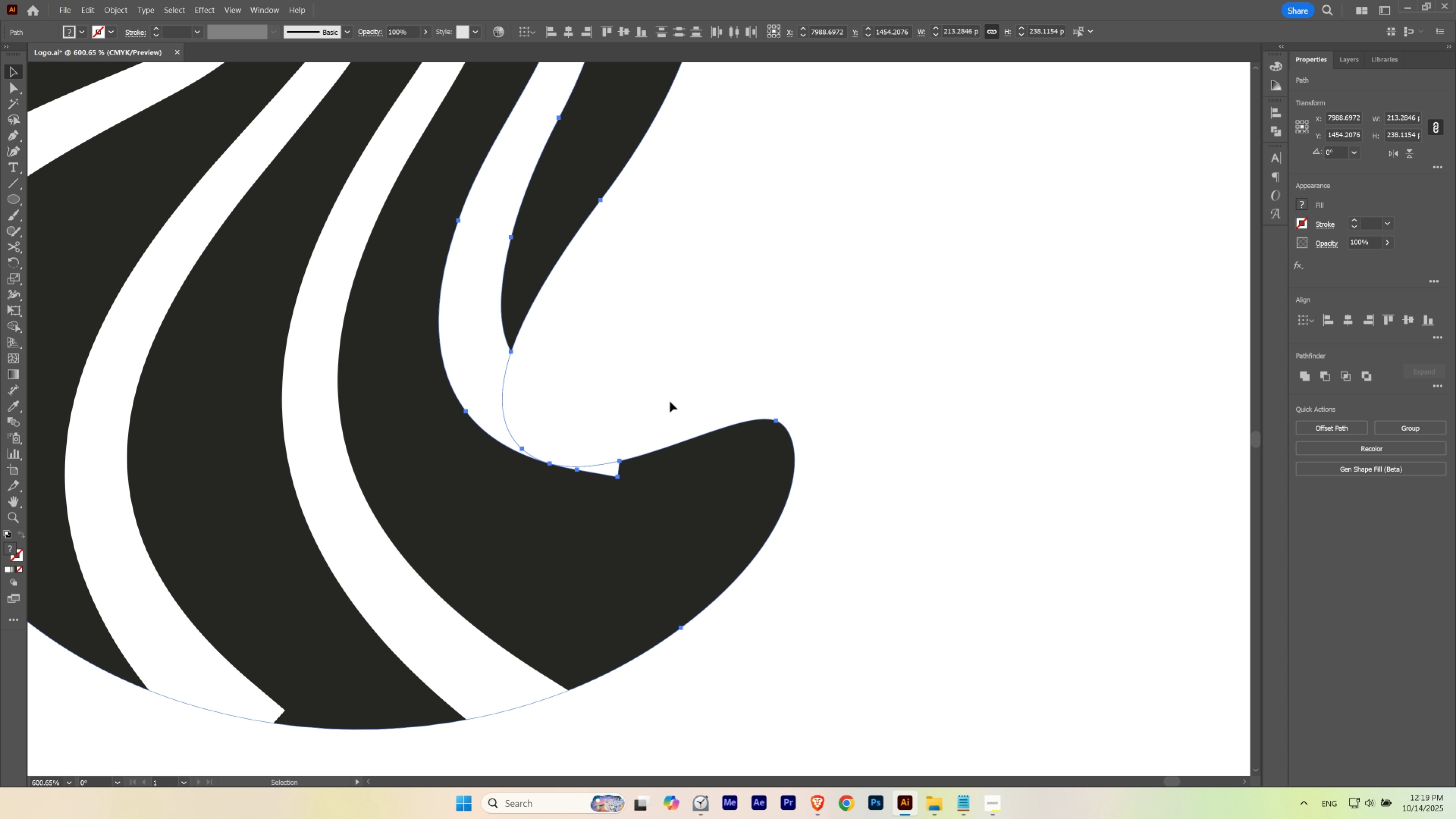 
left_click([669, 400])
 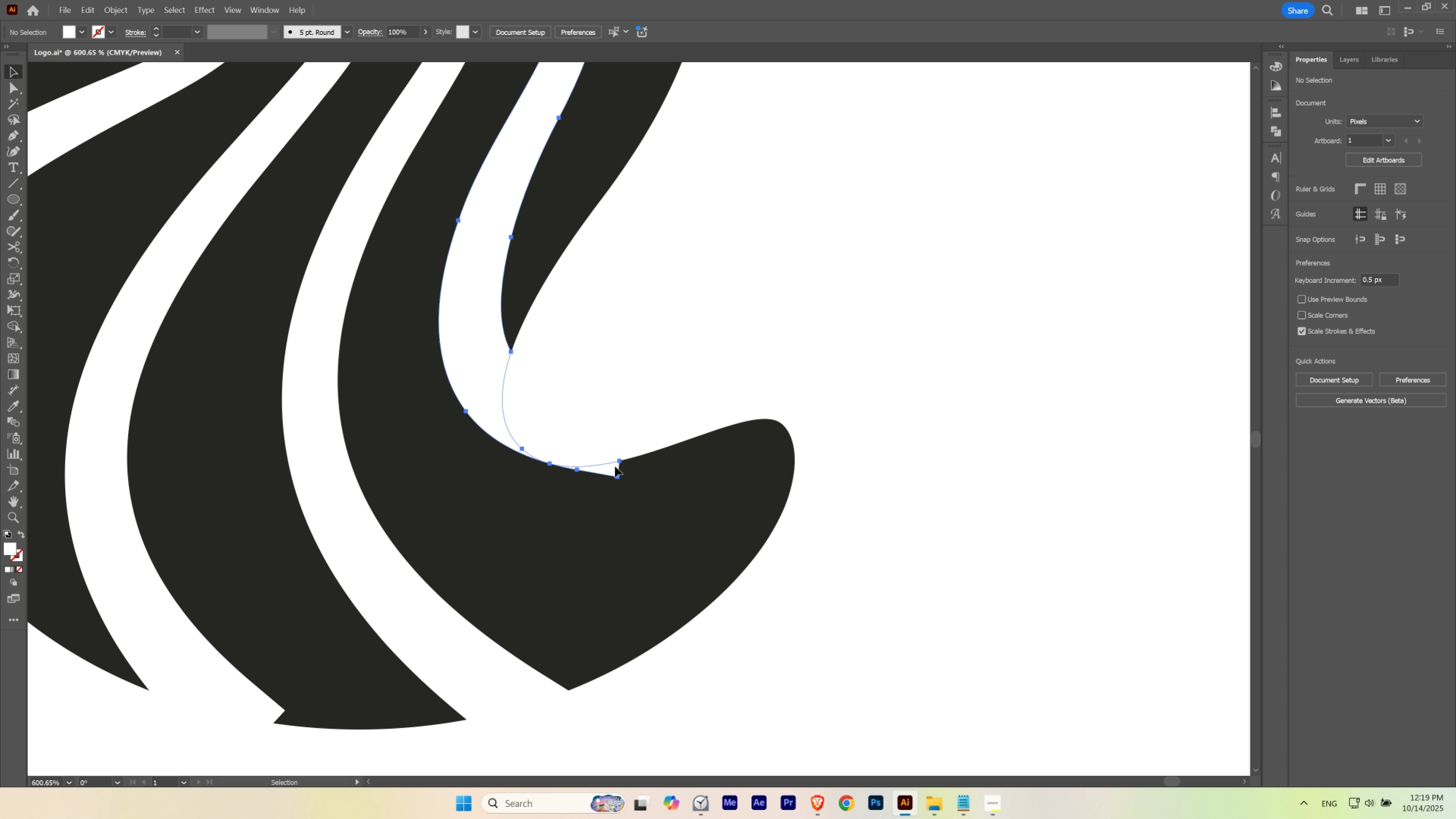 
left_click([615, 466])
 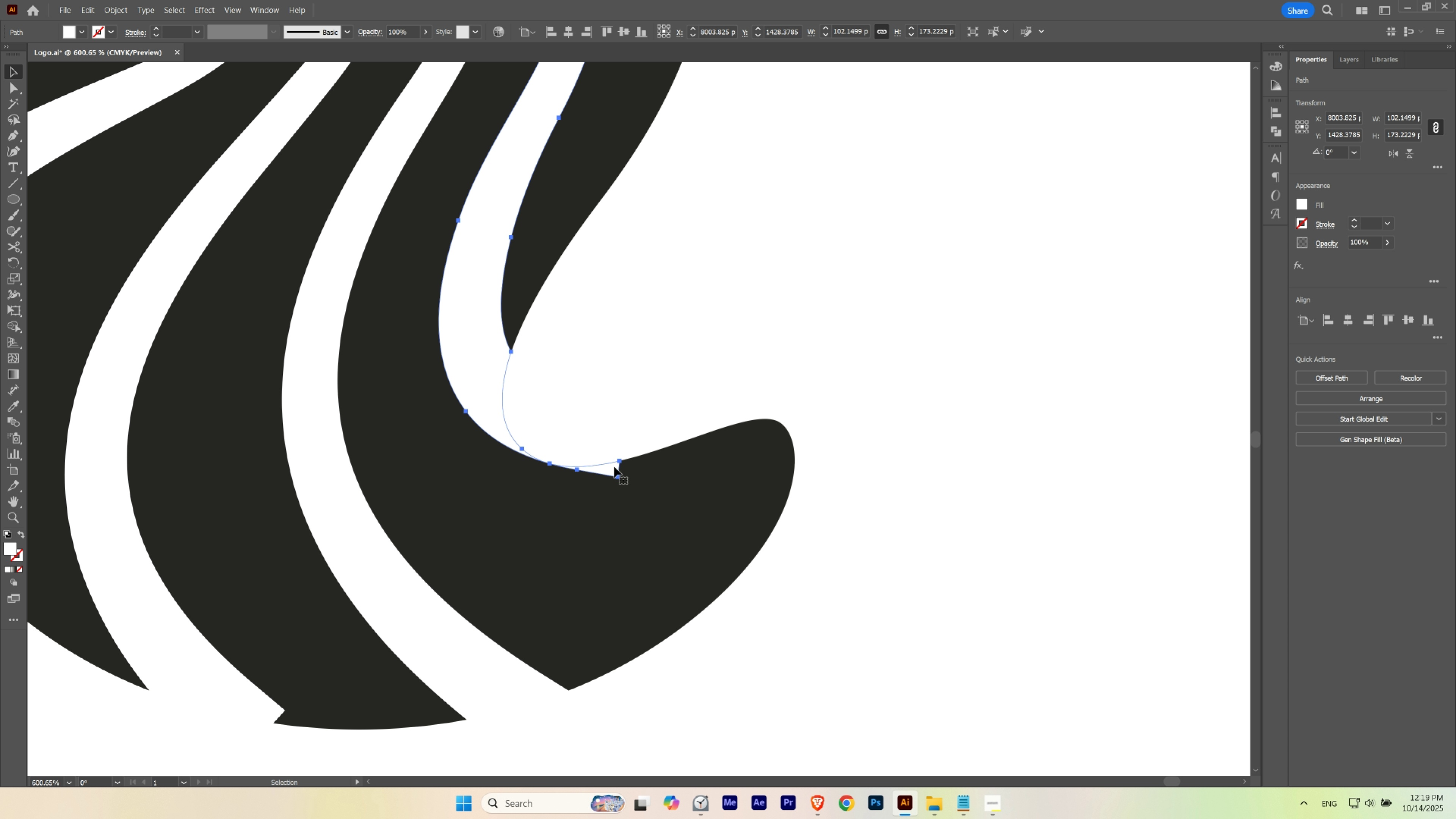 
hold_key(key=Space, duration=1.1)
 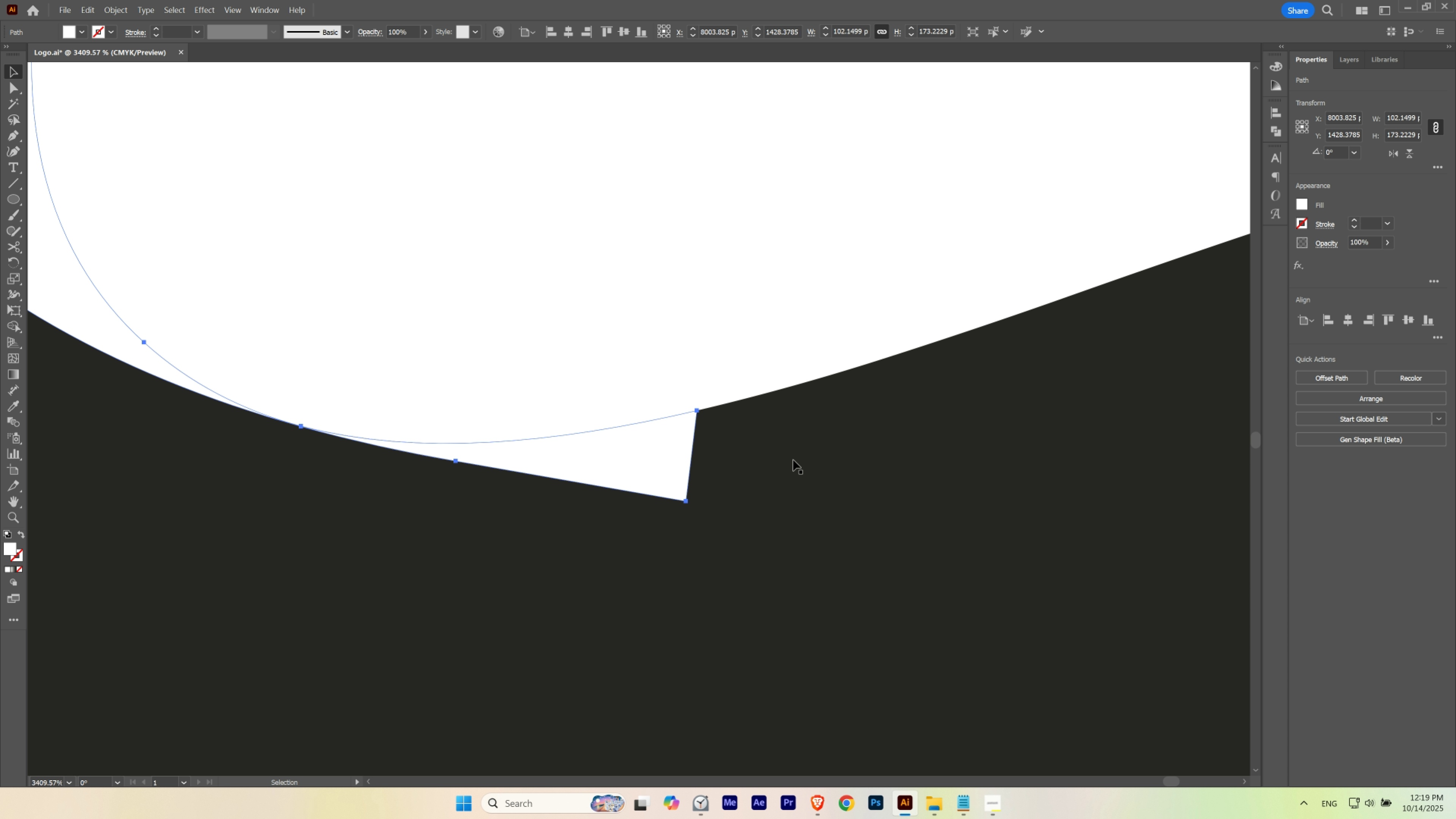 
hold_key(key=ControlLeft, duration=0.95)
 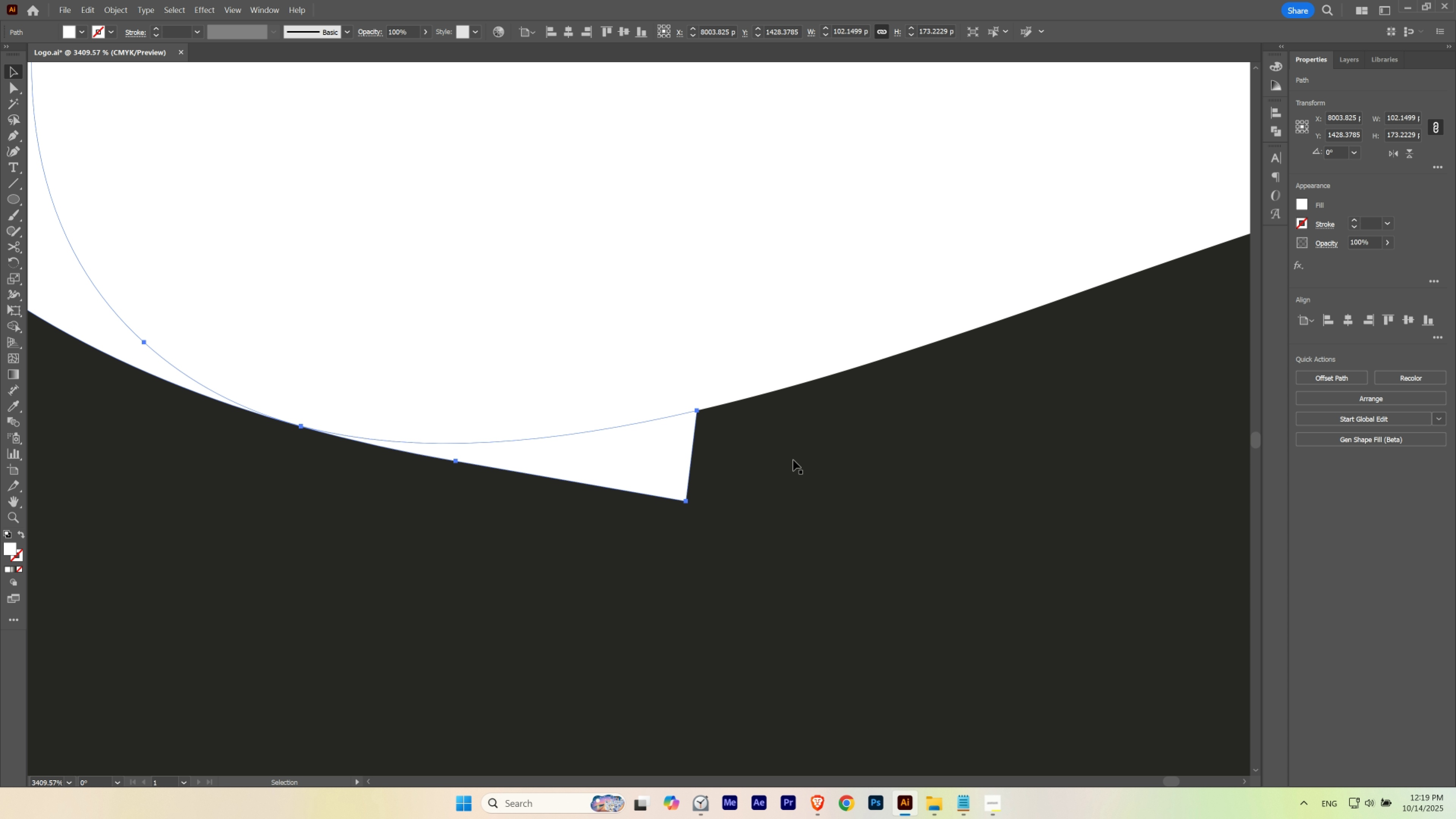 
hold_key(key=Space, duration=1.23)
 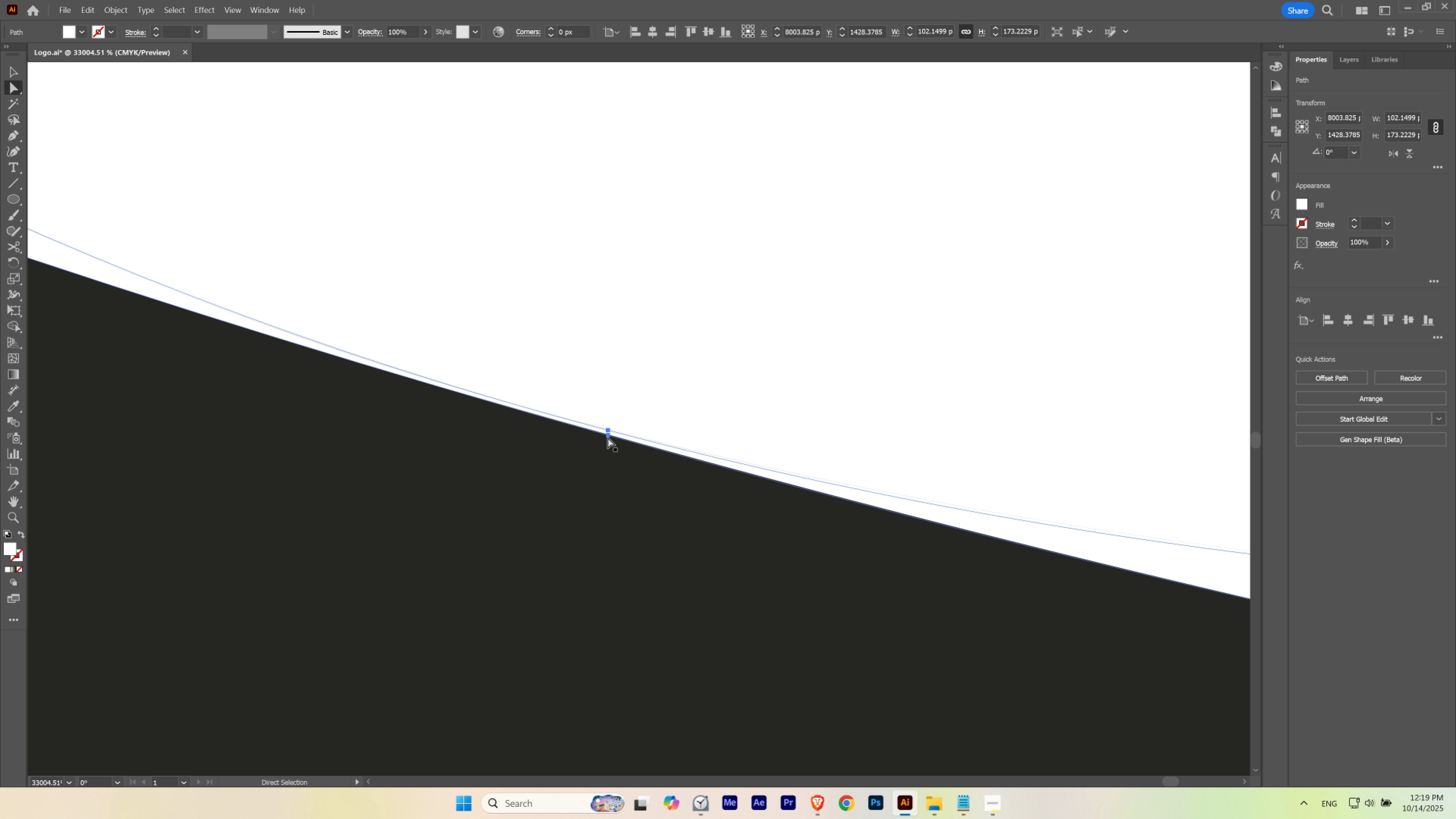 
hold_key(key=ControlLeft, duration=0.63)
 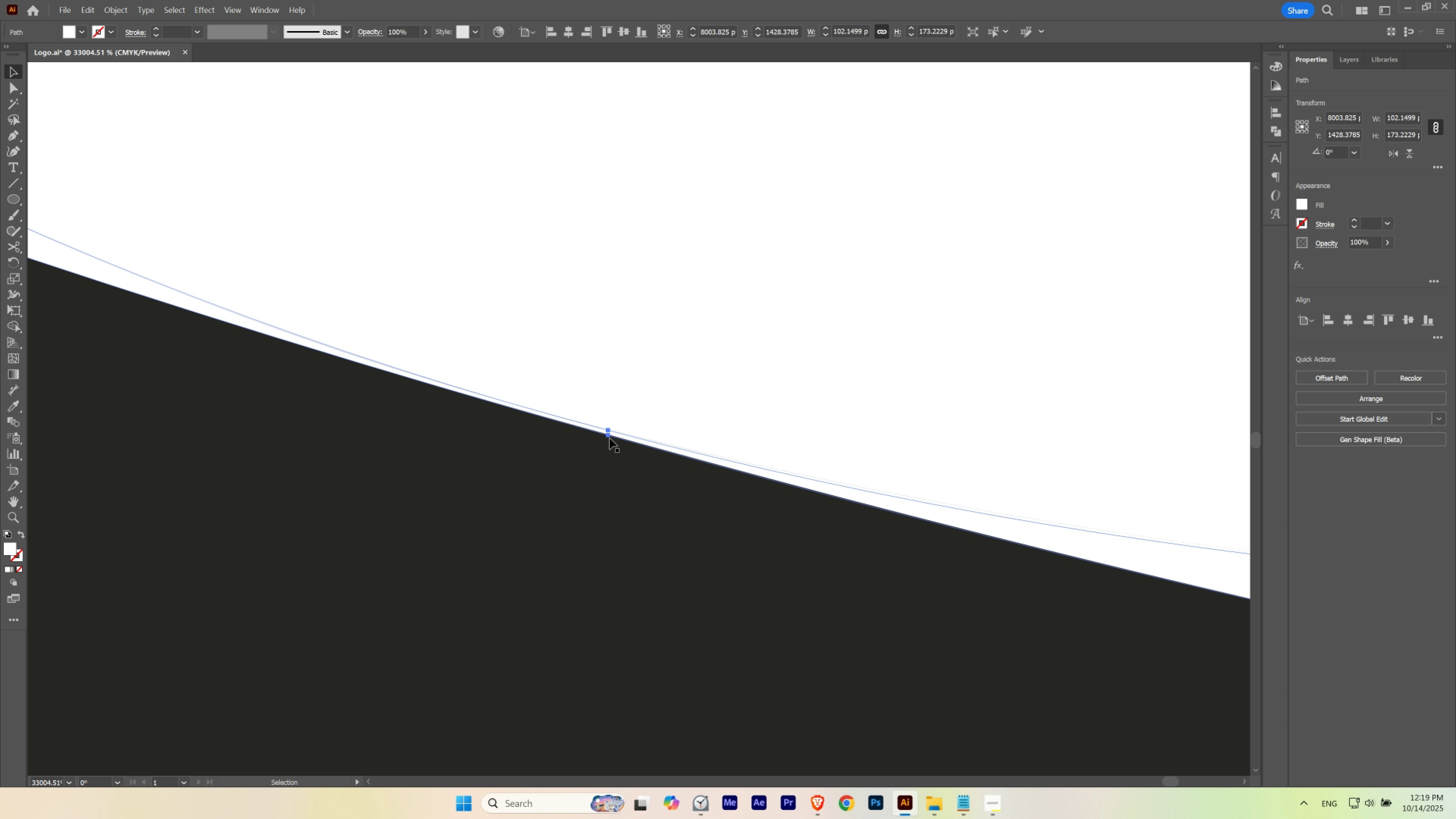 
key(A)
 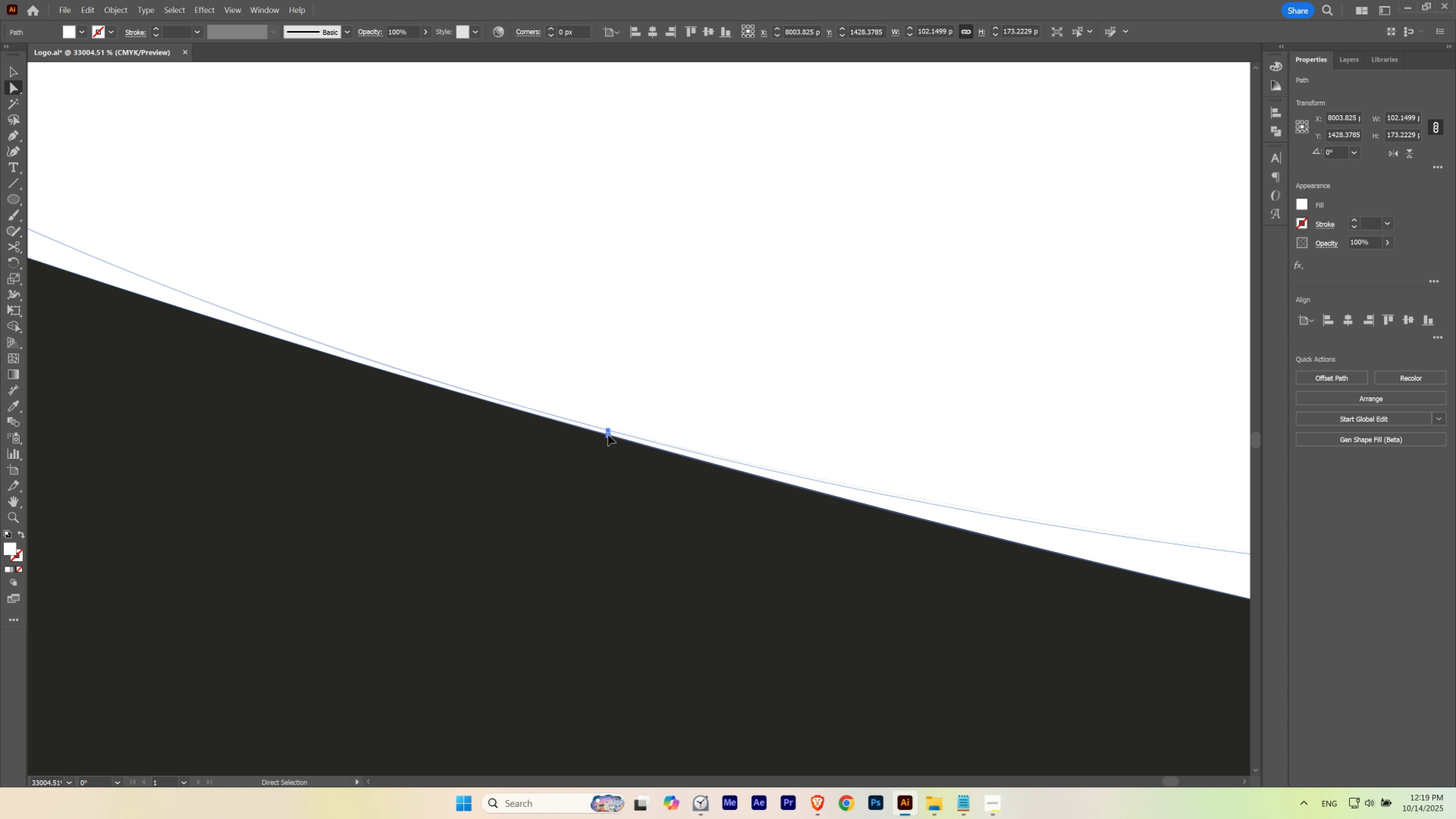 
left_click([608, 435])
 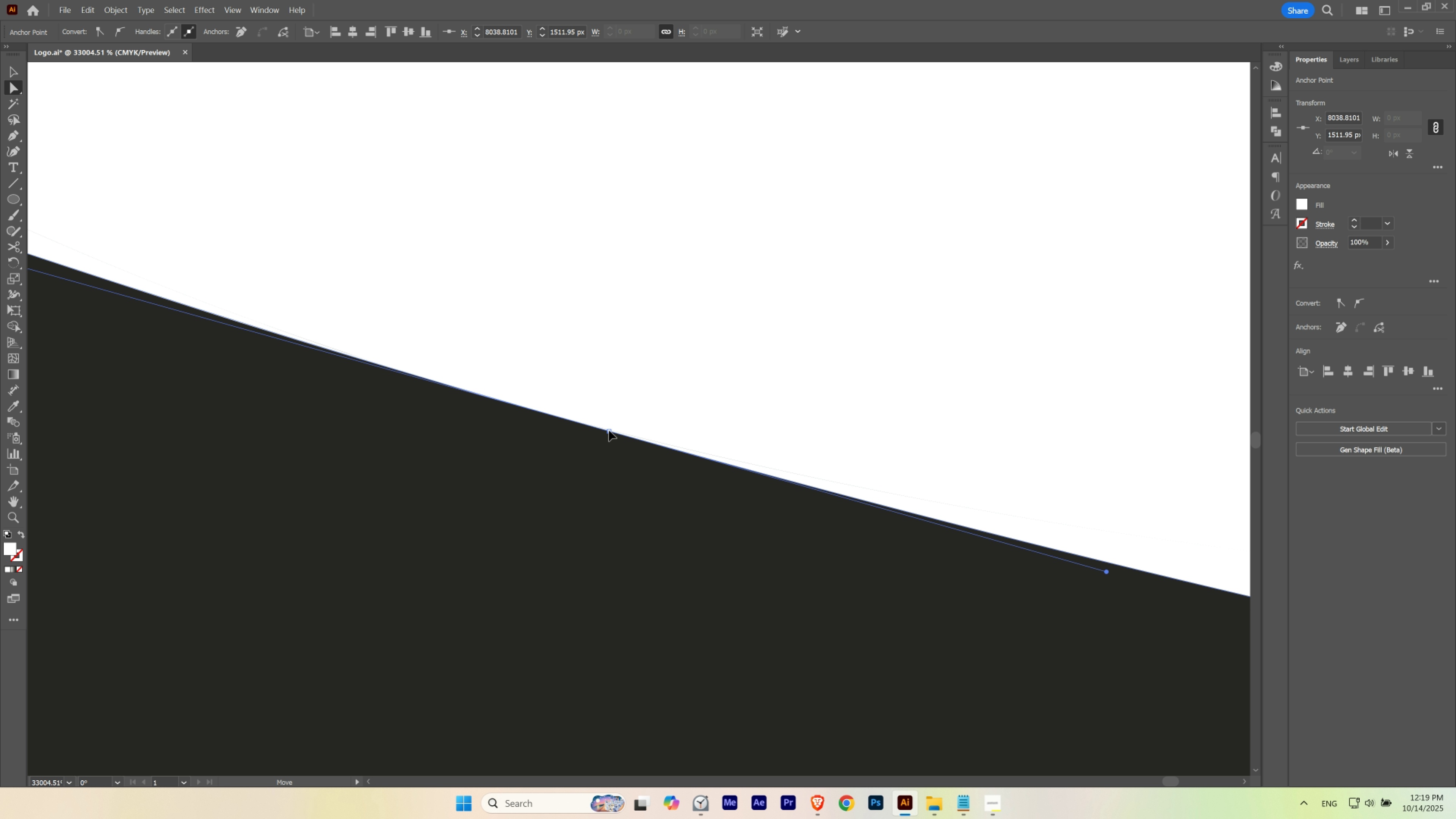 
key(Control+Z)
 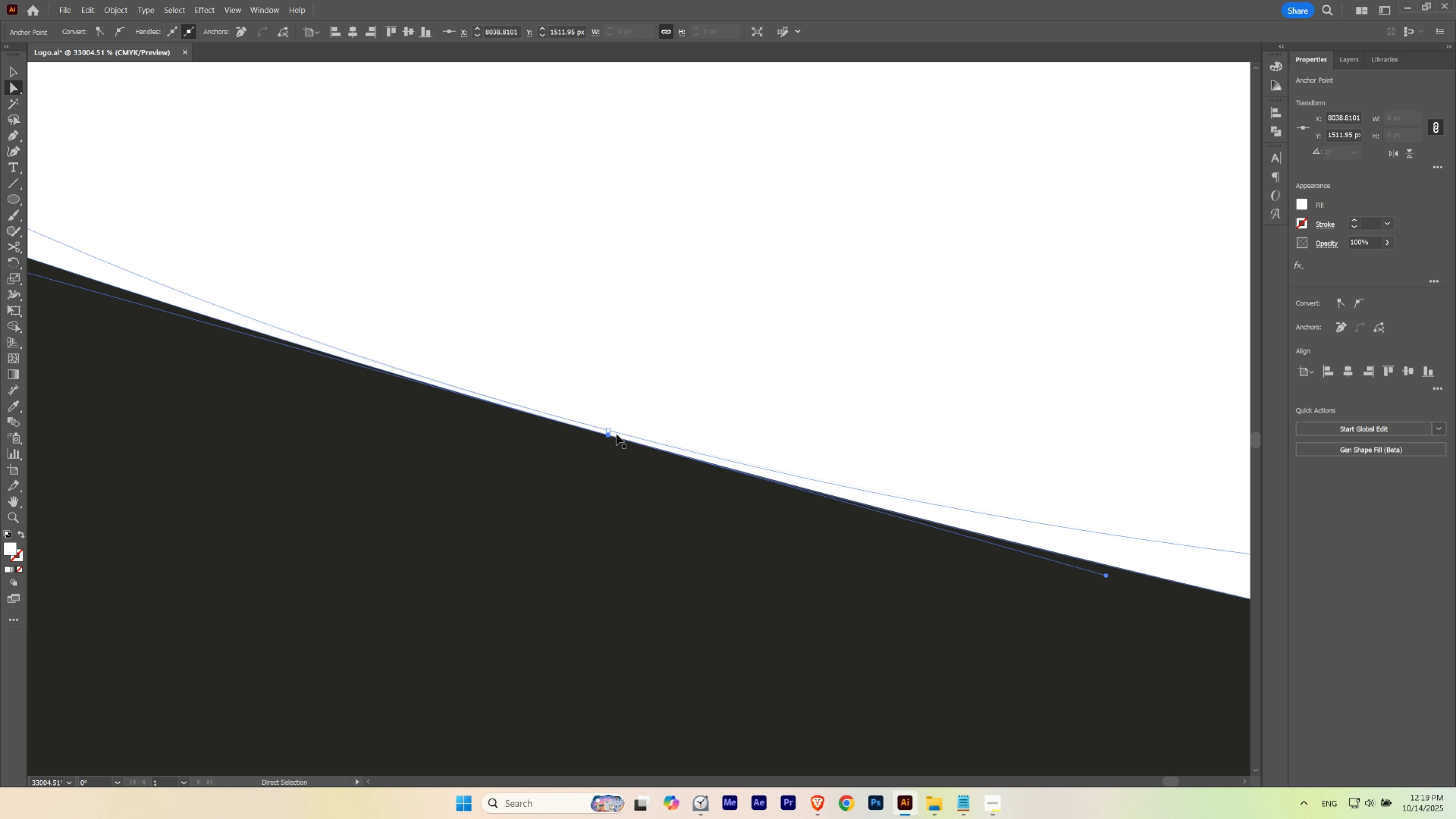 
key(Control+ControlLeft)
 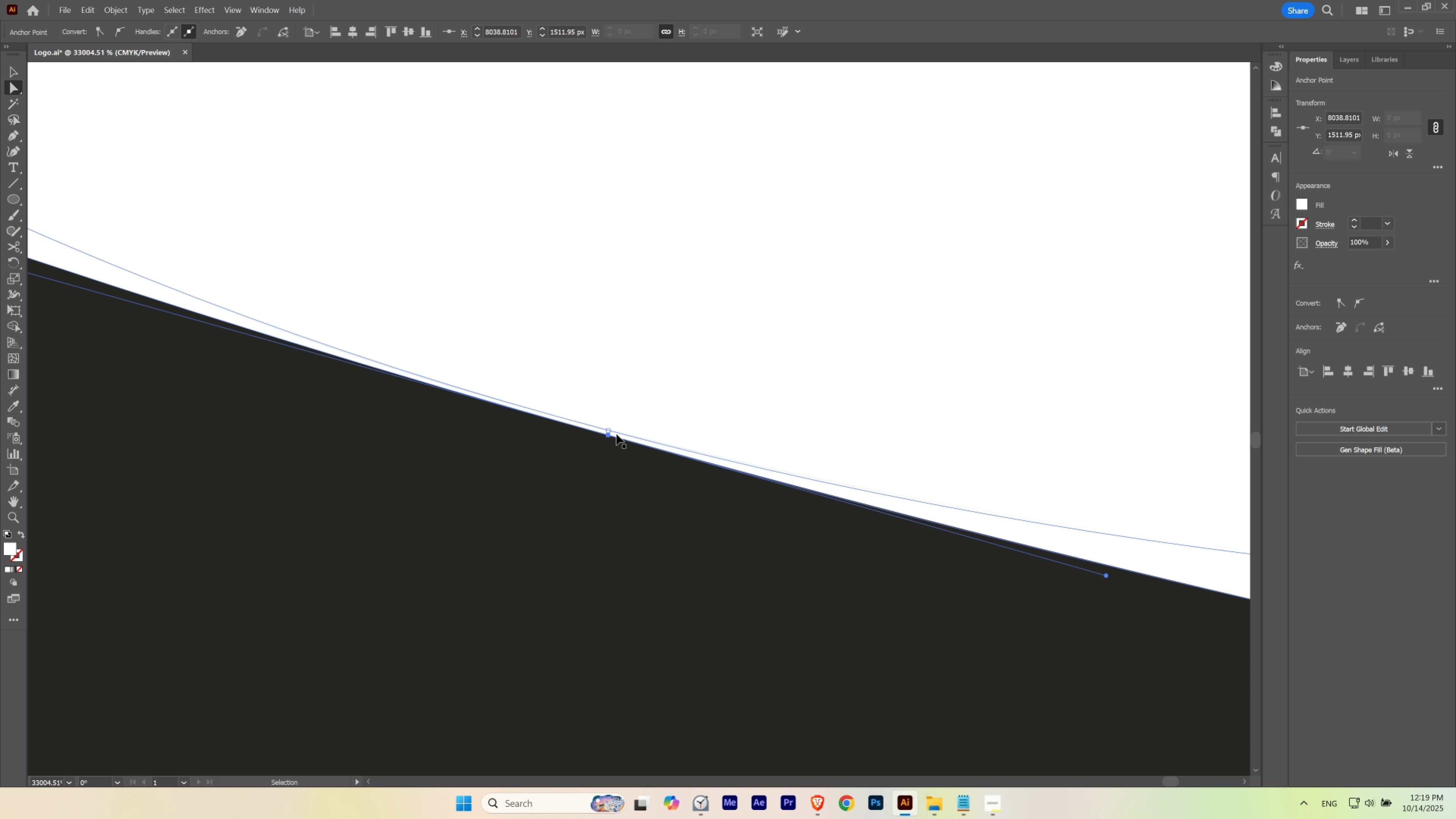 
key(Control+U)
 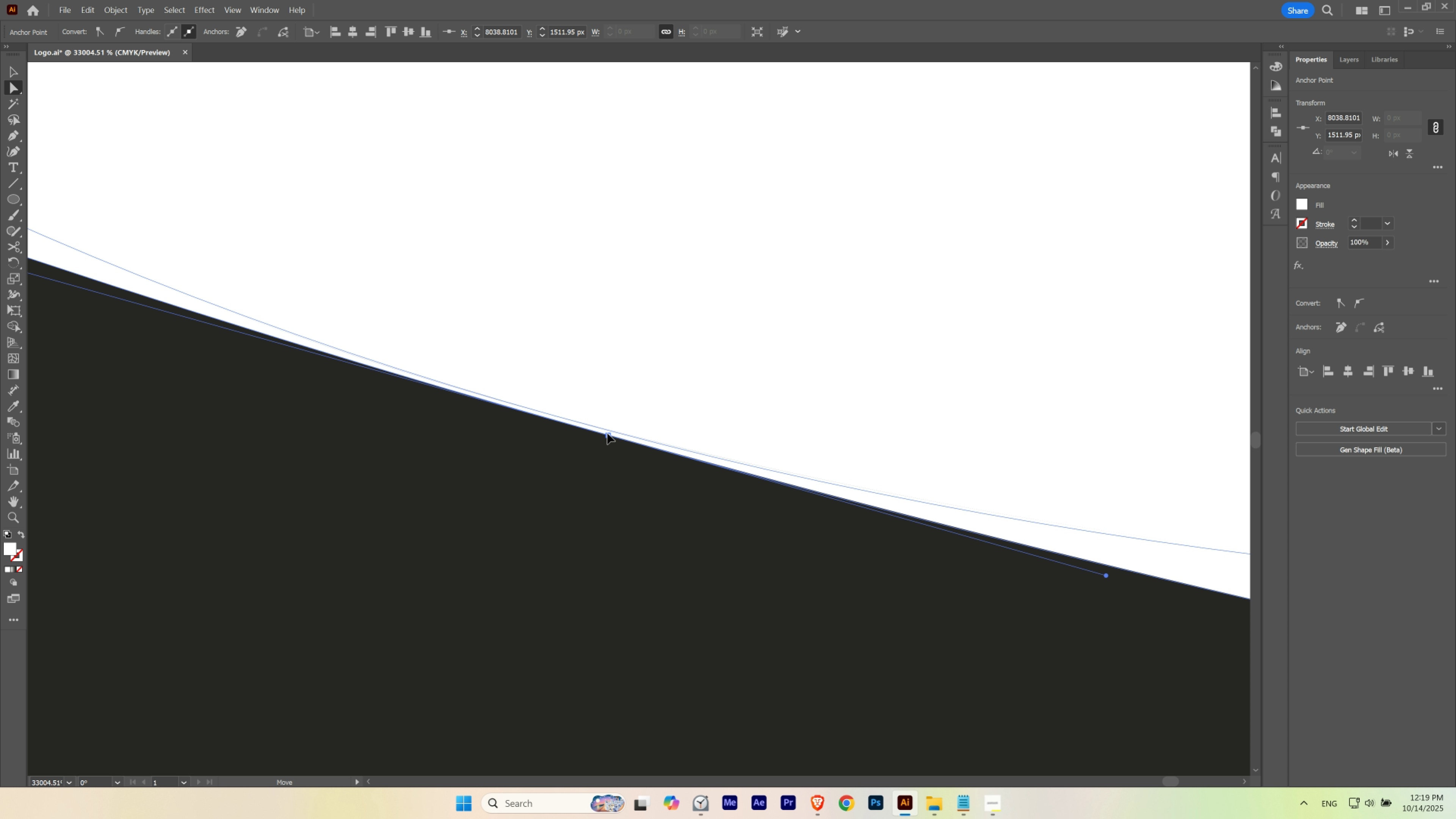 
key(A)
 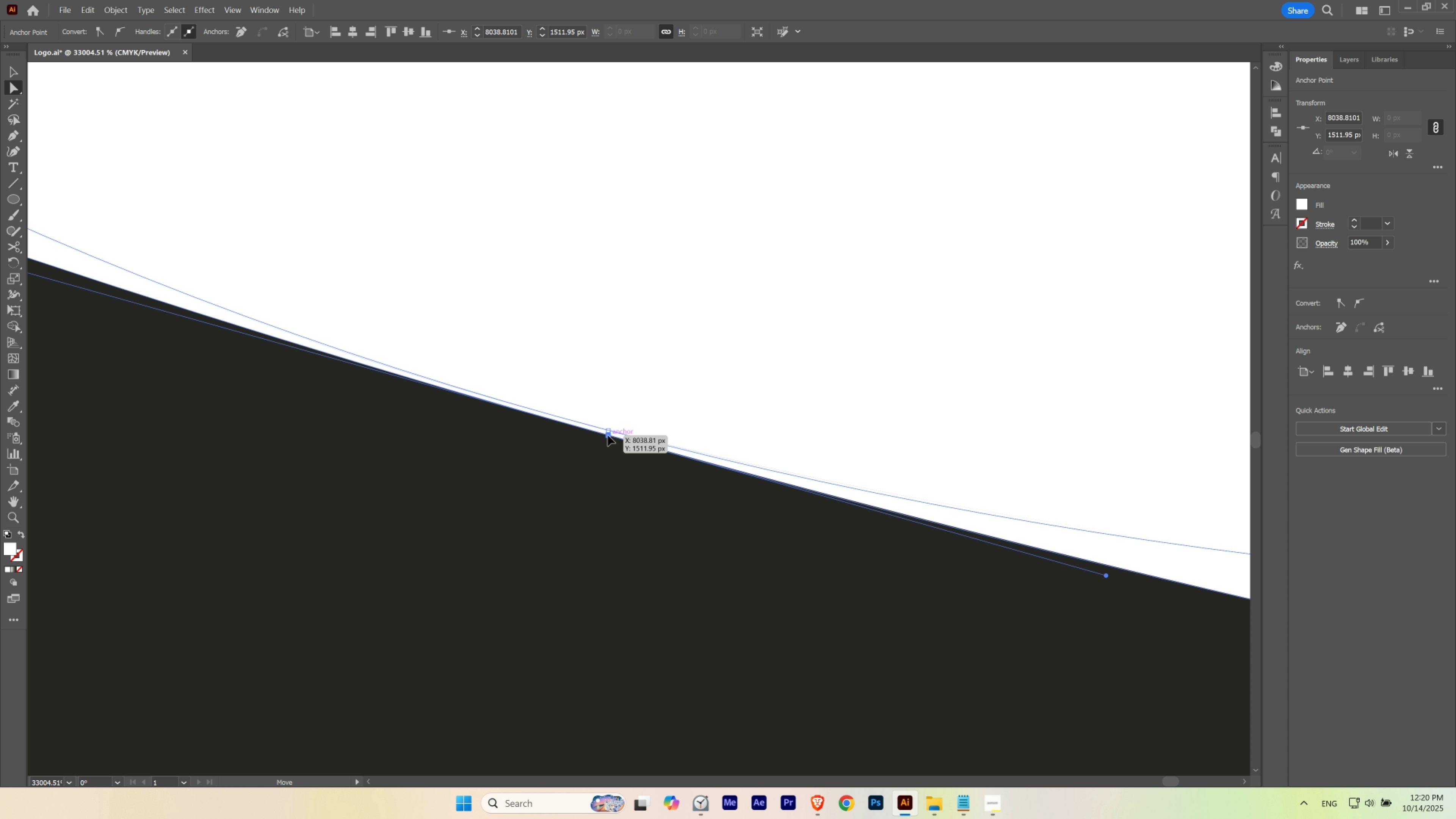 
left_click([608, 435])
 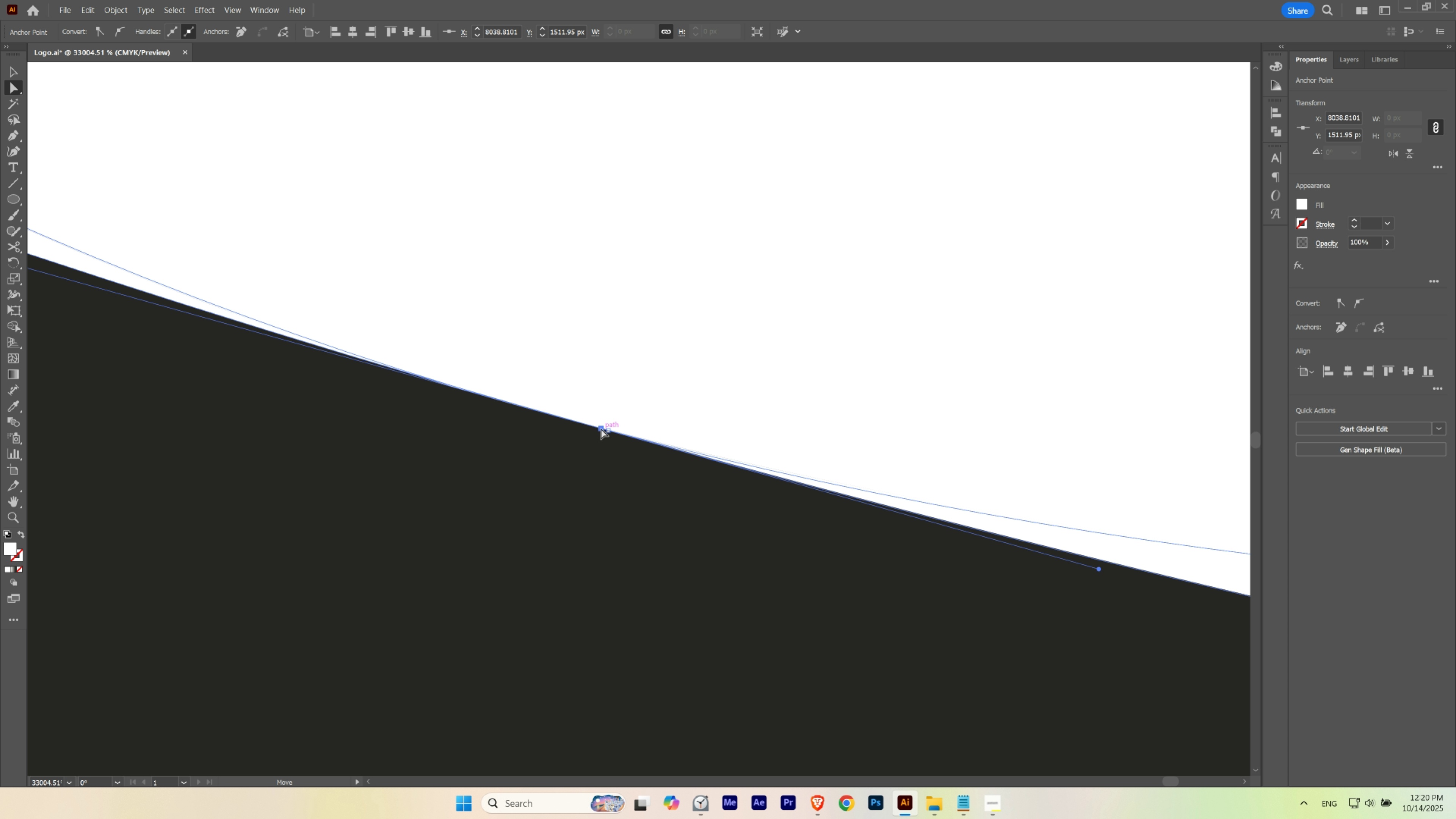 
hold_key(key=ControlLeft, duration=0.9)
 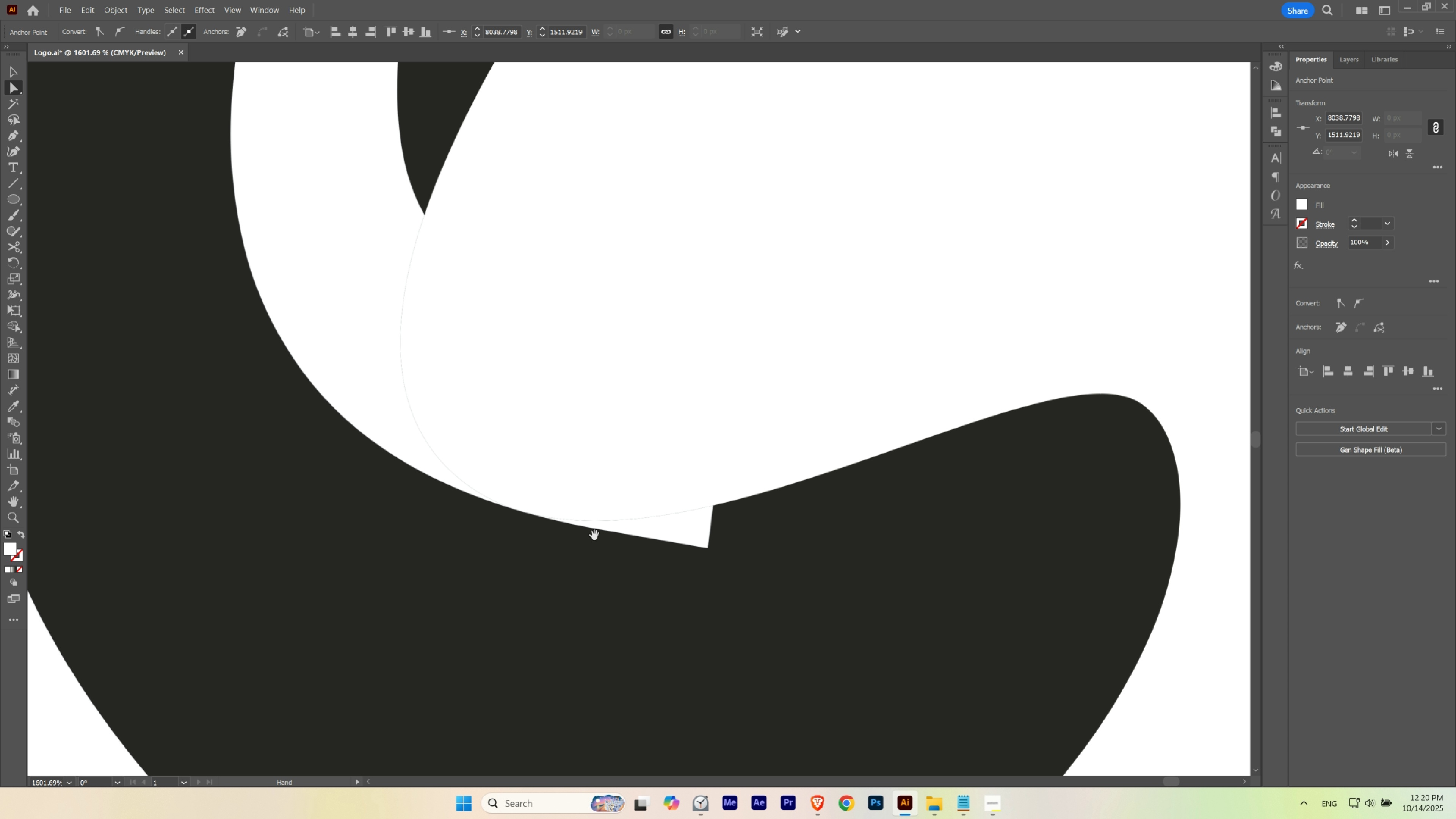 
hold_key(key=Space, duration=1.51)
 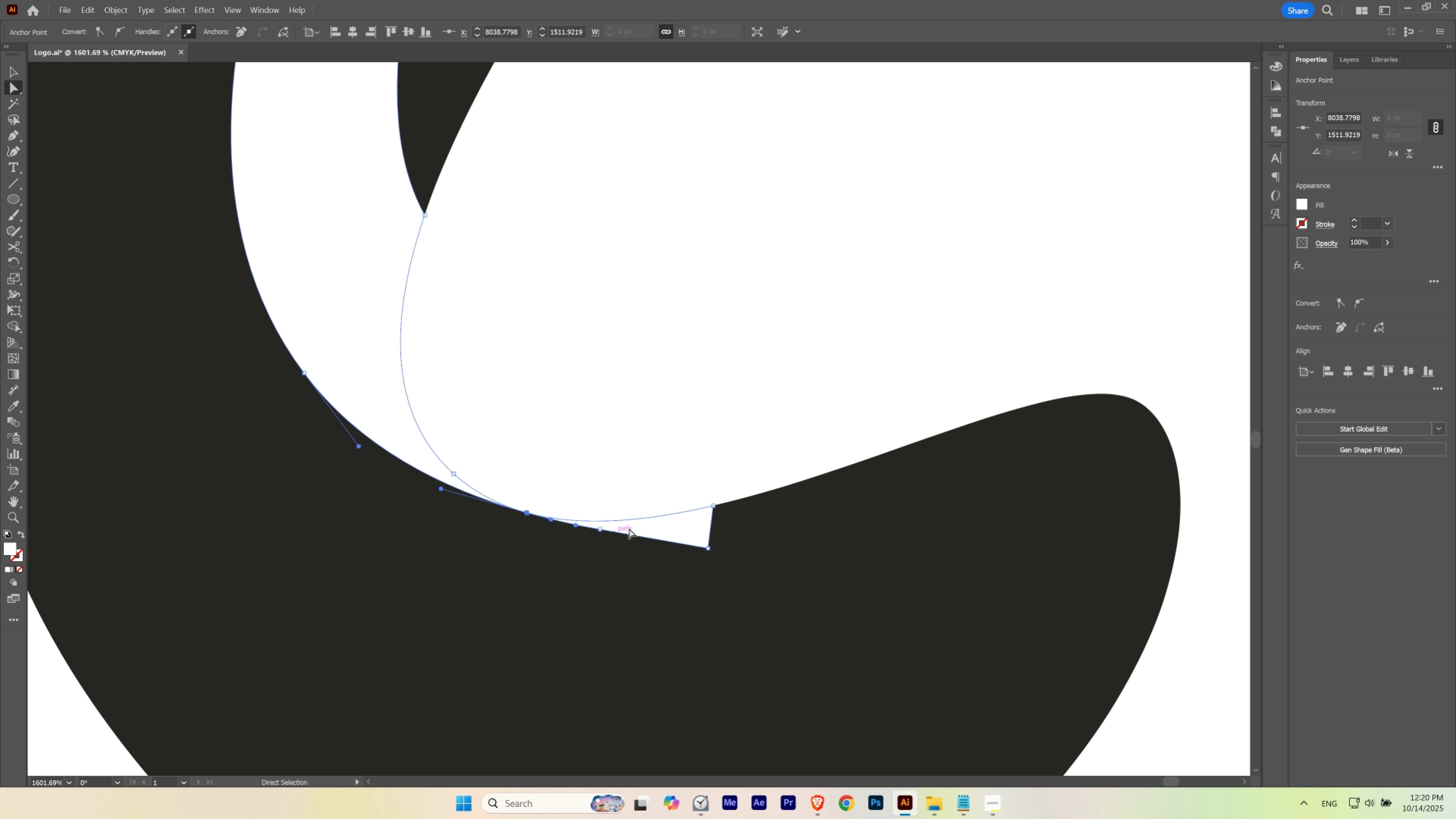 
key(Space)
 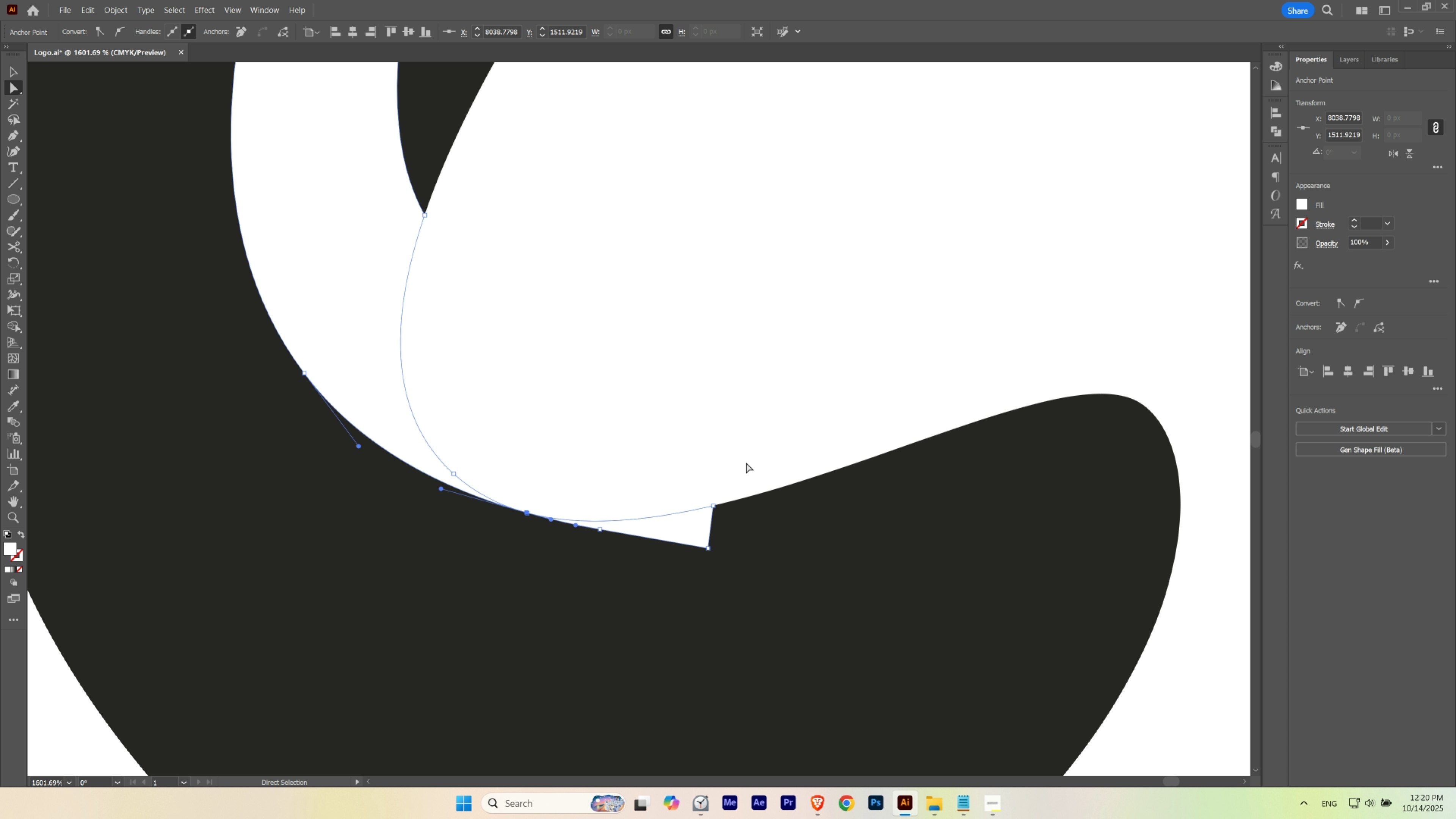 
left_click([746, 462])
 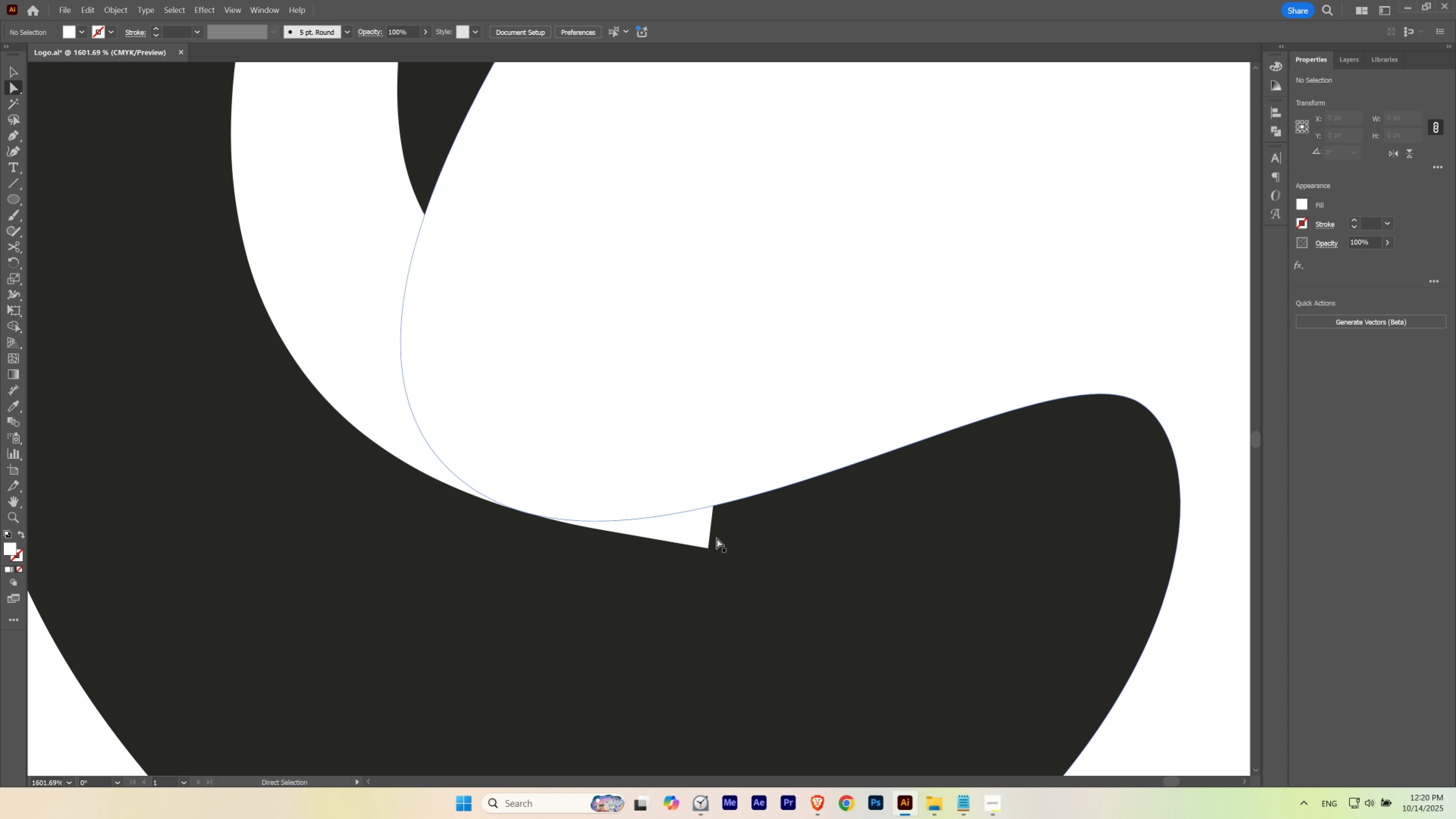 
key(A)
 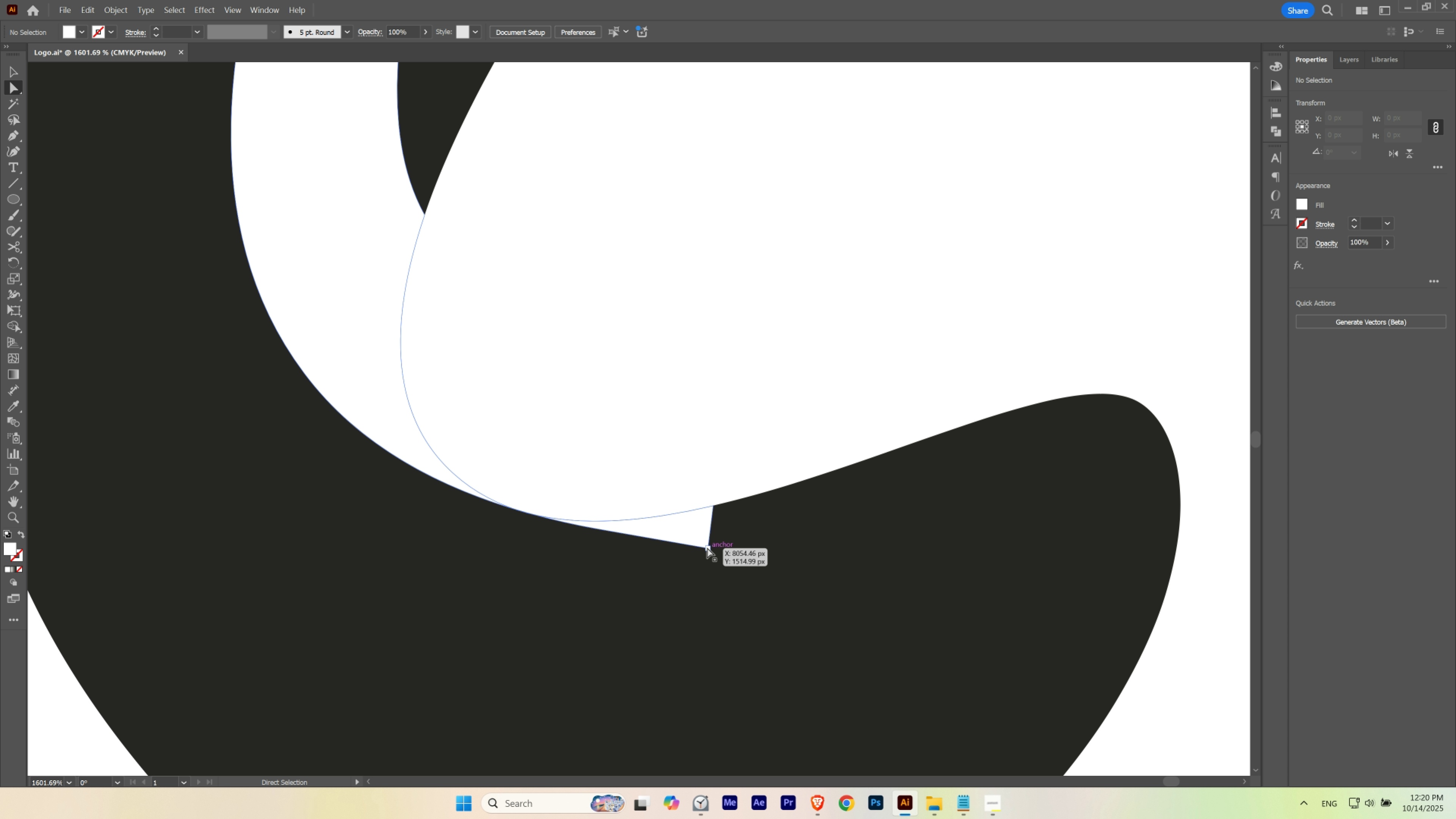 
key(Minus)
 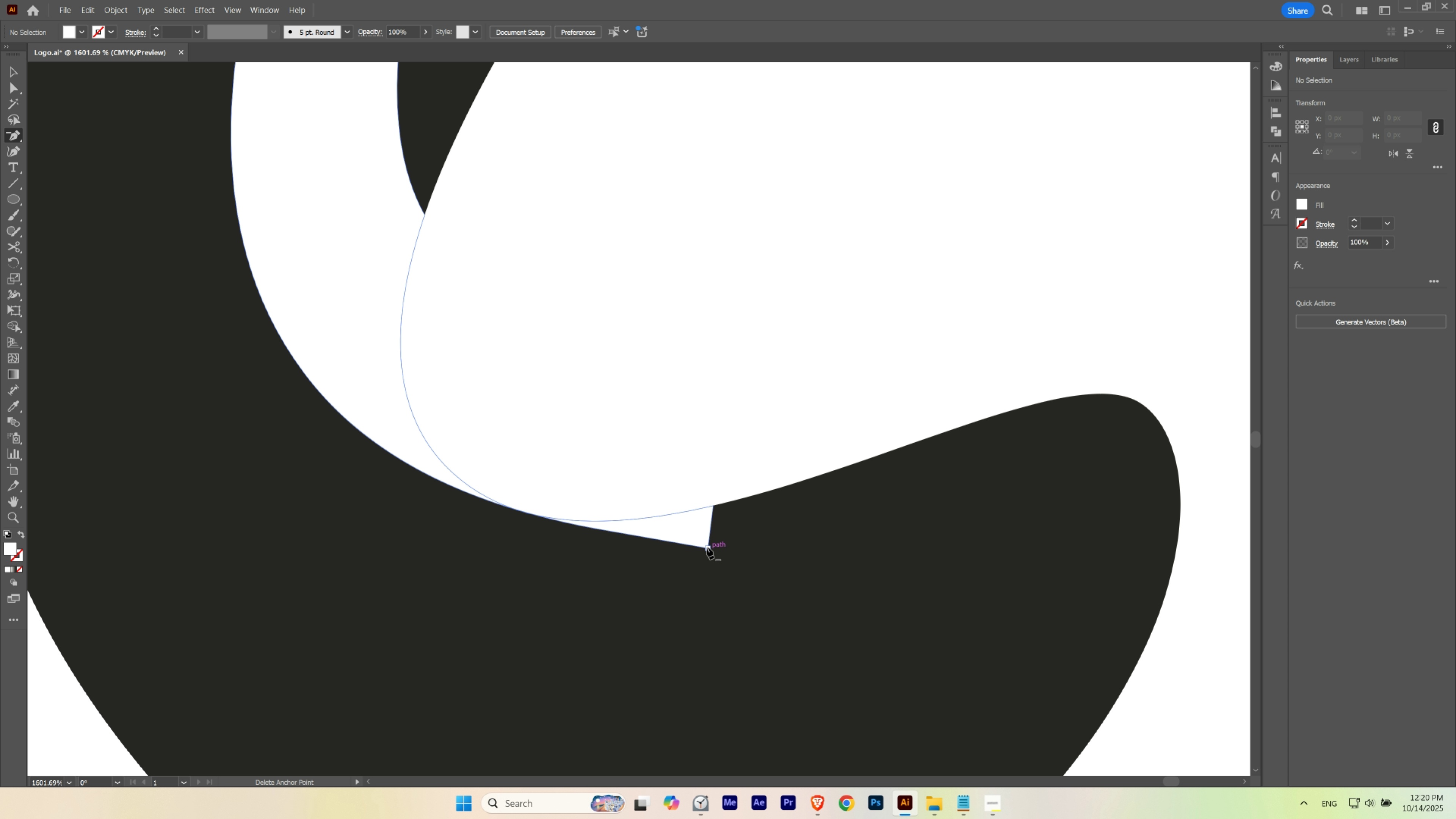 
key(V)
 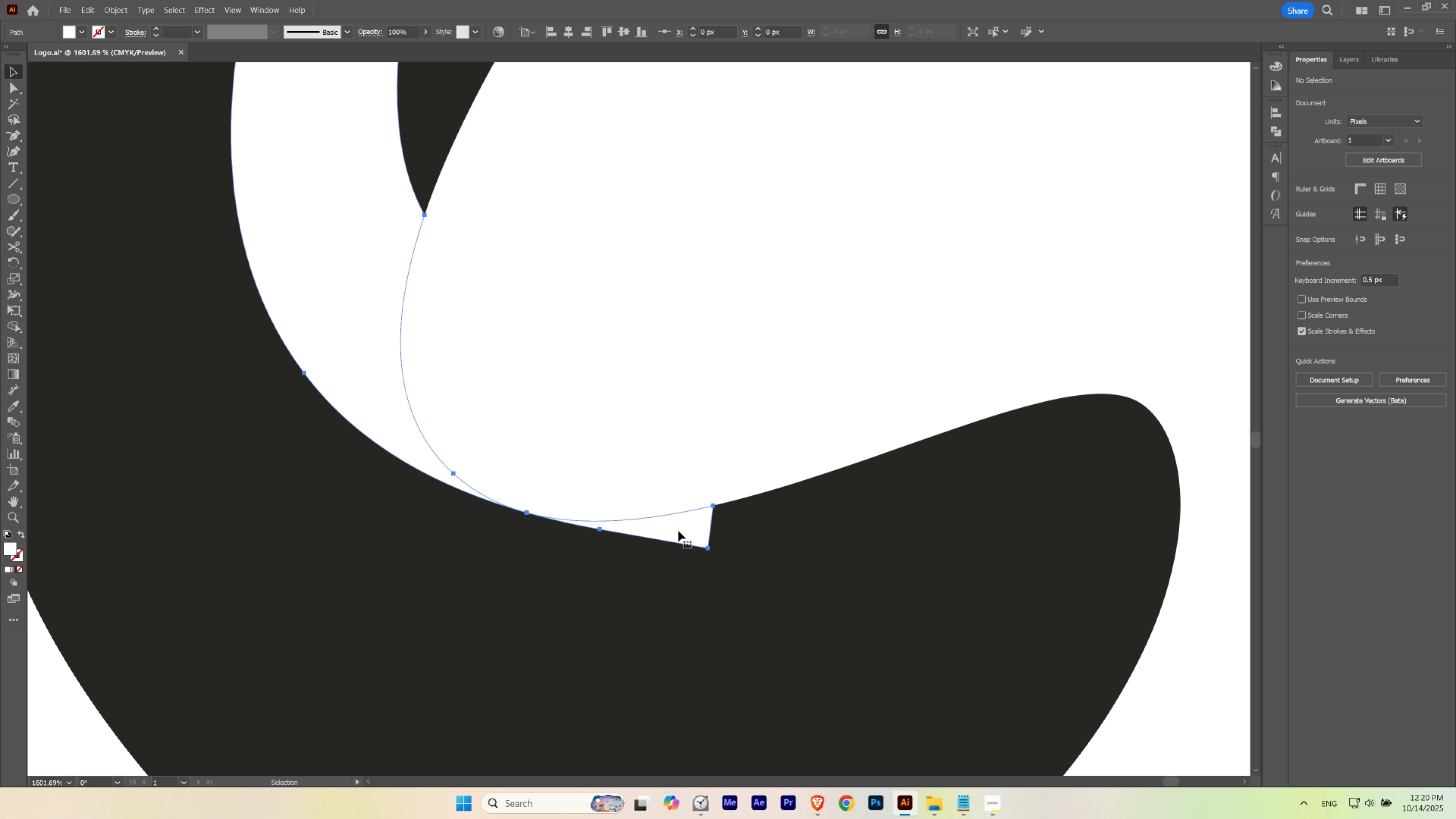 
double_click([678, 531])
 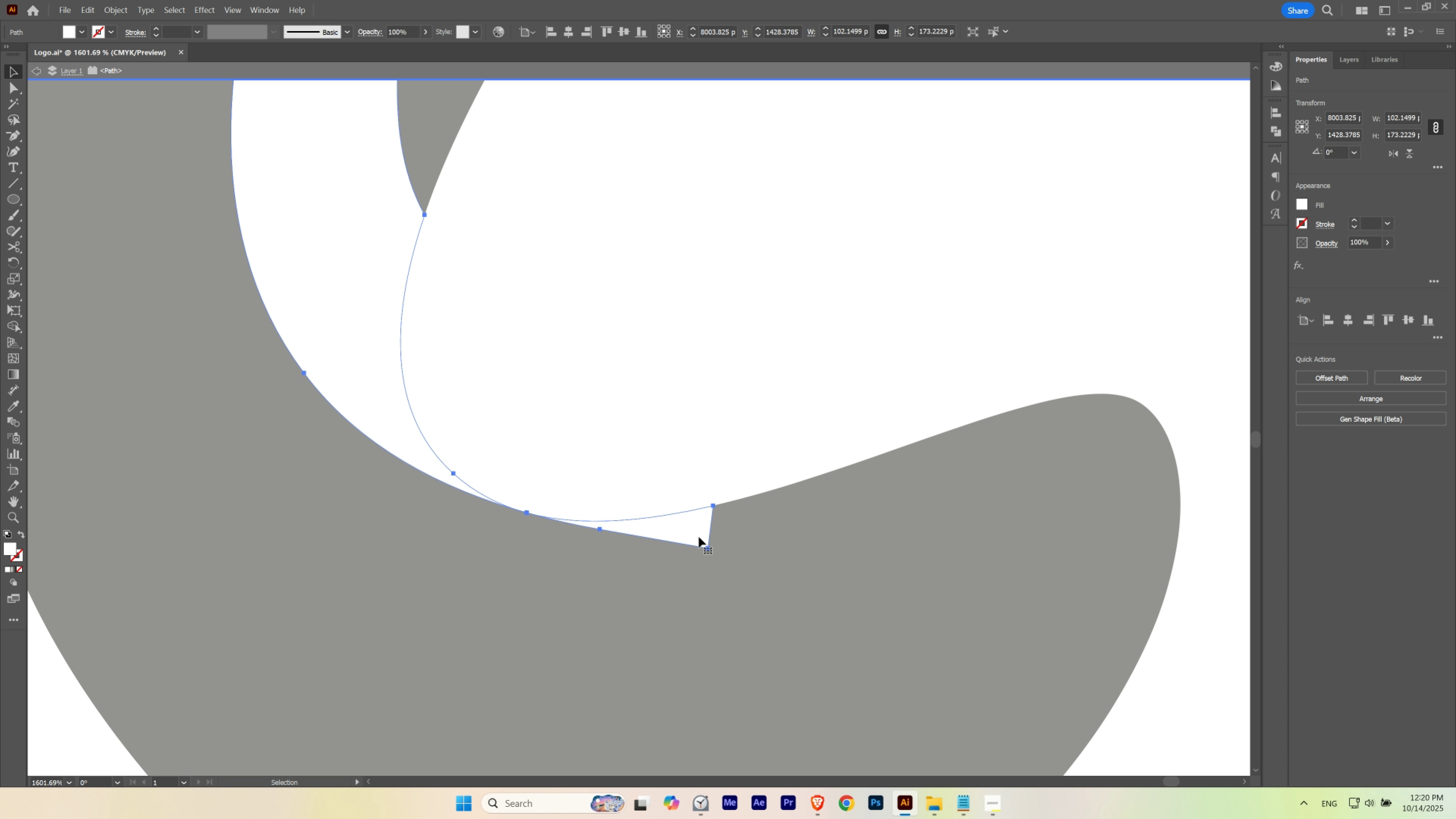 
key(Minus)
 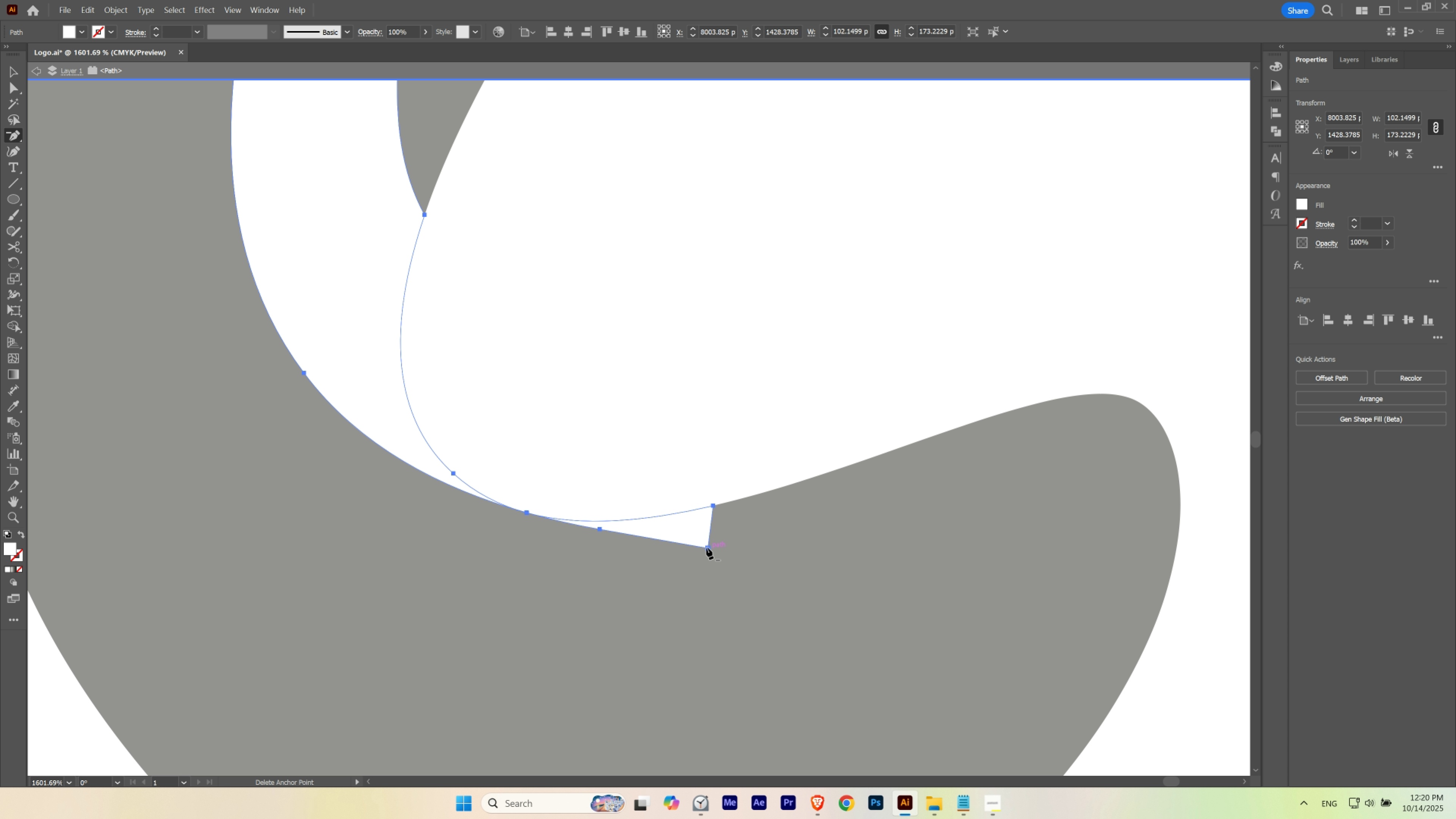 
left_click([706, 547])
 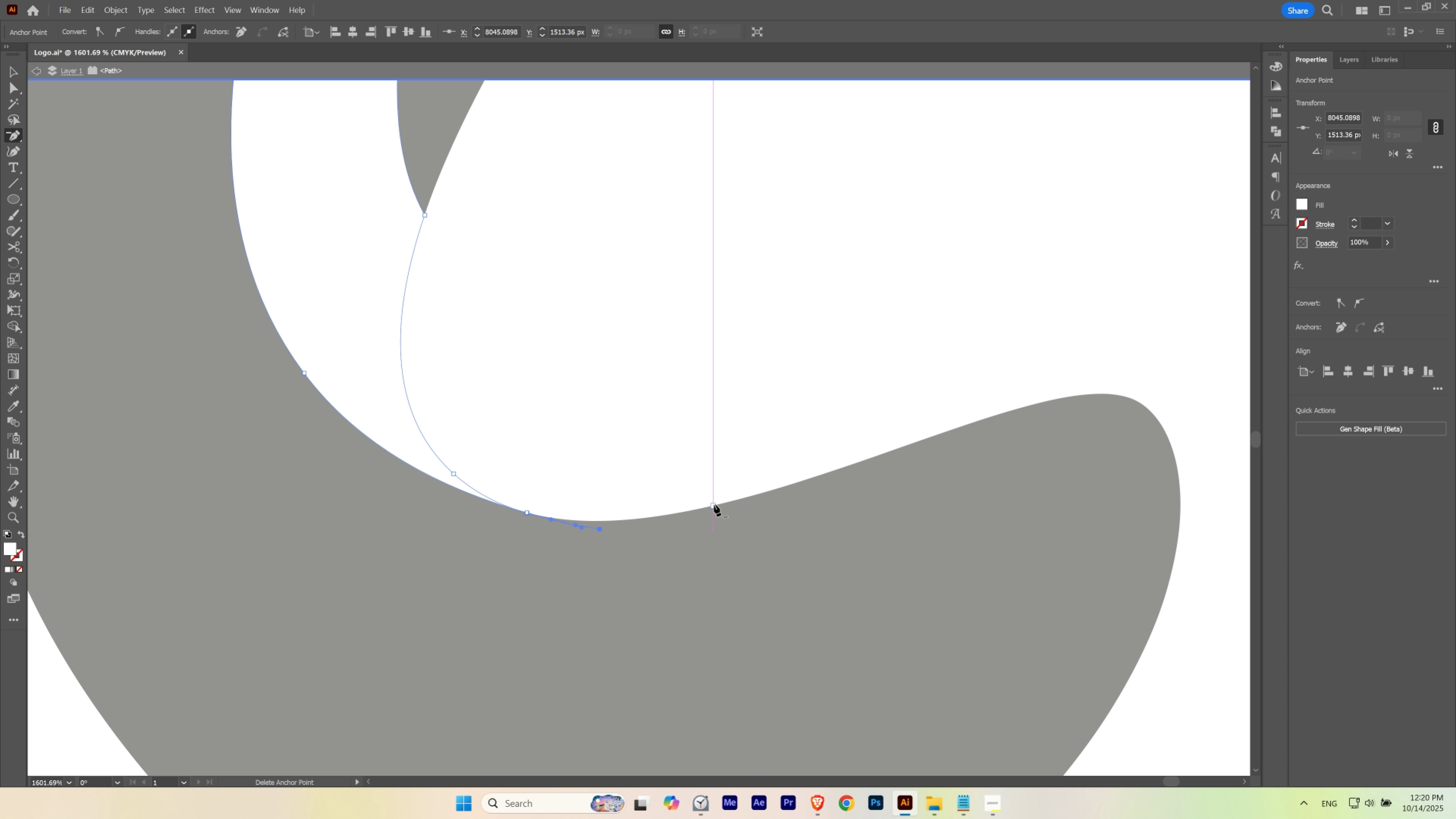 
left_click([714, 504])
 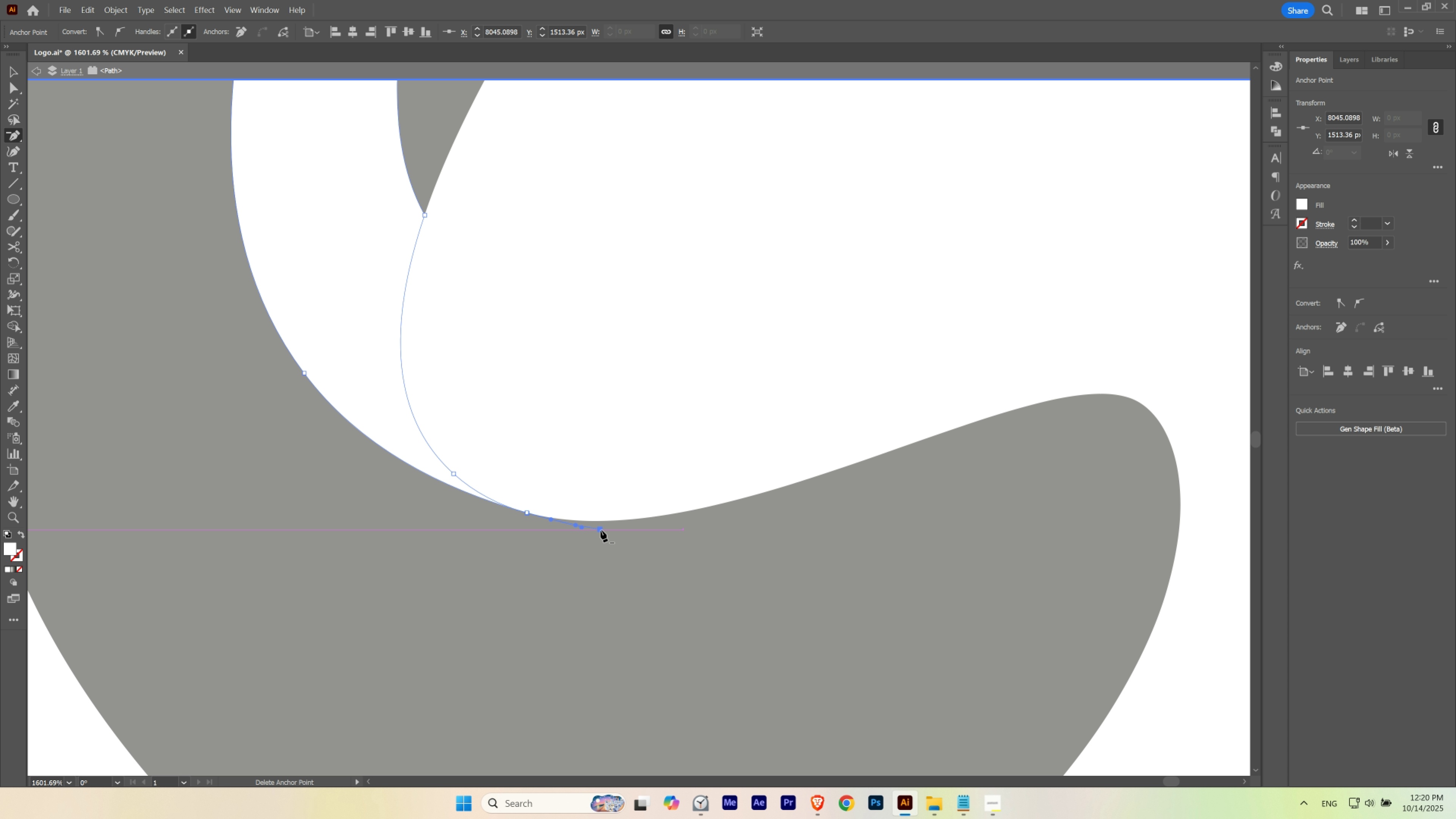 
left_click([600, 529])
 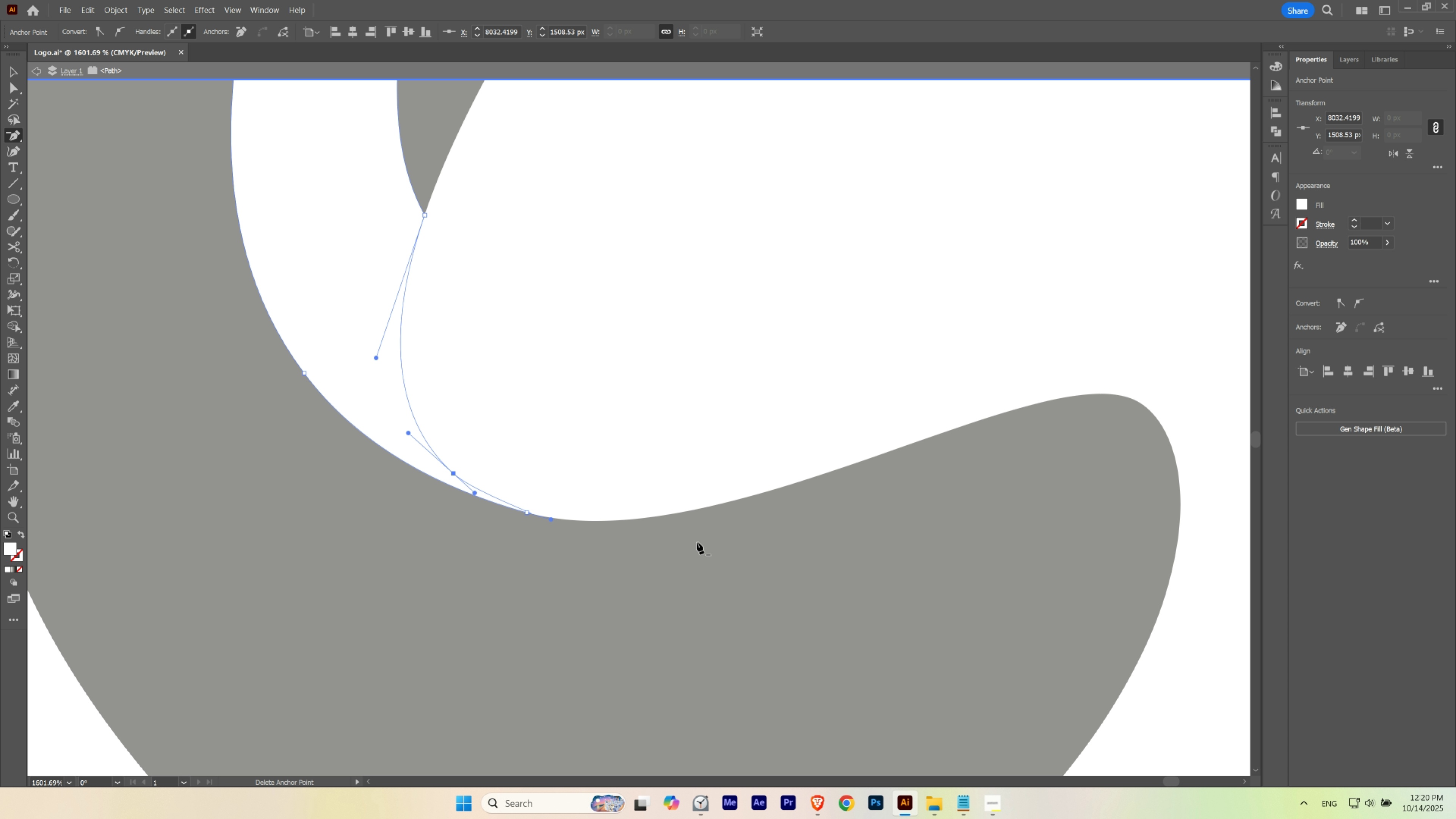 
key(Control+Z)
 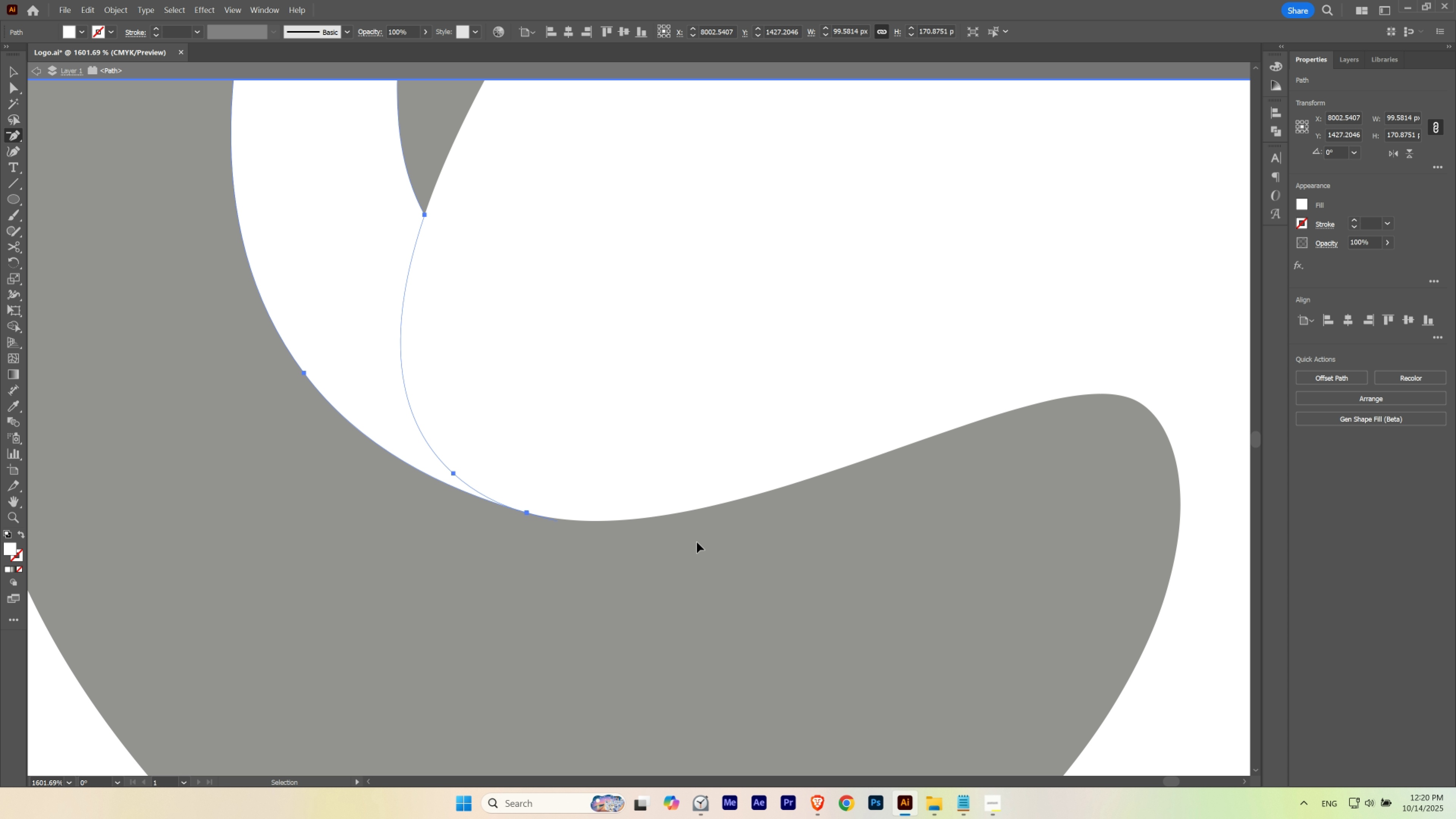 
key(Control+Shift+Z)
 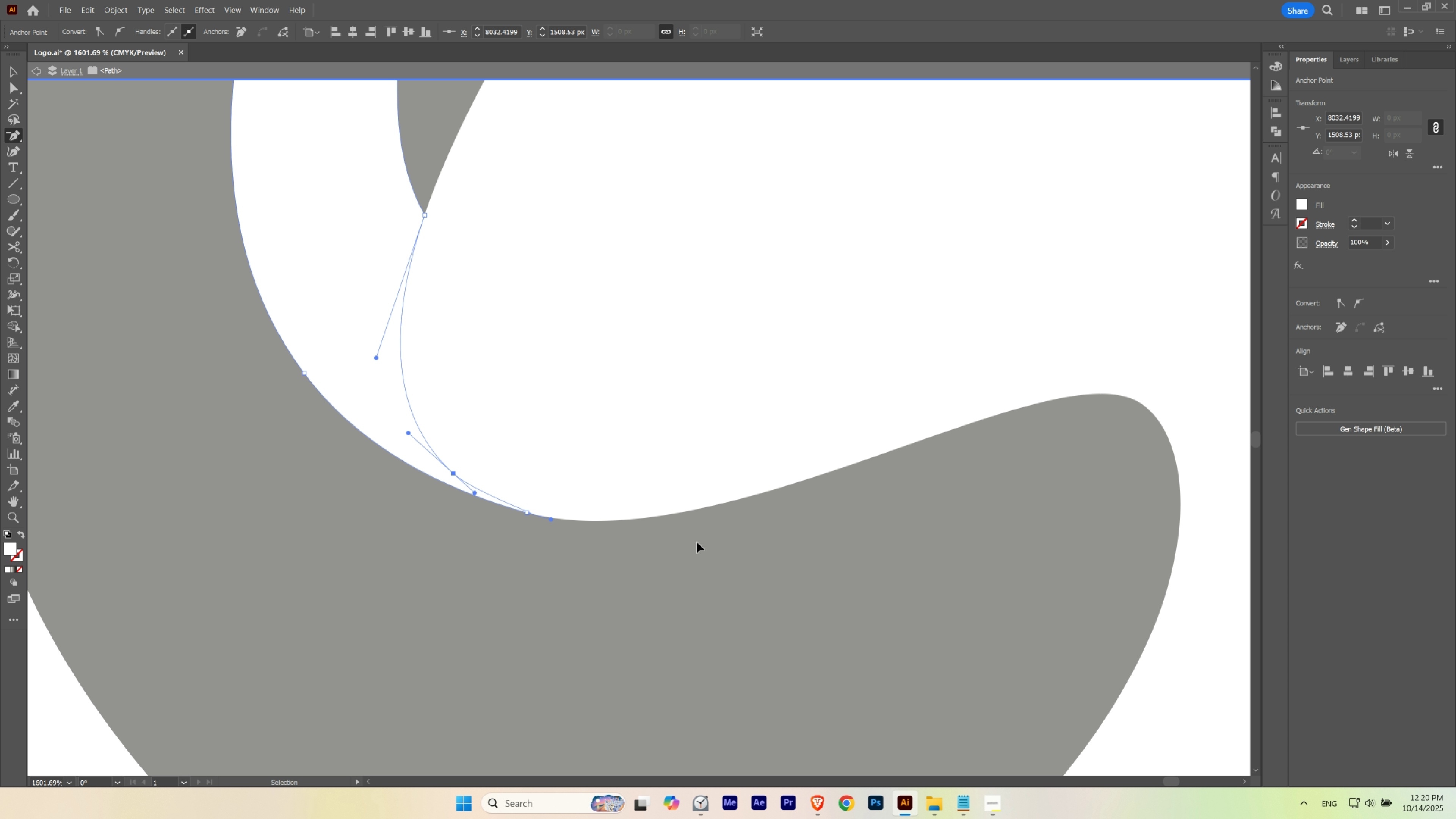 
key(Control+Z)
 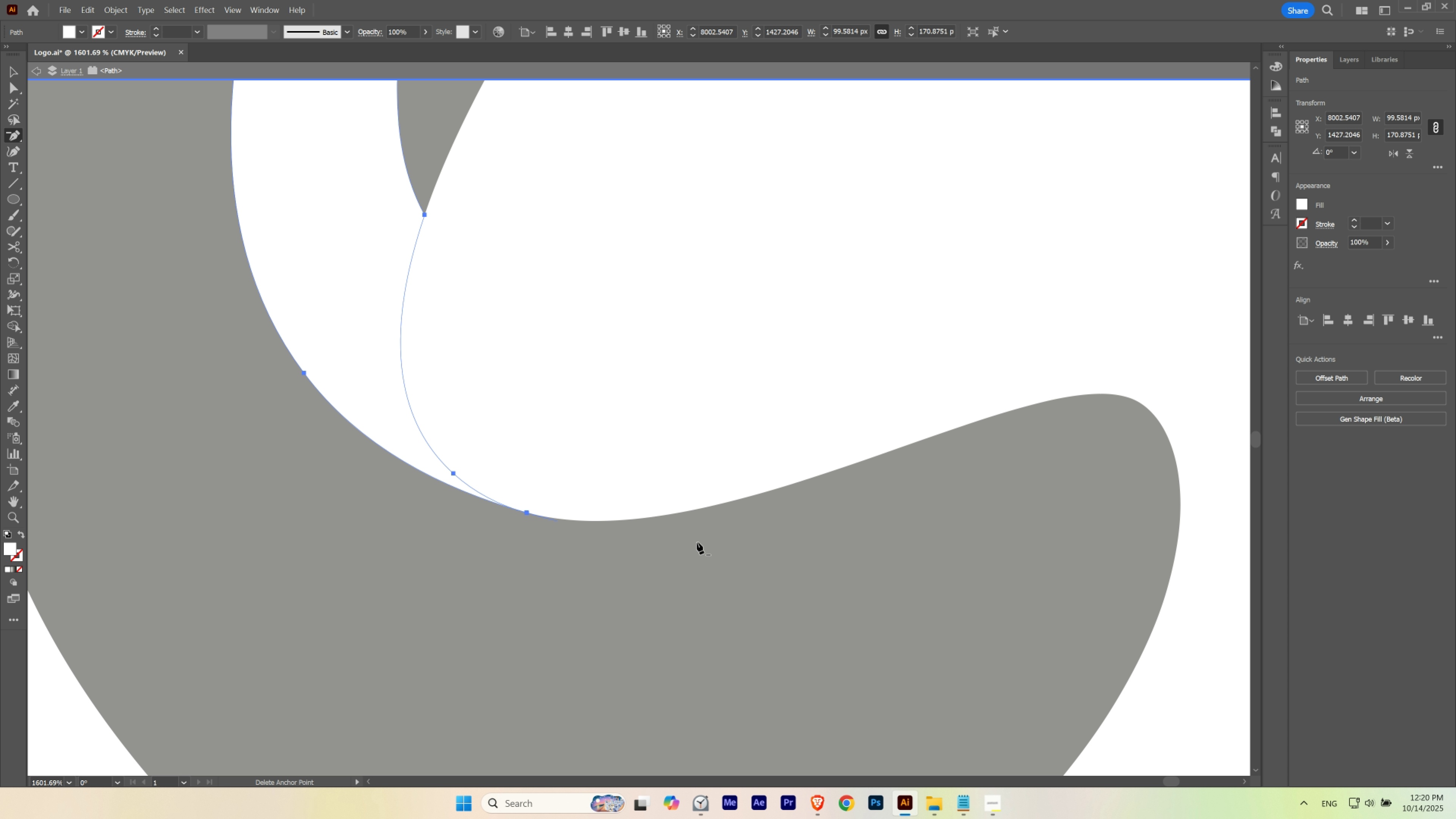 
key(A)
 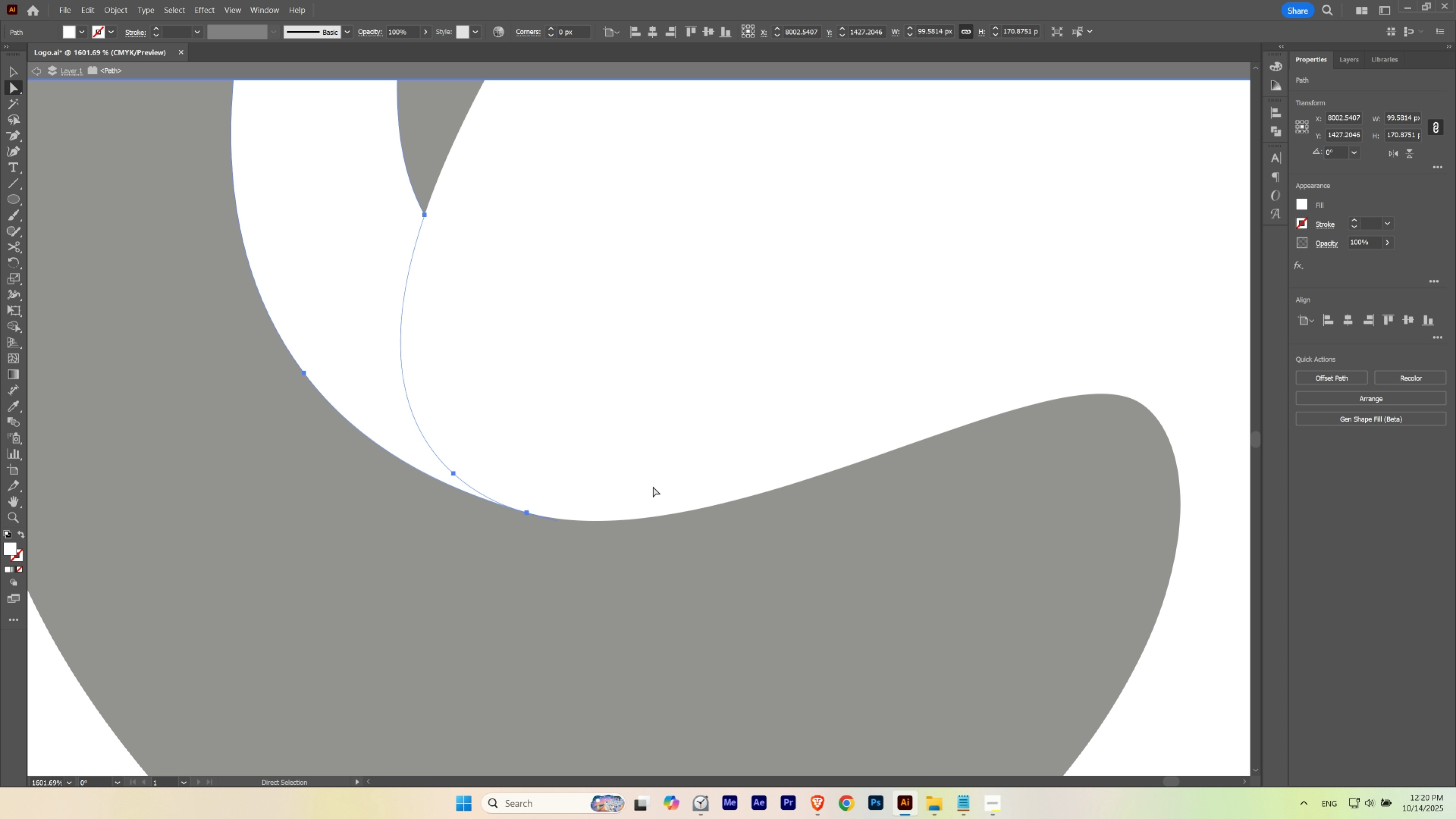 
left_click([653, 486])
 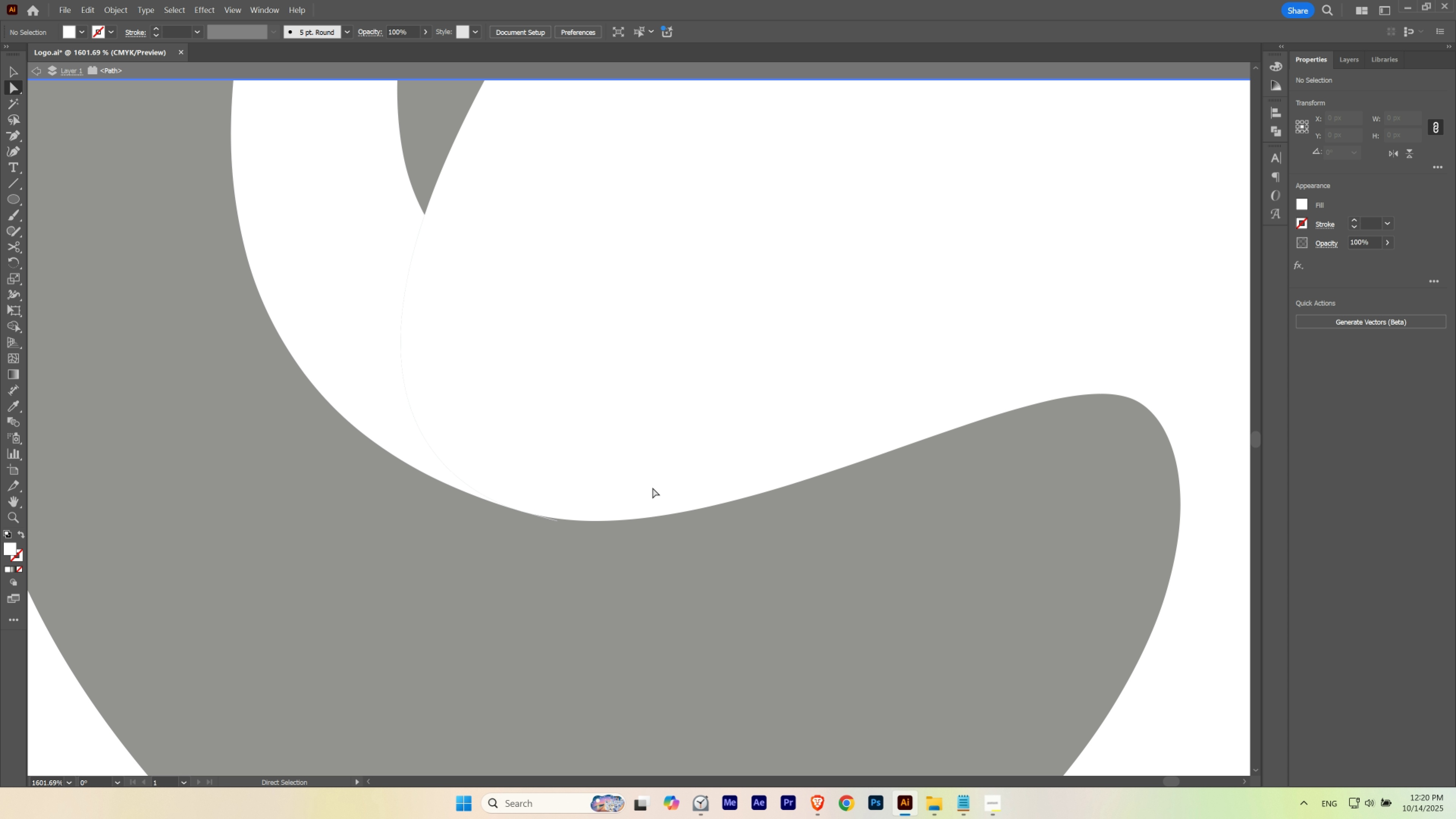 
key(Control+ControlLeft)
 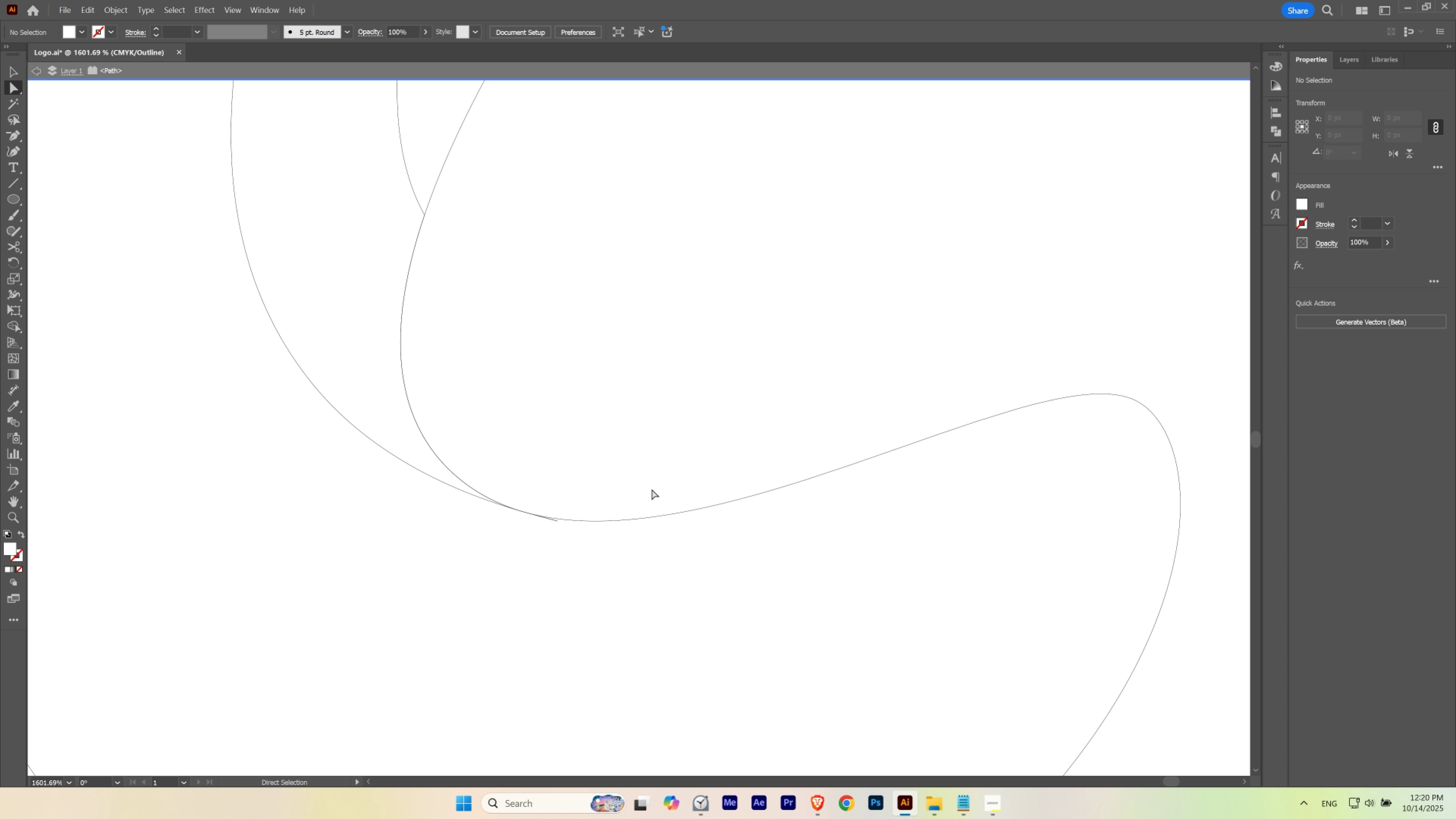 
key(Control+Y)
 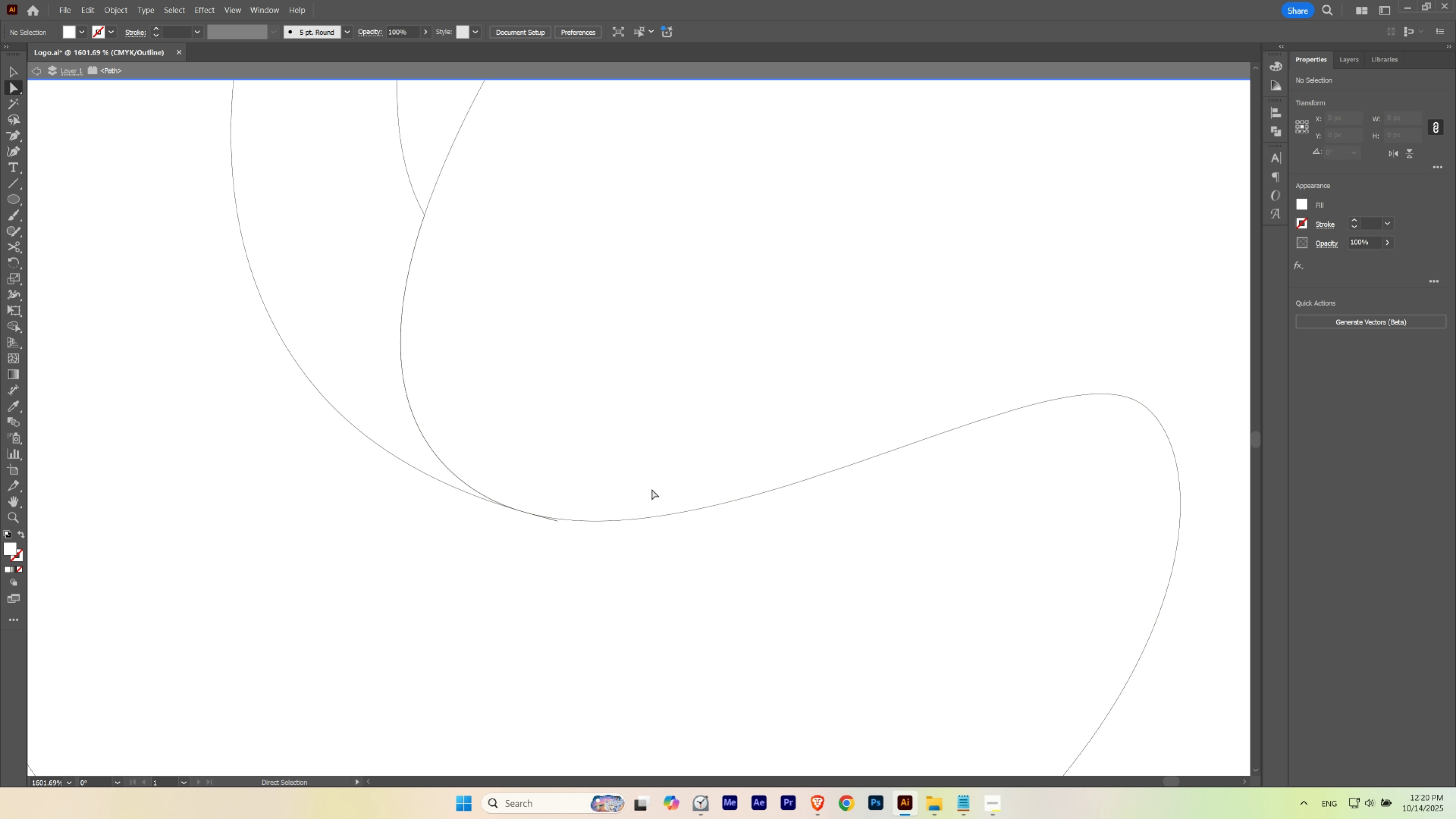 
hold_key(key=ControlLeft, duration=0.71)
 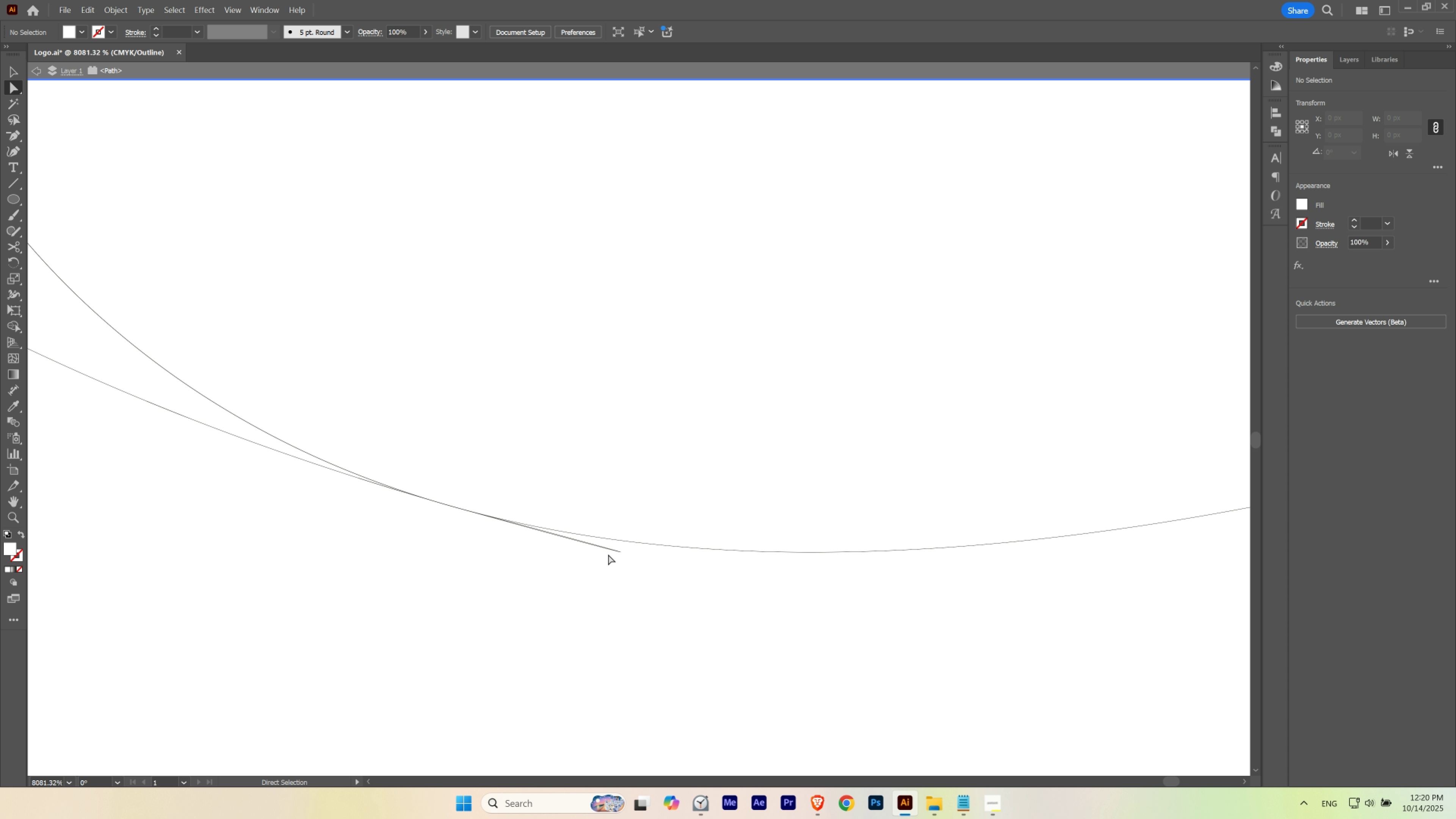 
hold_key(key=Space, duration=0.73)
 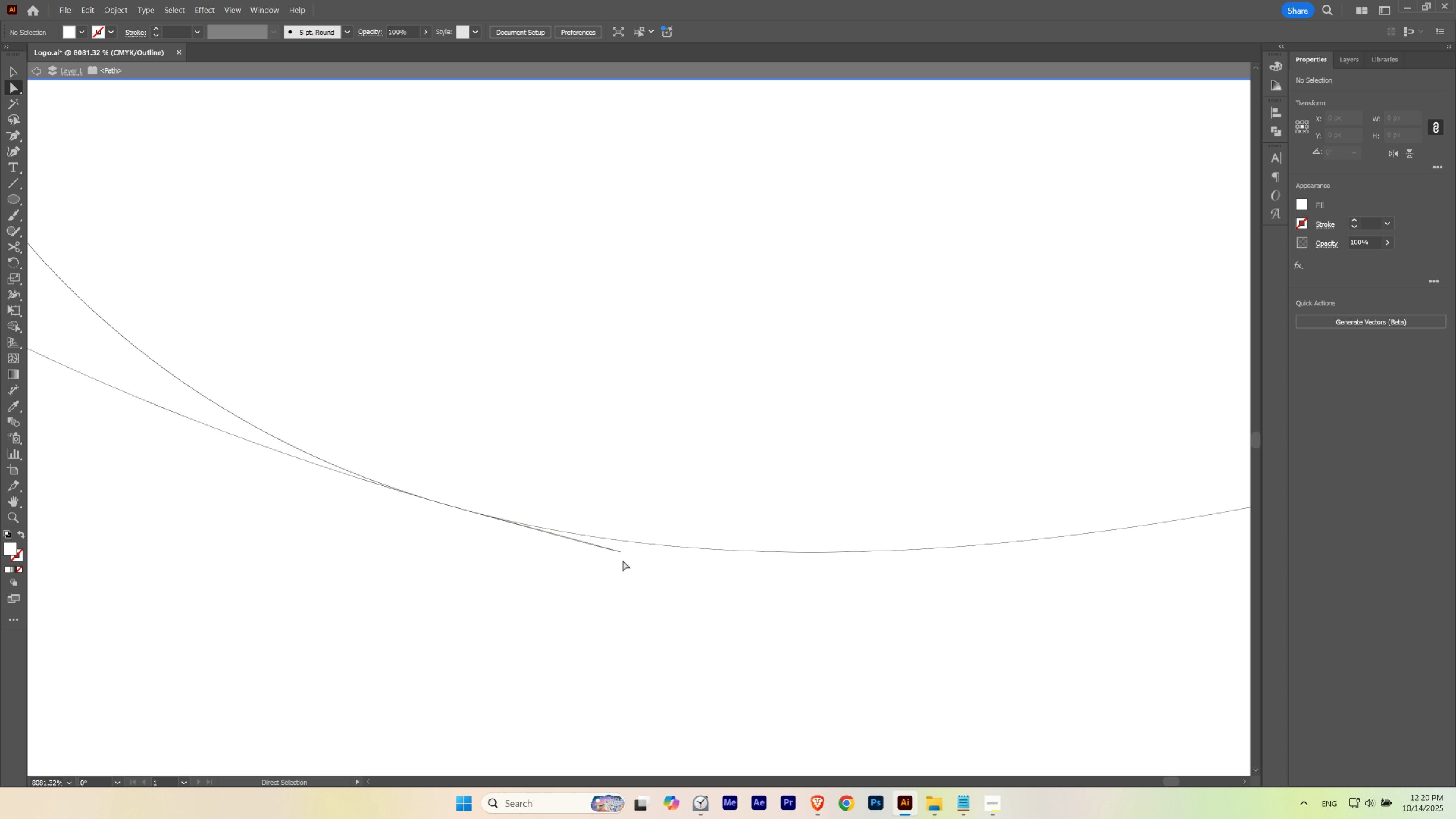 
key(A)
 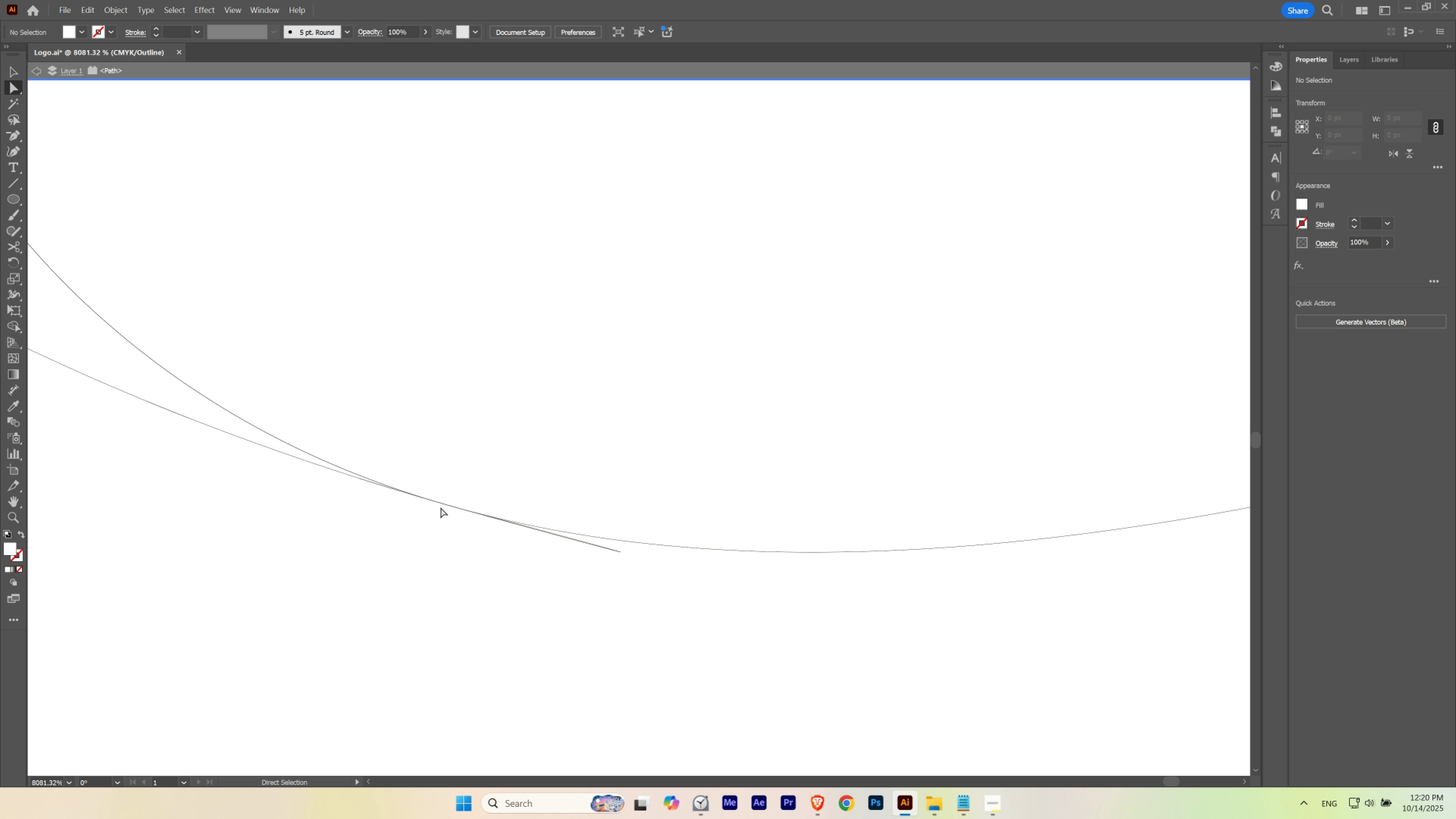 
key(Control+ControlLeft)
 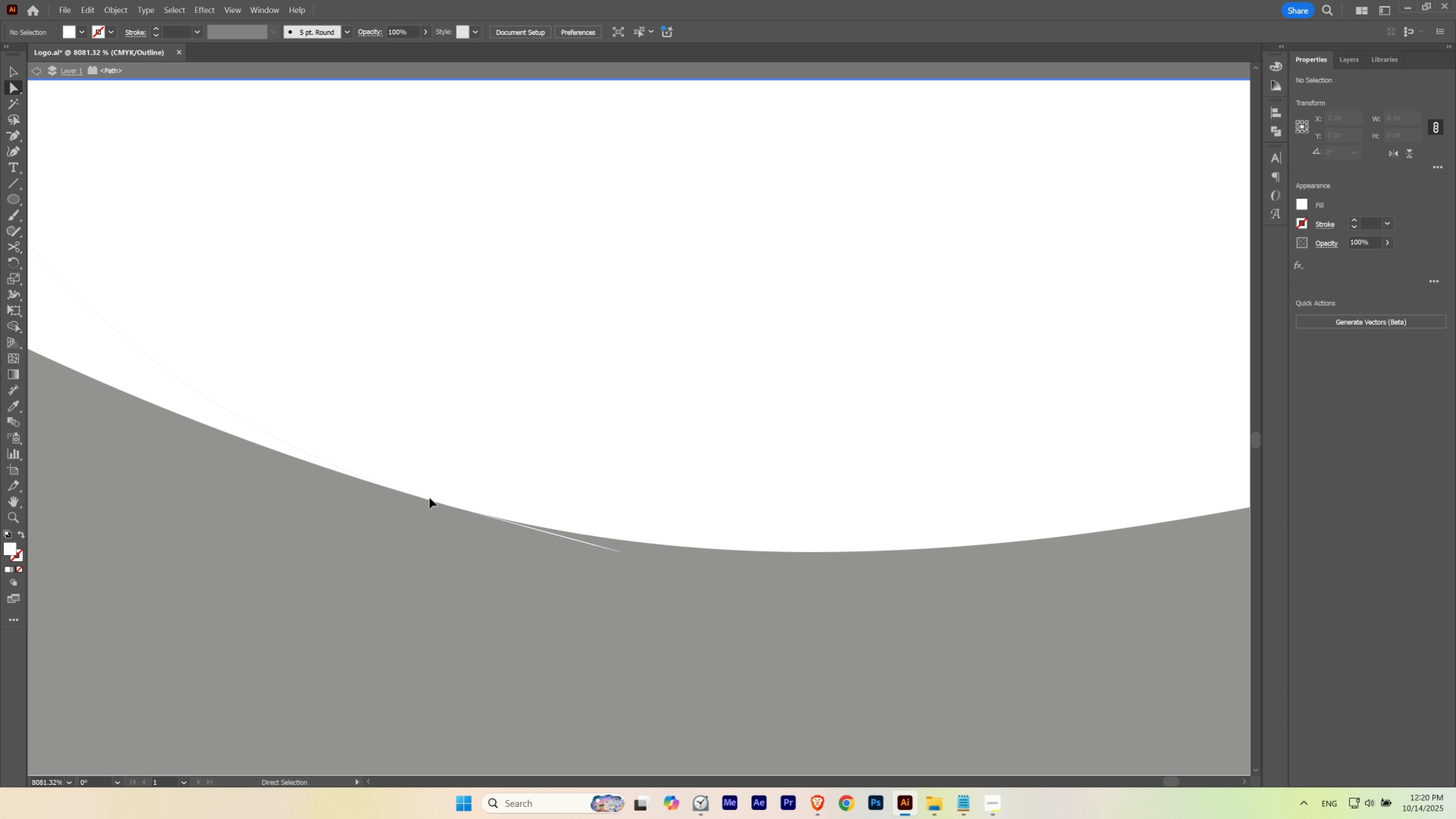 
key(Control+Y)
 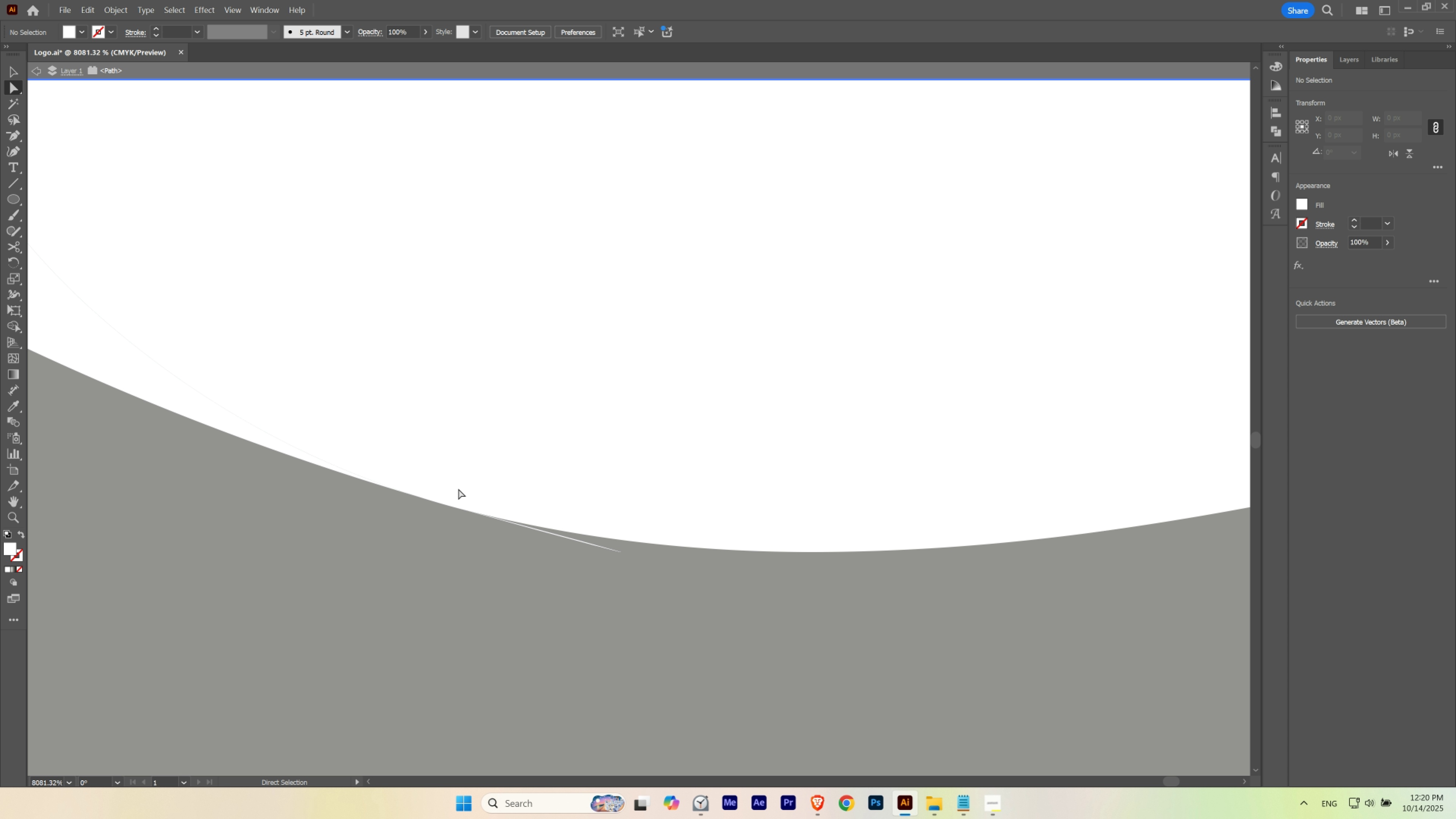 
hold_key(key=ControlLeft, duration=0.63)
 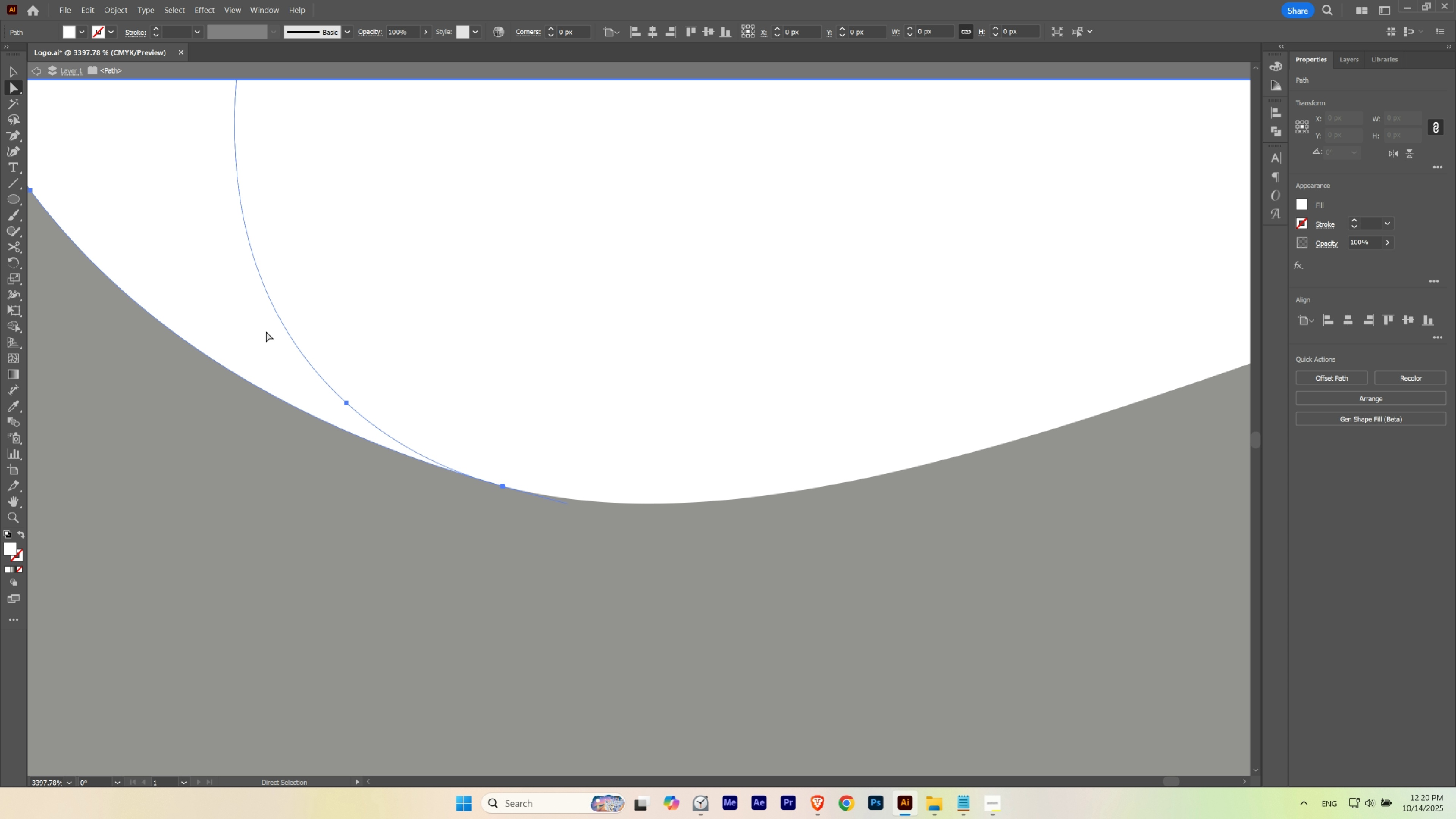 
hold_key(key=Space, duration=0.66)
 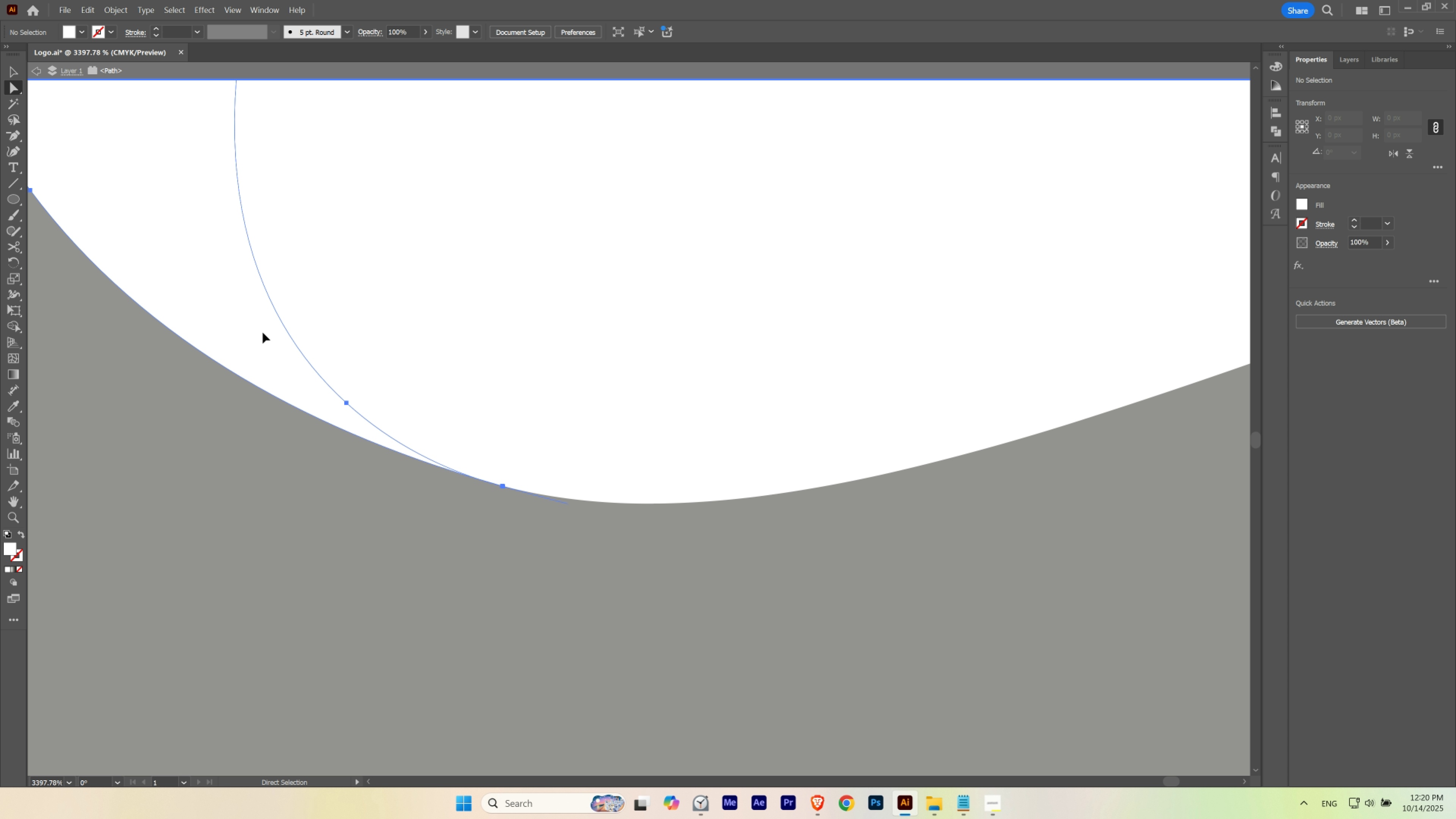 
left_click([263, 332])
 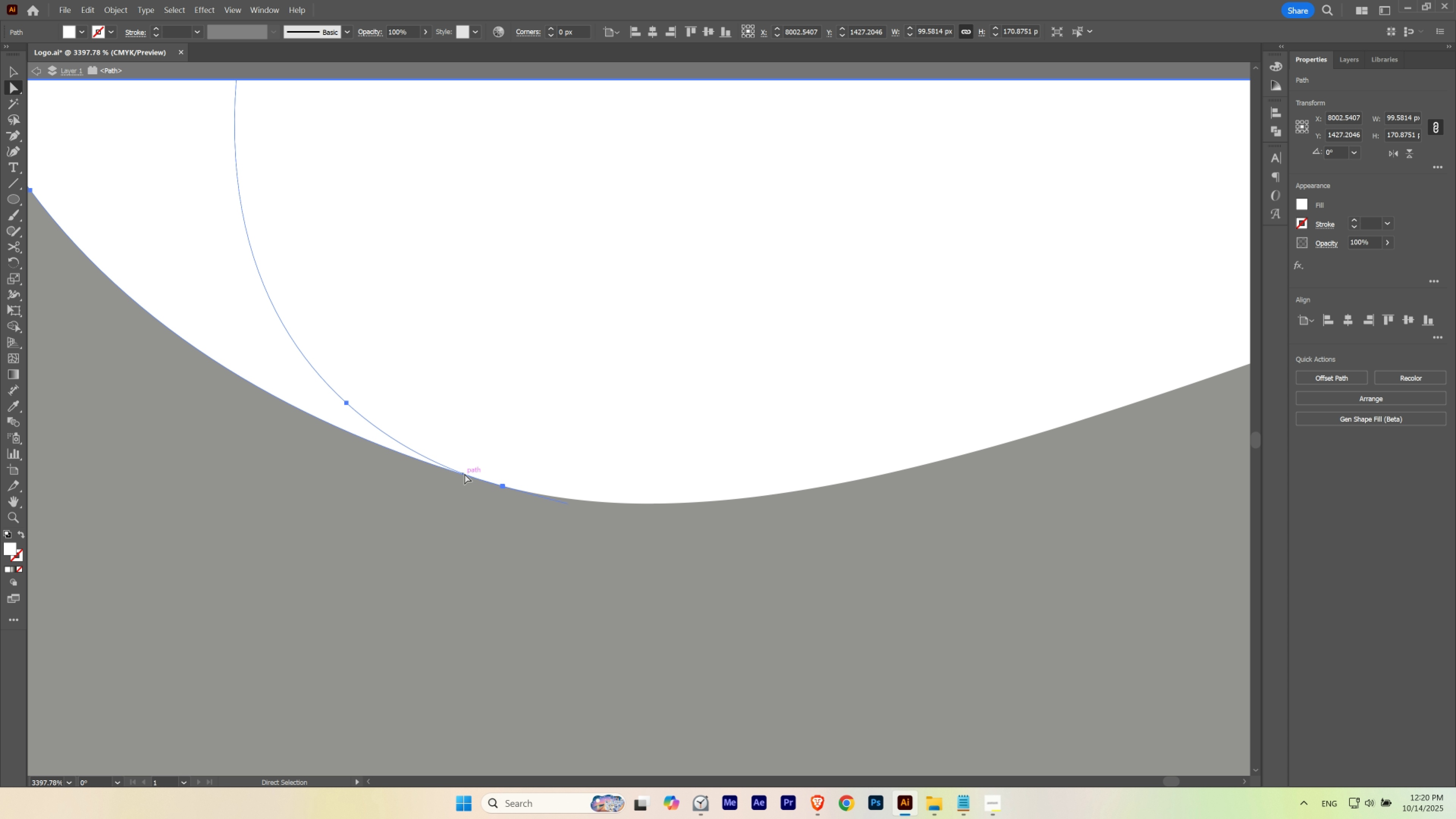 
key(A)
 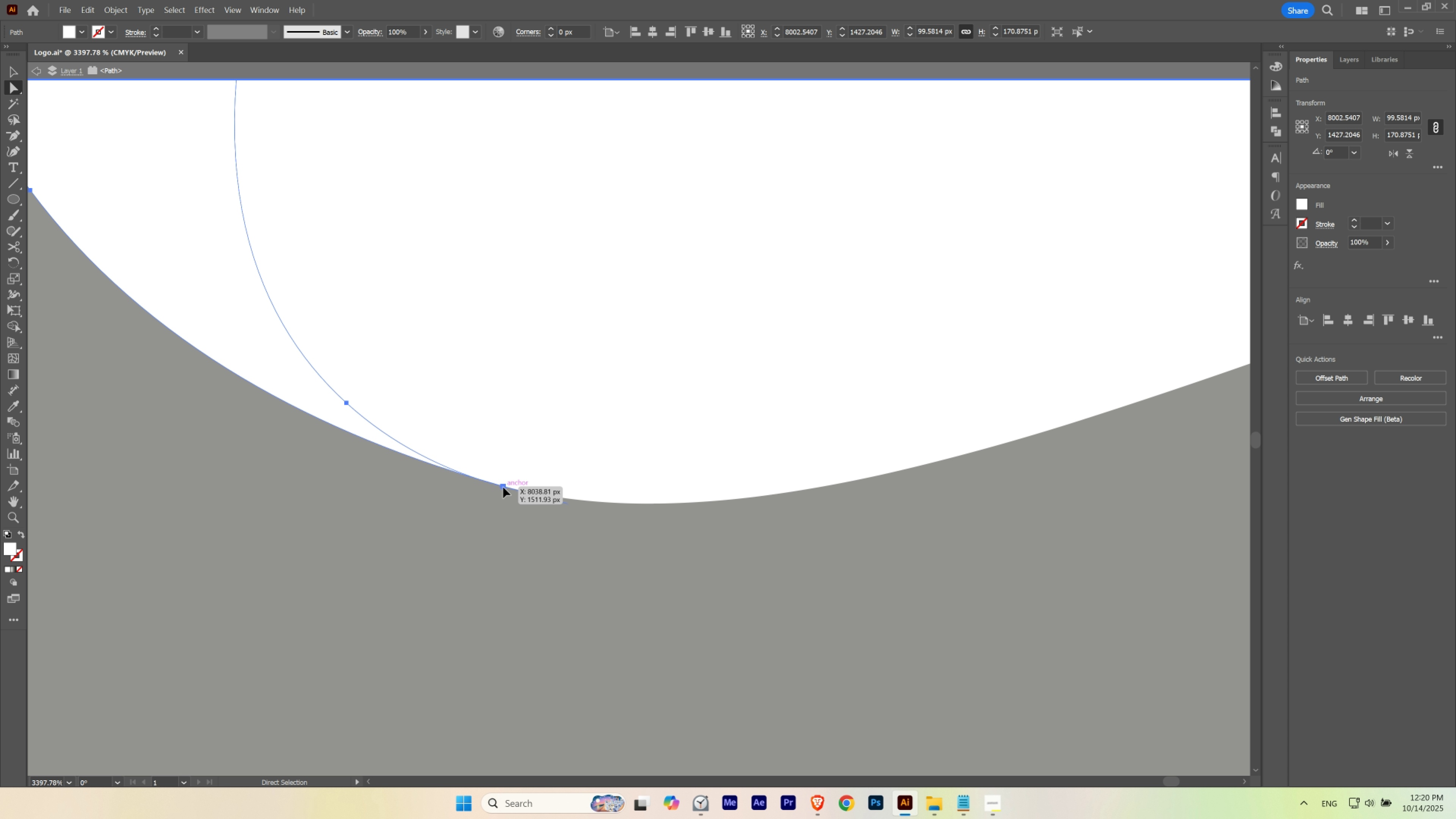 
left_click([503, 487])
 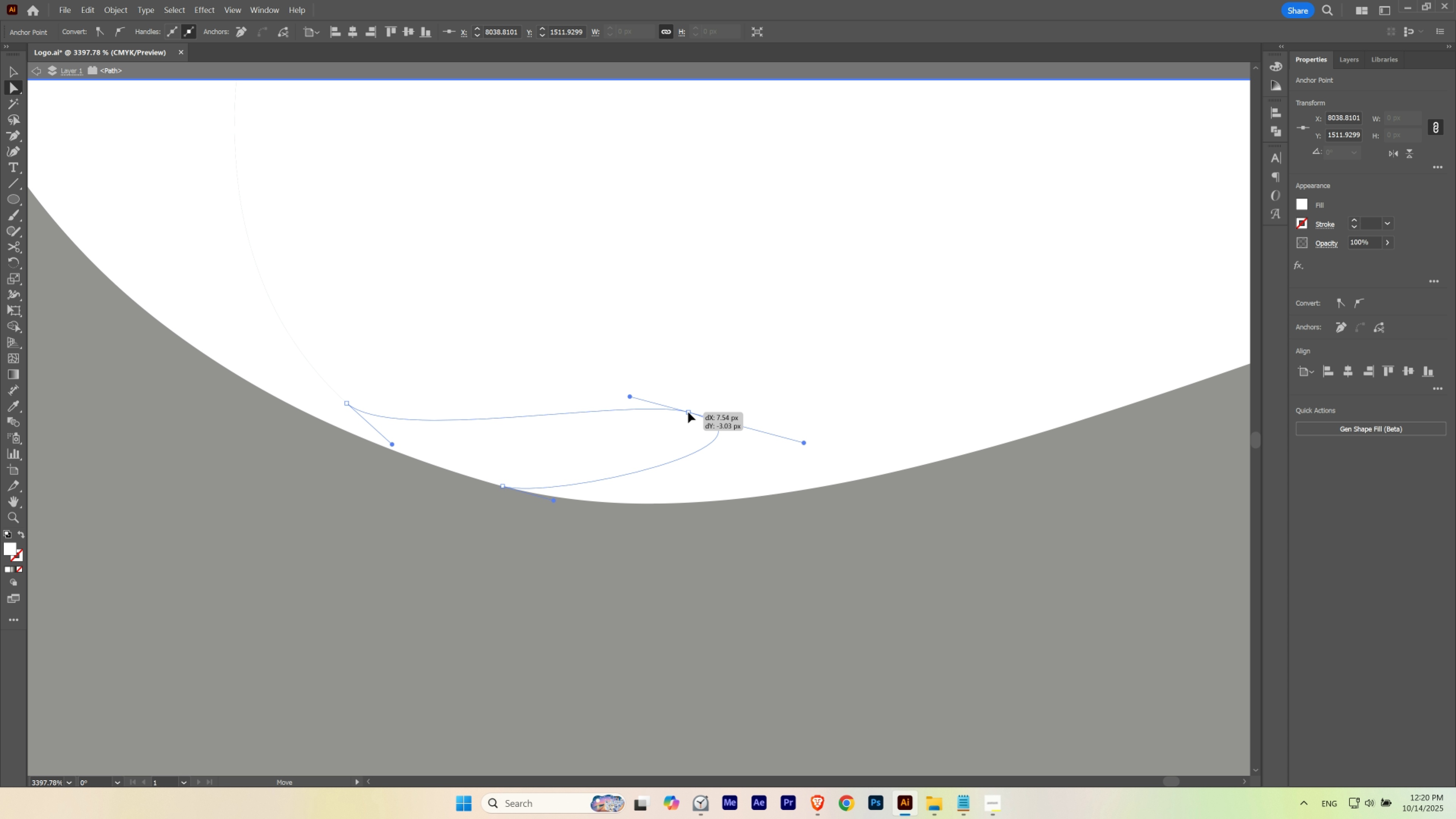 
key(Control+ControlLeft)
 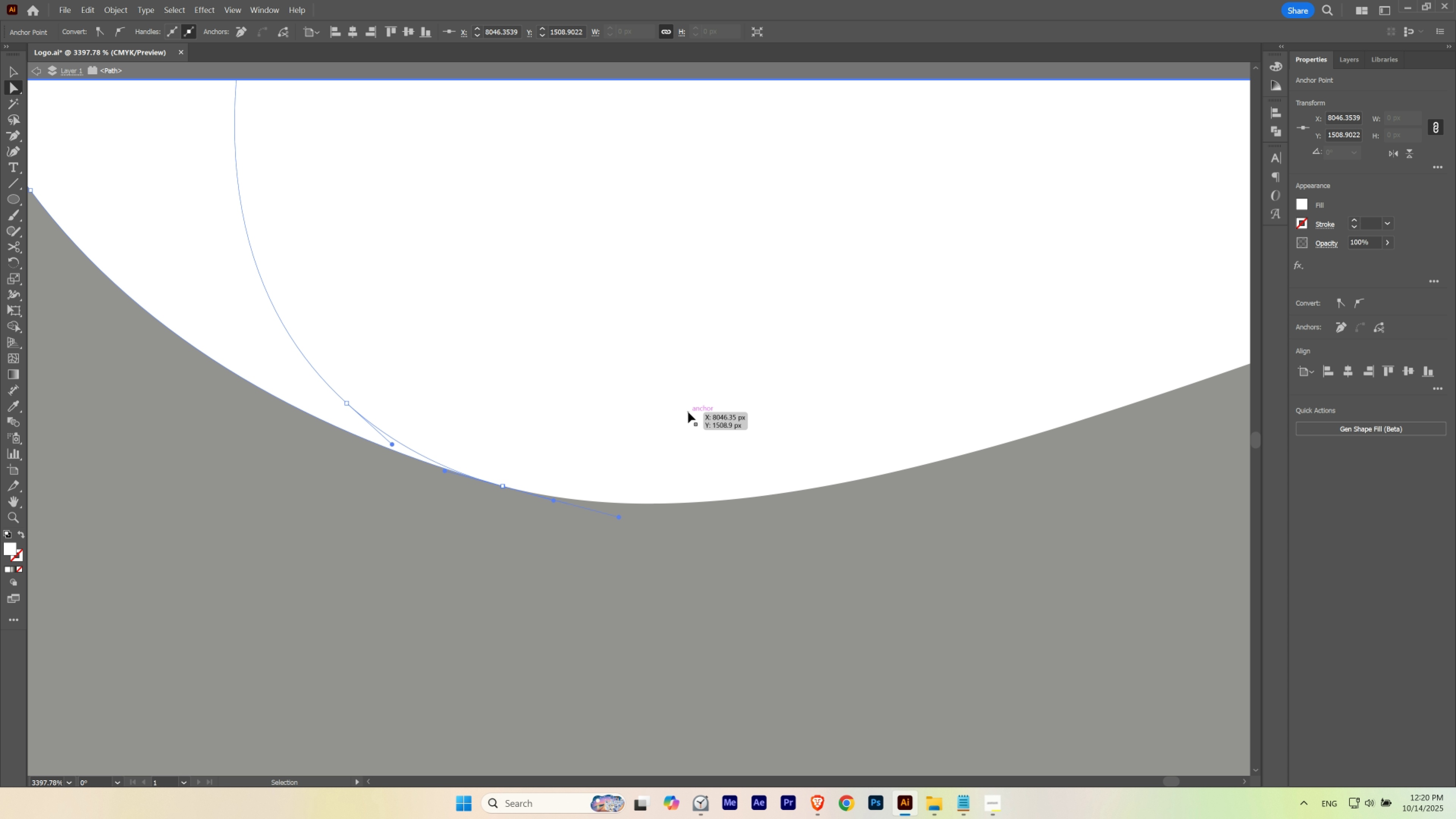 
key(Control+Z)
 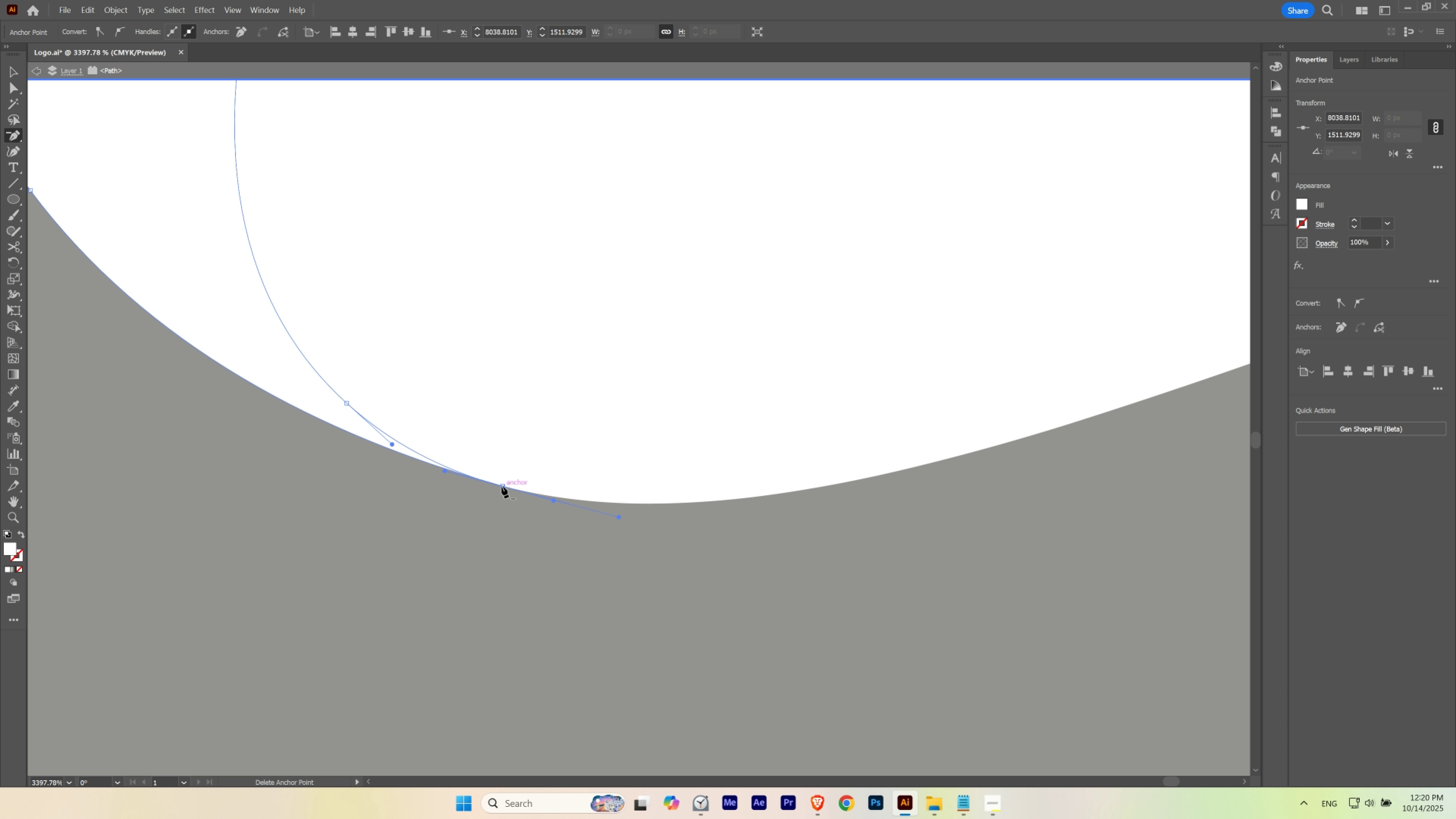 
key(Minus)
 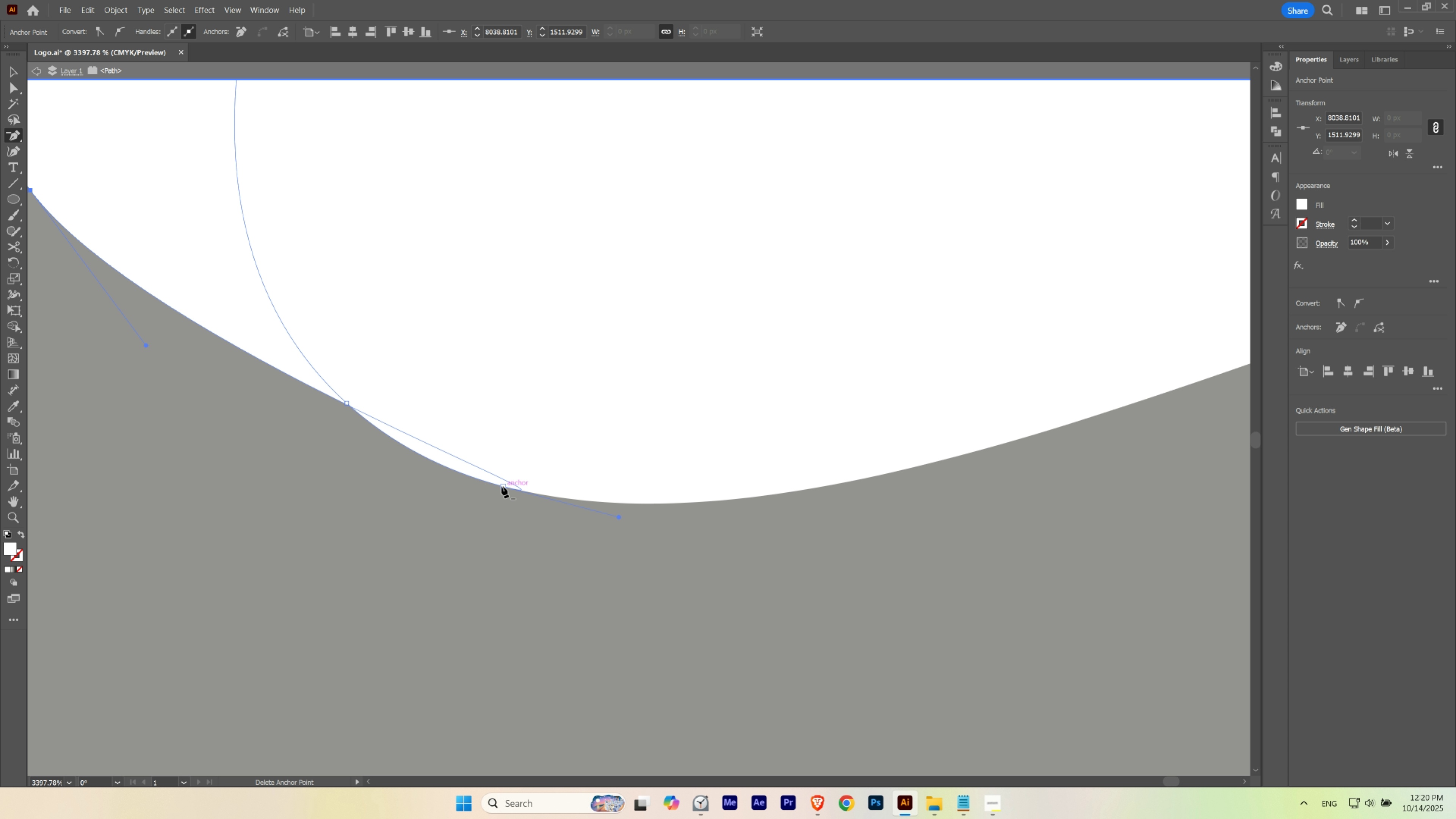 
left_click([502, 486])
 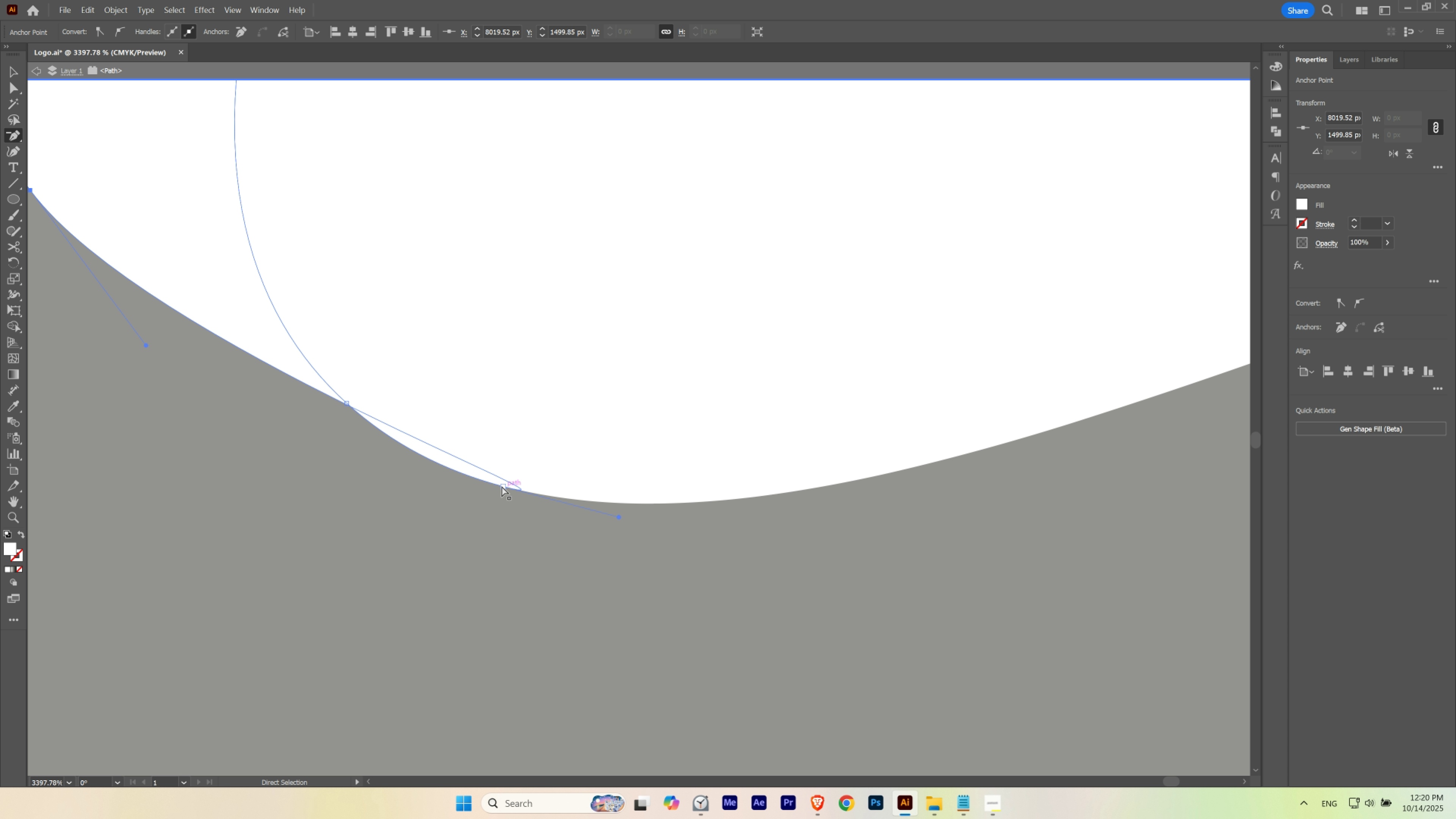 
key(Control+Z)
 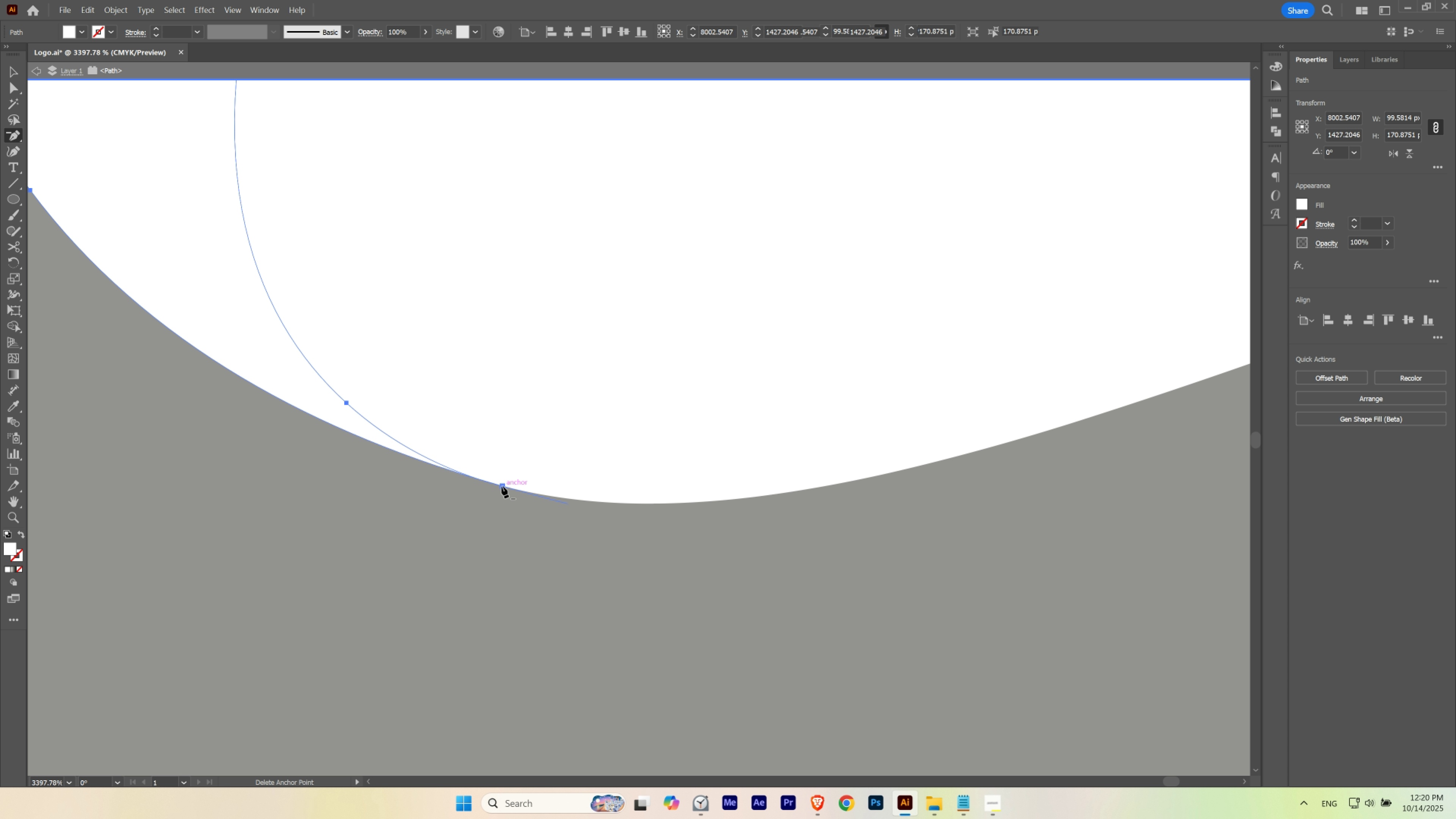 
key(A)
 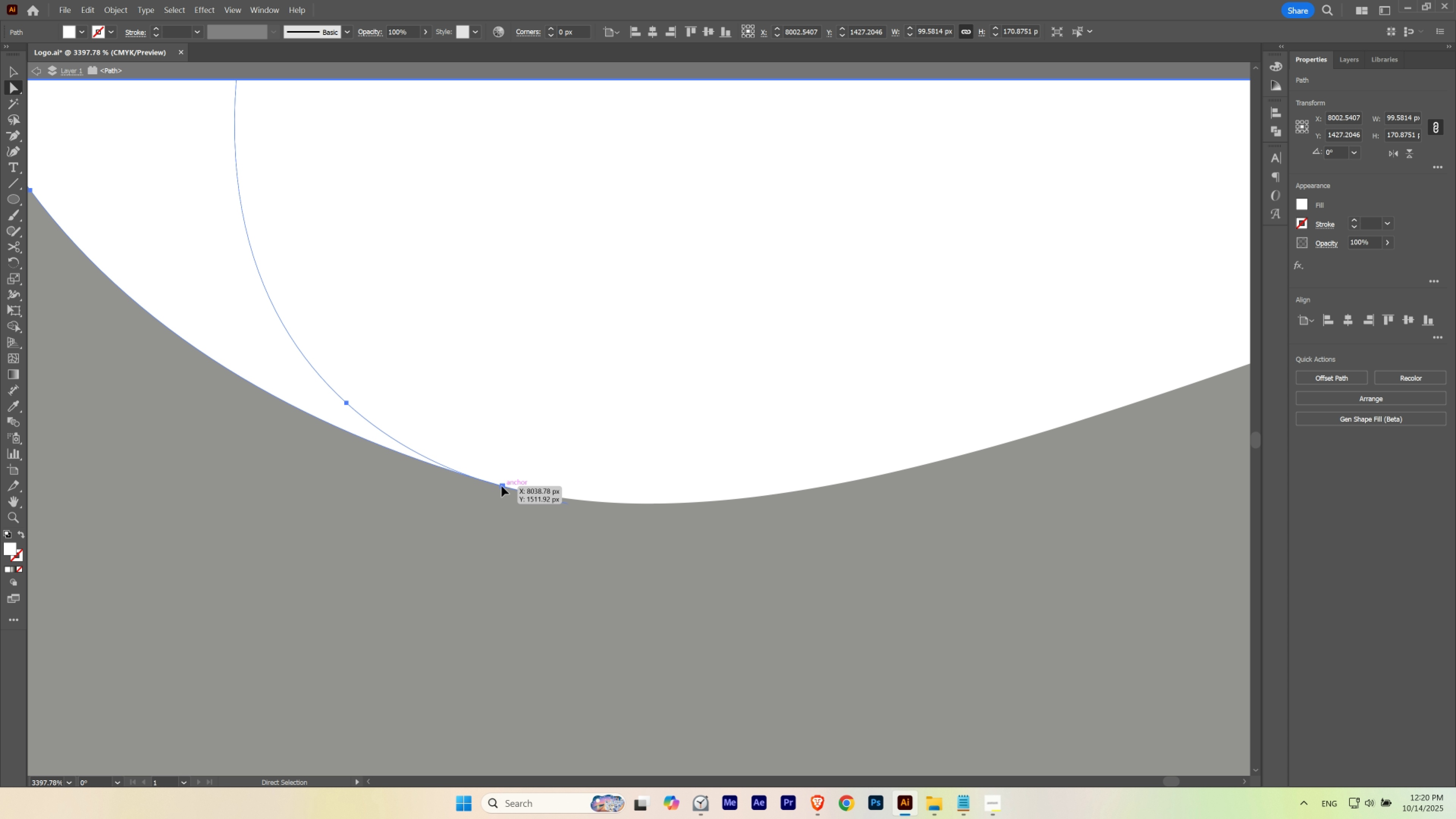 
left_click([502, 486])
 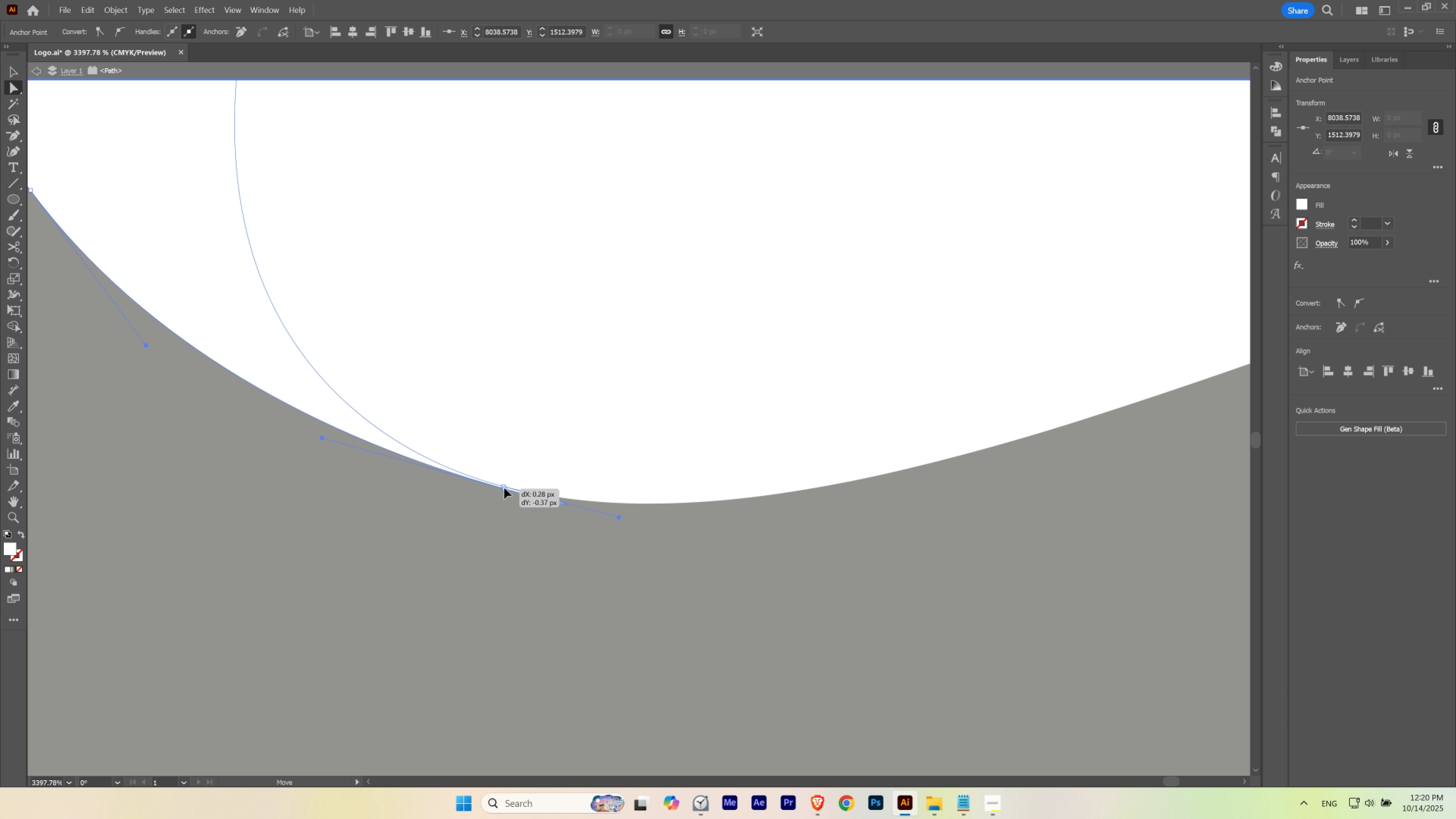 
wait(8.79)
 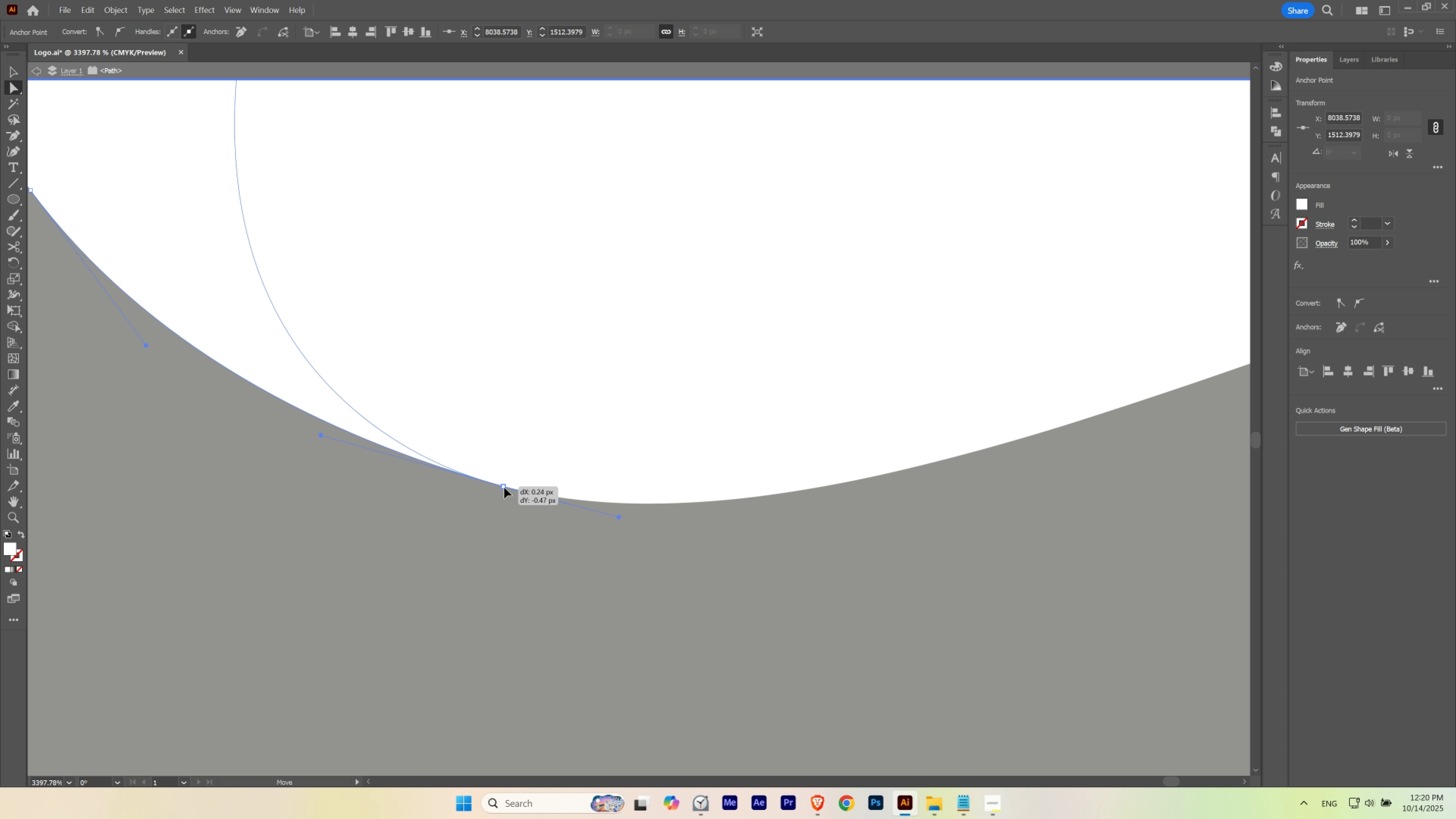 
key(Control+Z)
 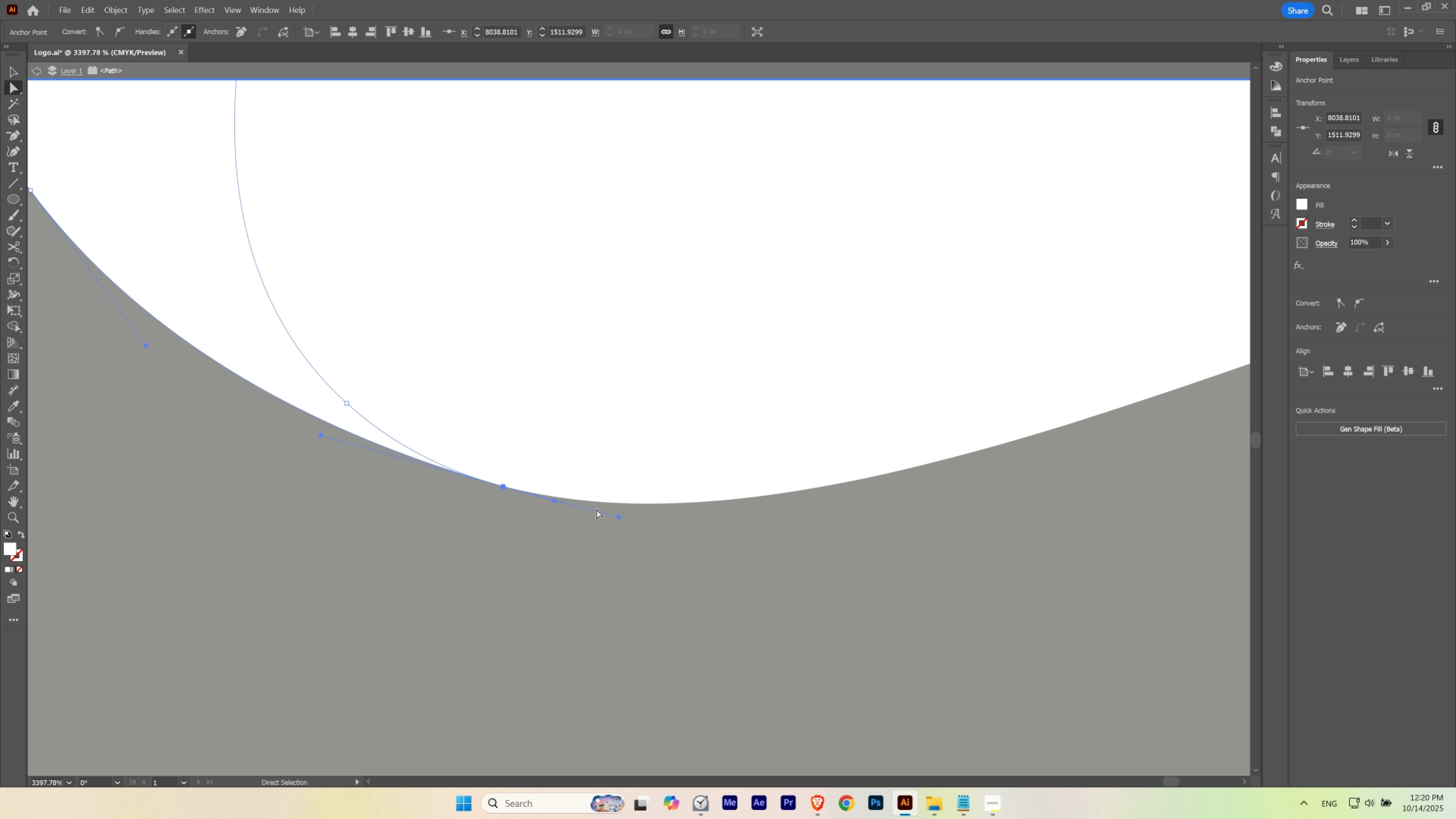 
hold_key(key=AltLeft, duration=1.5)
 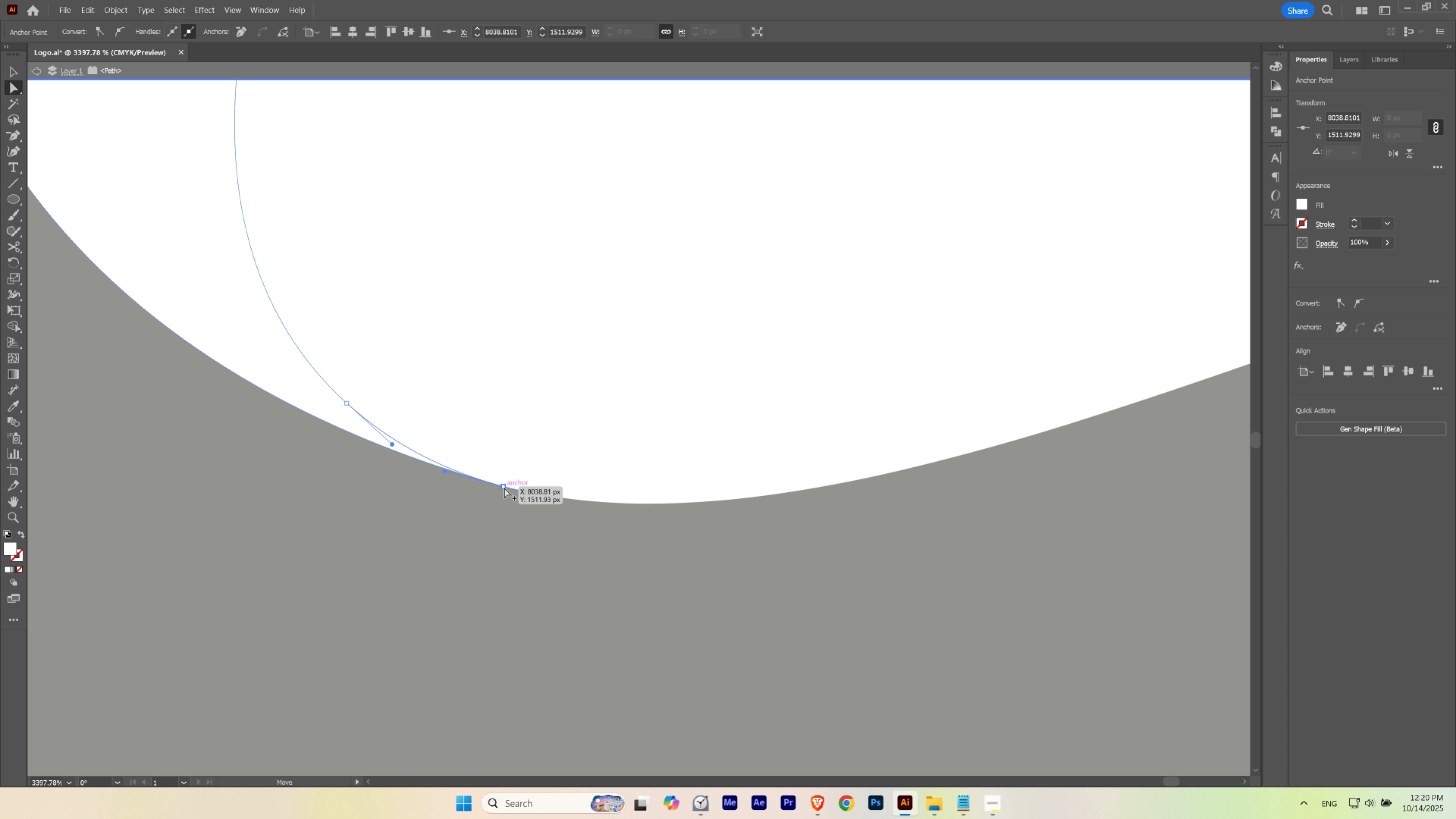 
hold_key(key=AltLeft, duration=1.52)
 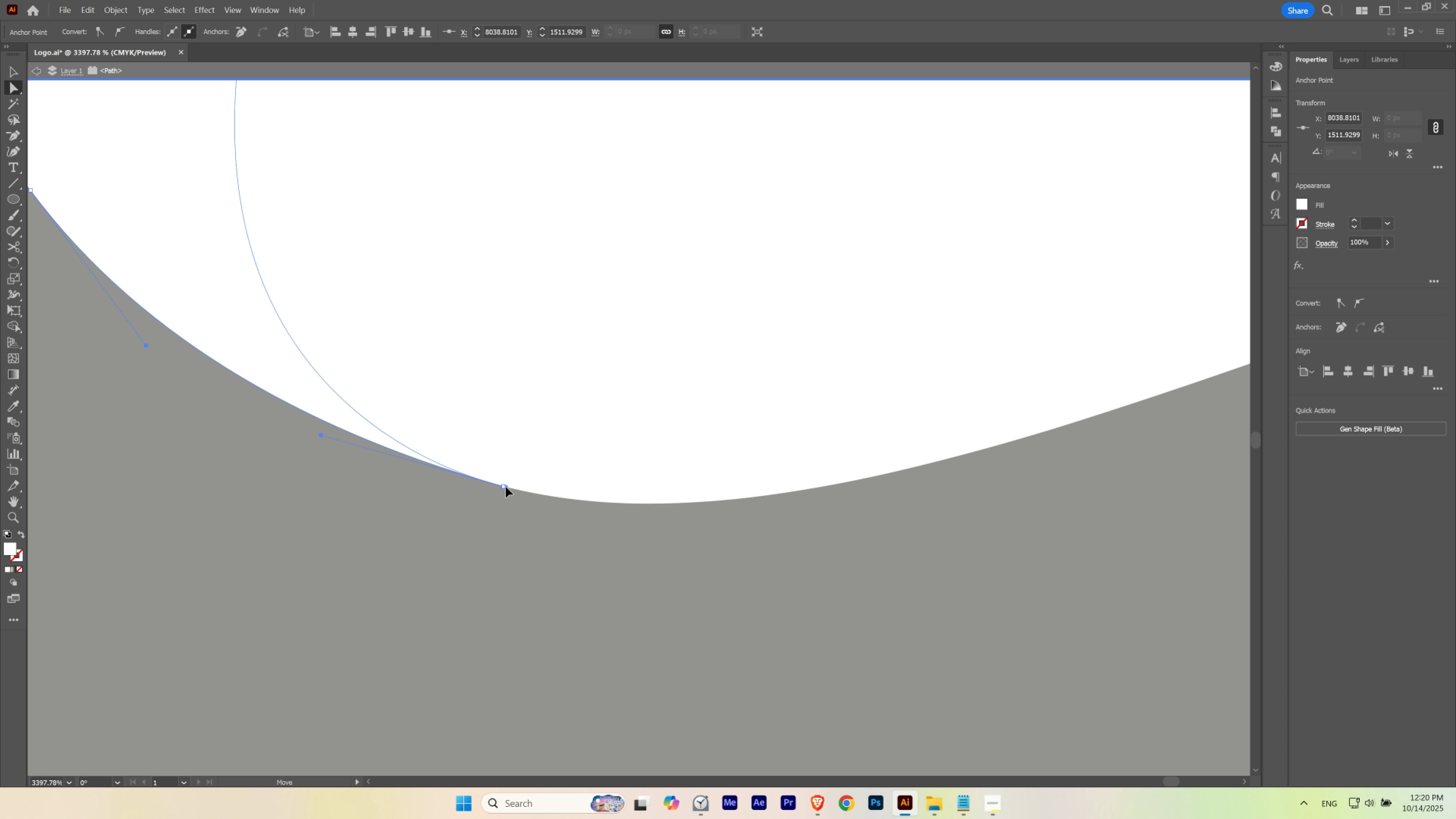 
hold_key(key=AltLeft, duration=1.5)
 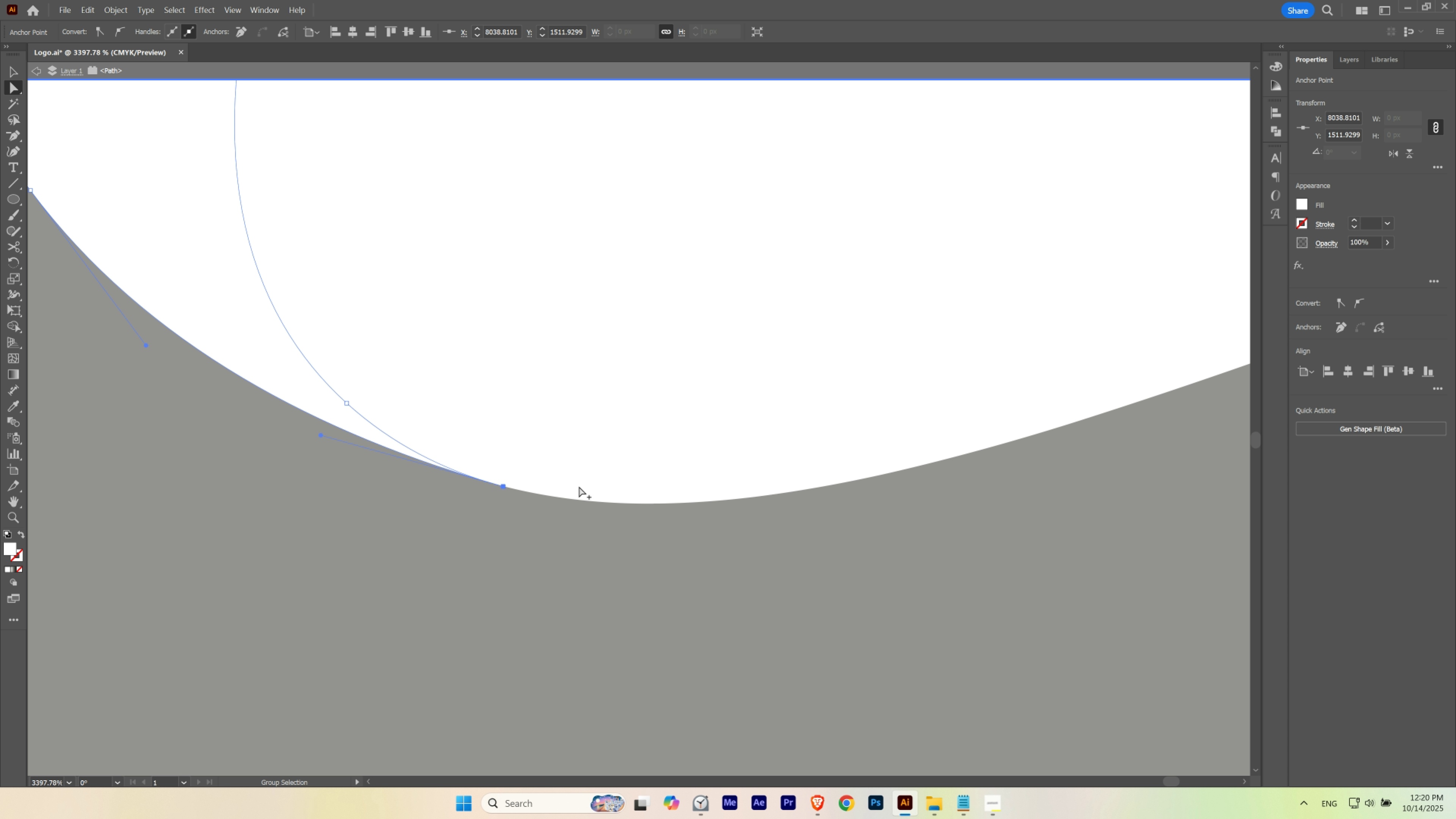 
key(Alt+AltLeft)
 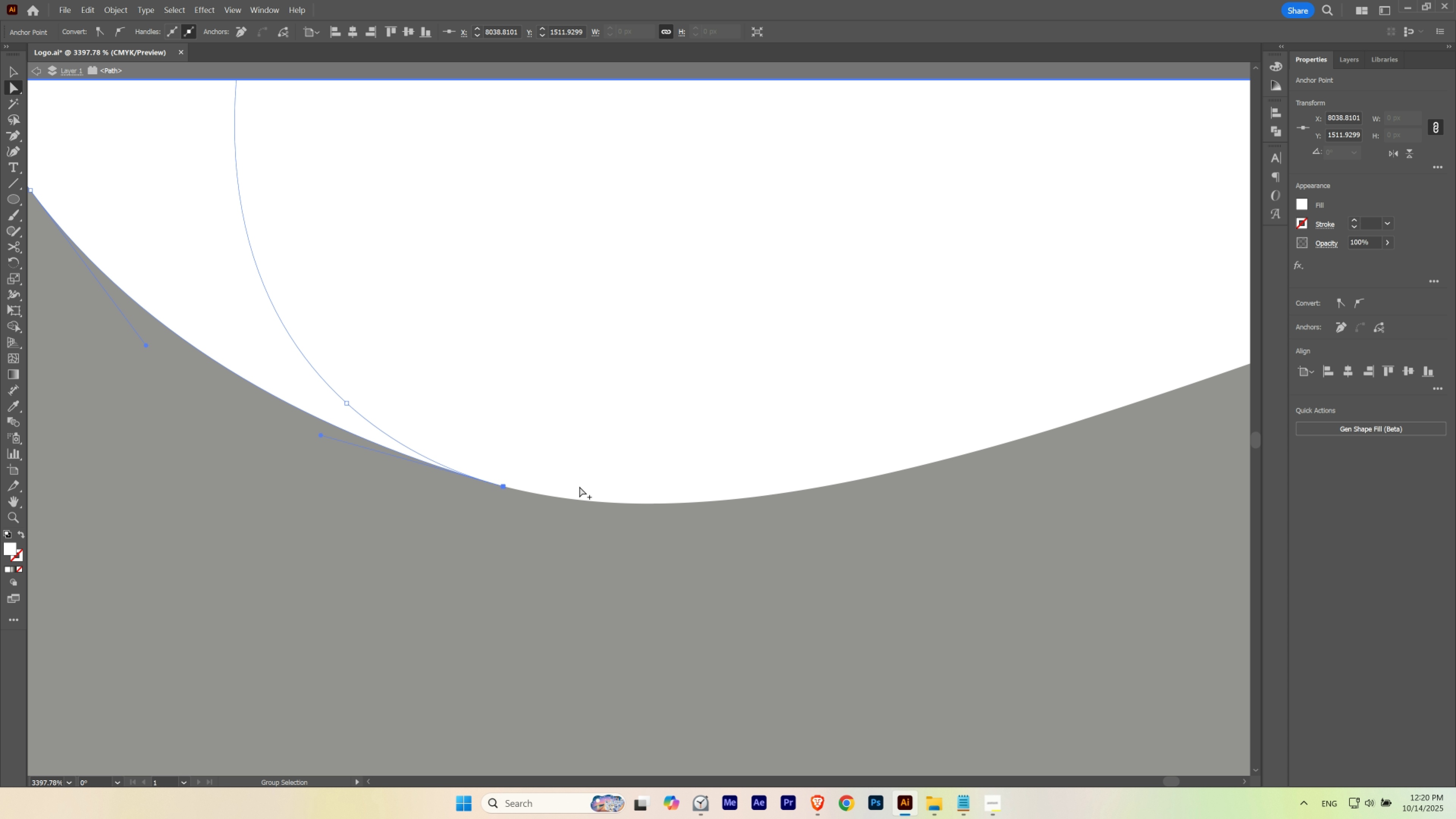 
key(Alt+AltLeft)
 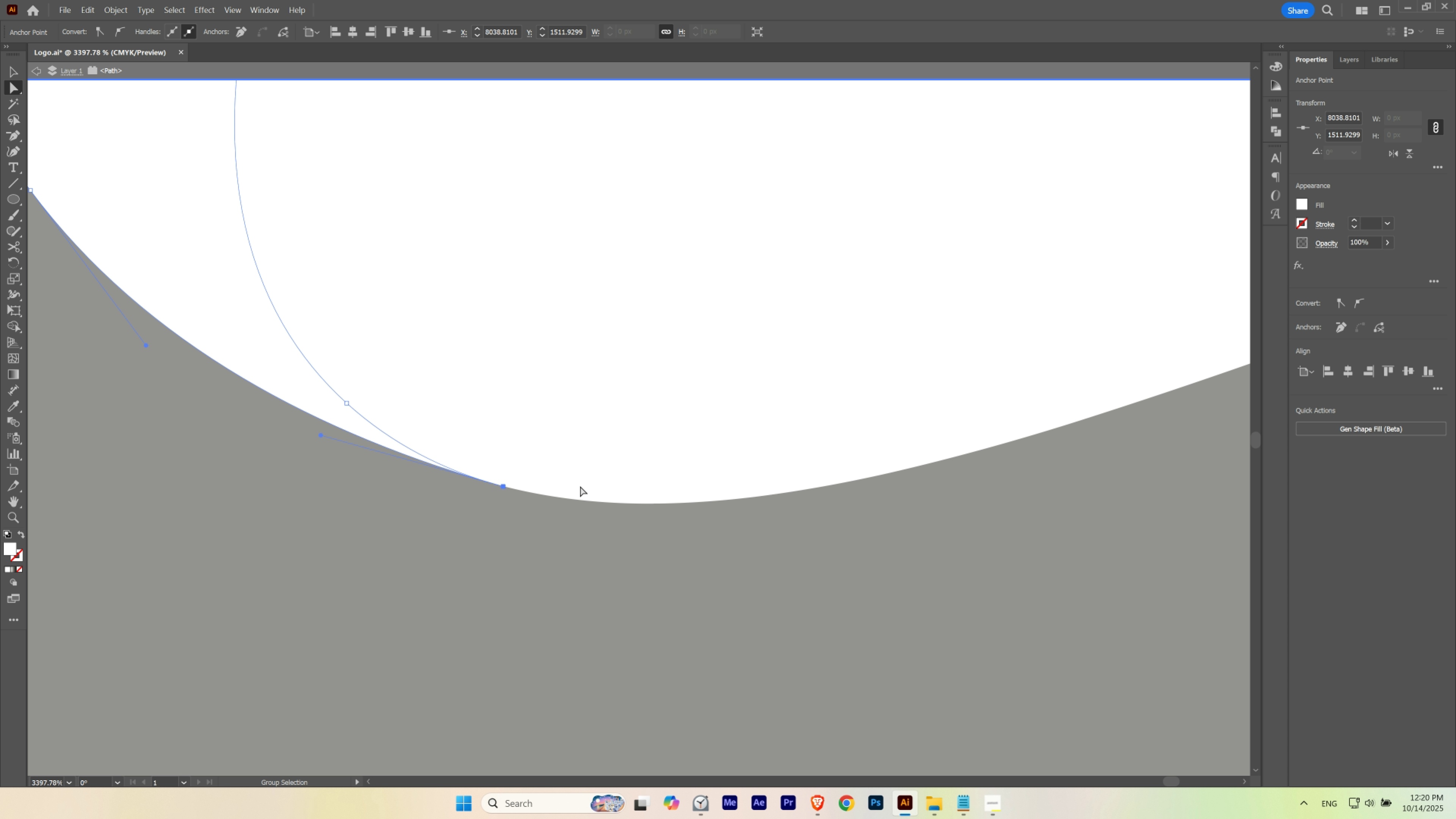 
key(Alt+AltLeft)
 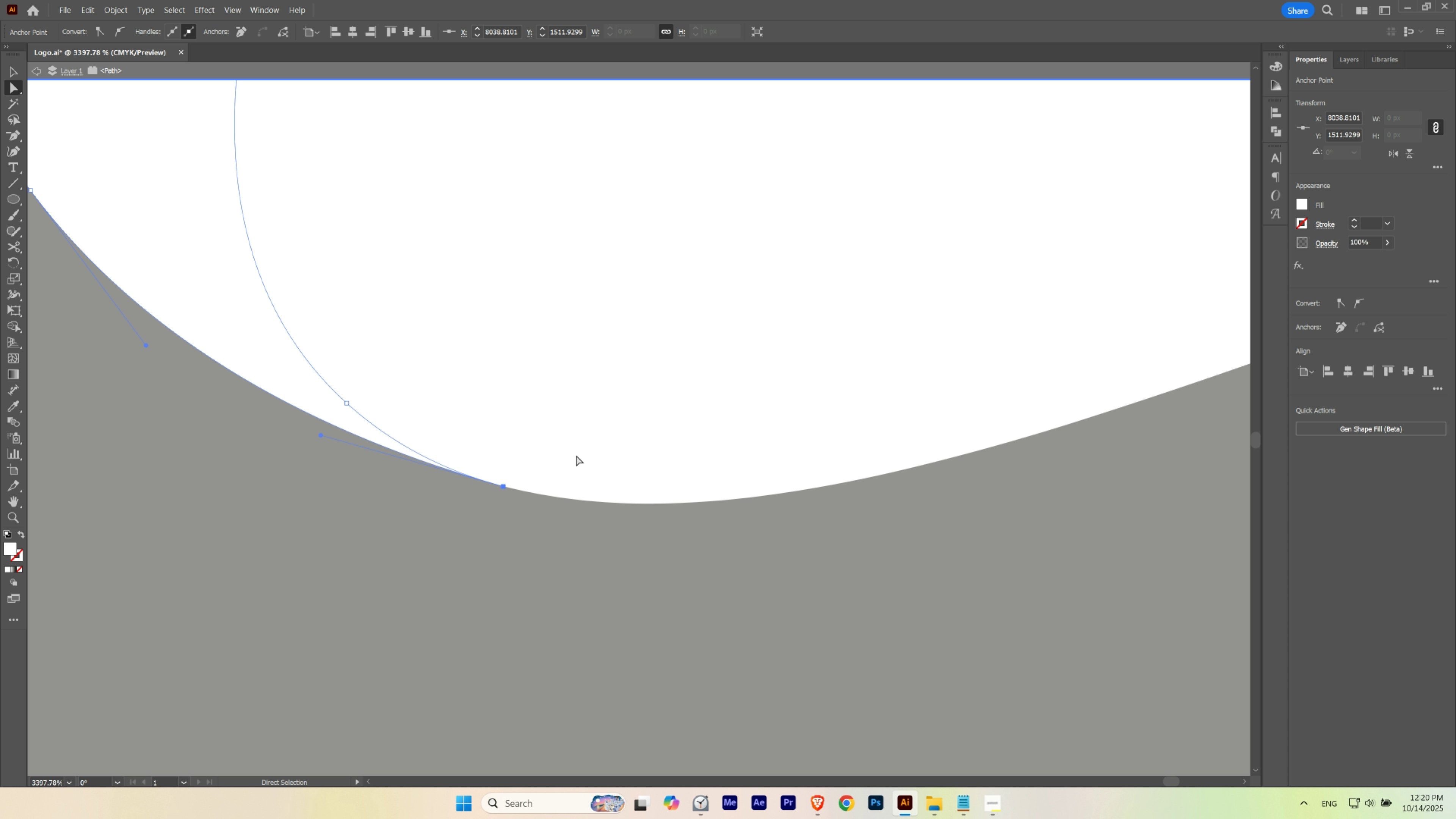 
key(A)
 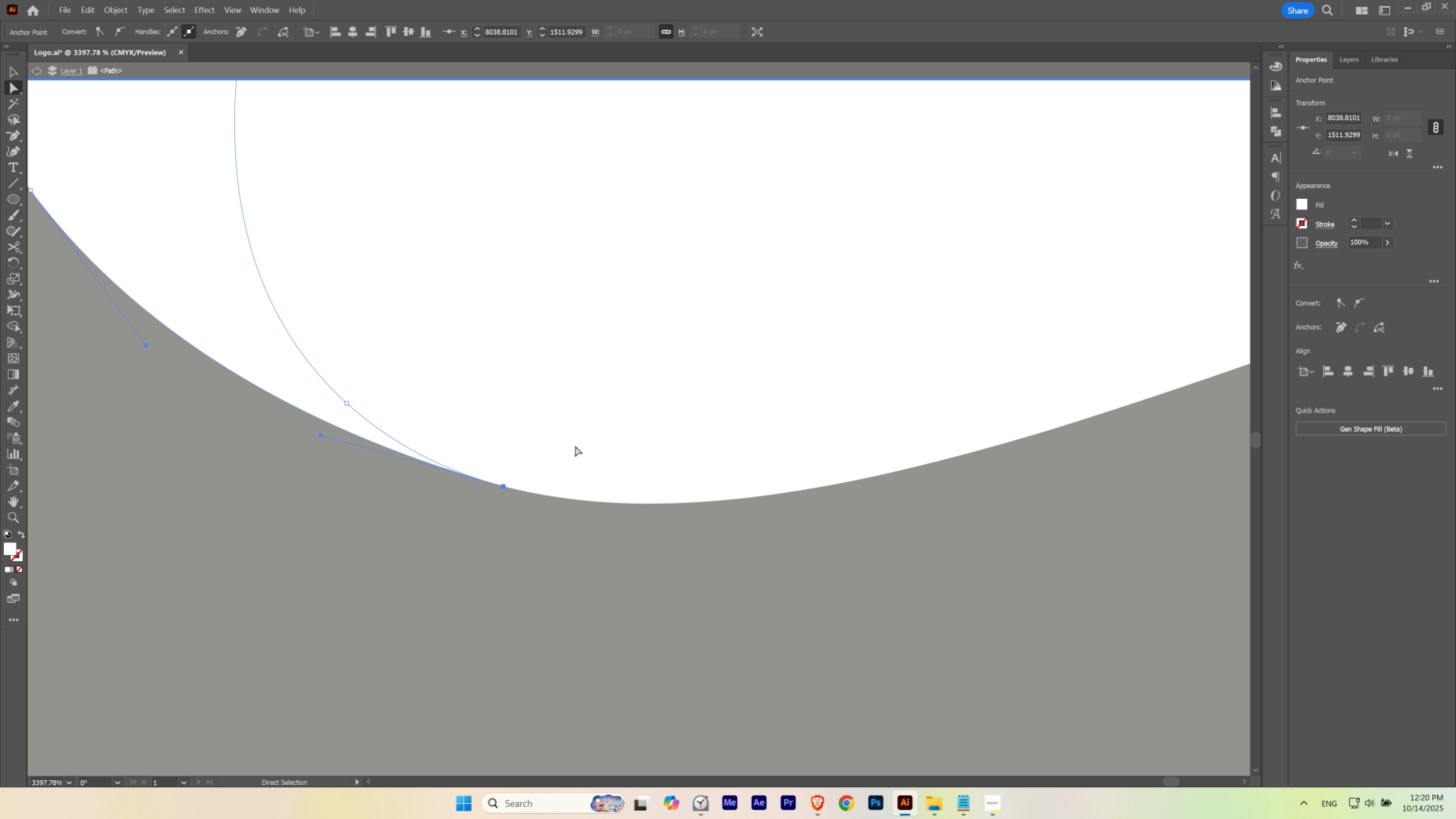 
left_click([575, 446])
 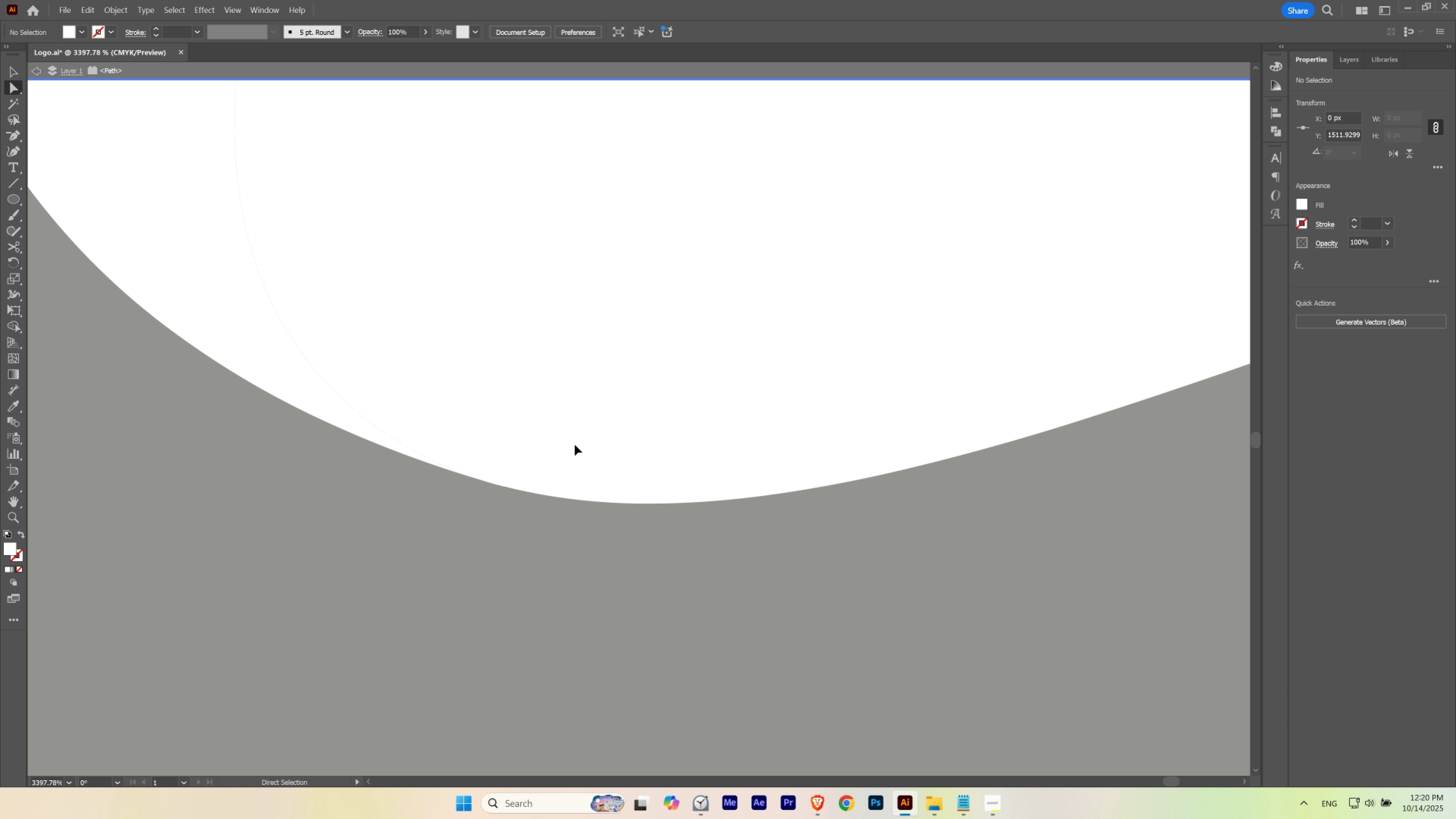 
key(Control+ControlLeft)
 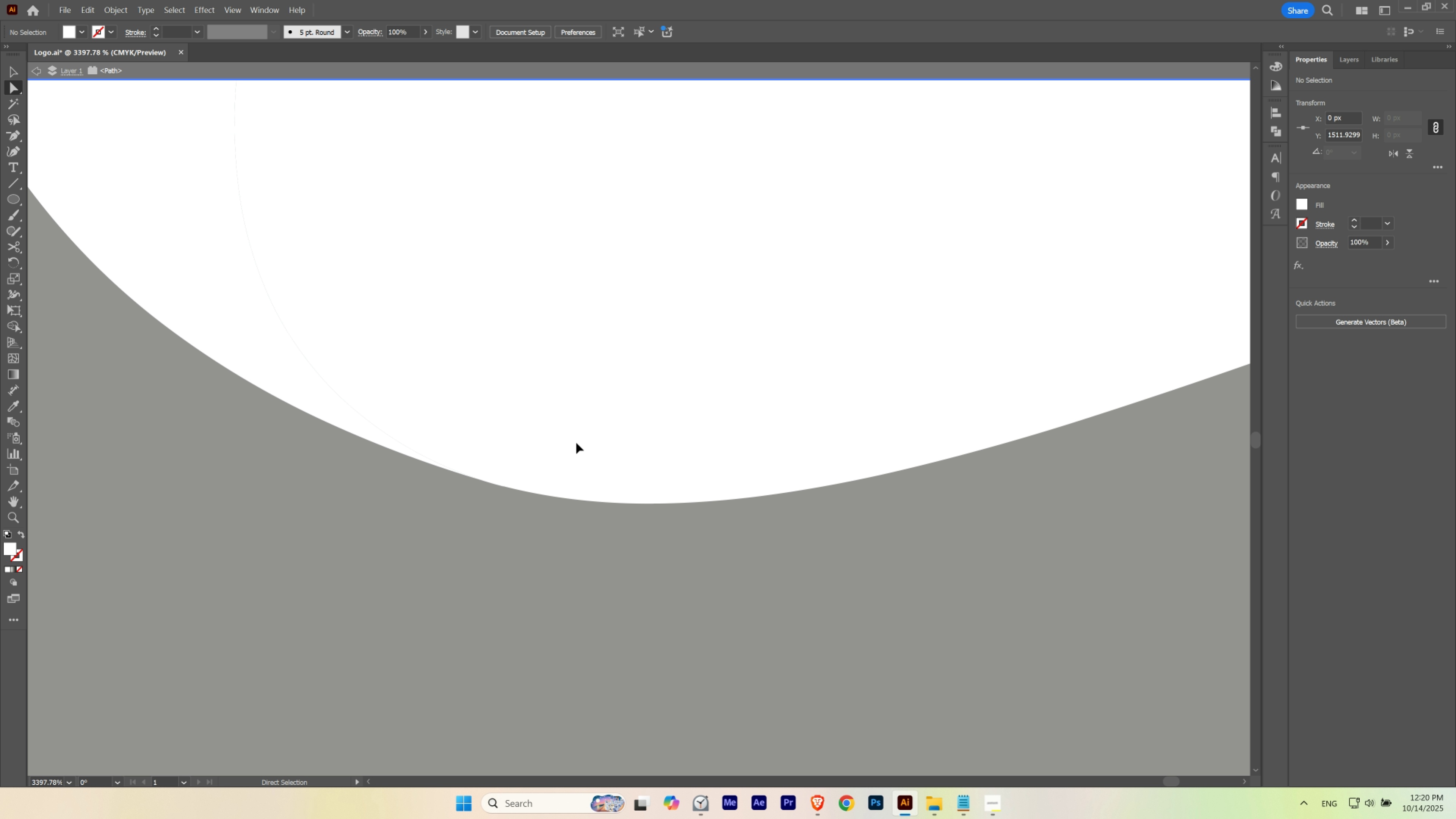 
key(Control+Y)
 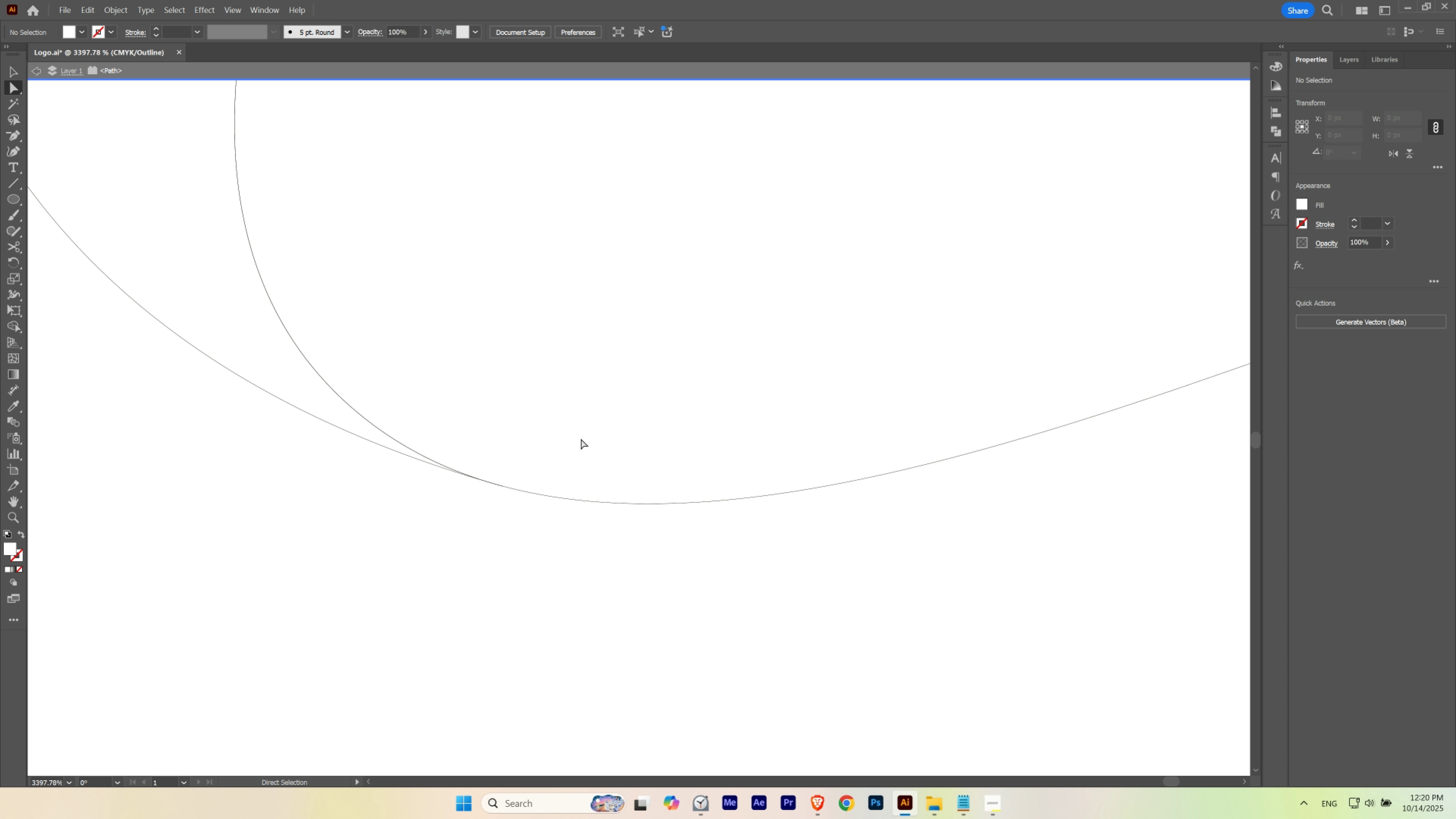 
hold_key(key=ControlLeft, duration=1.03)
 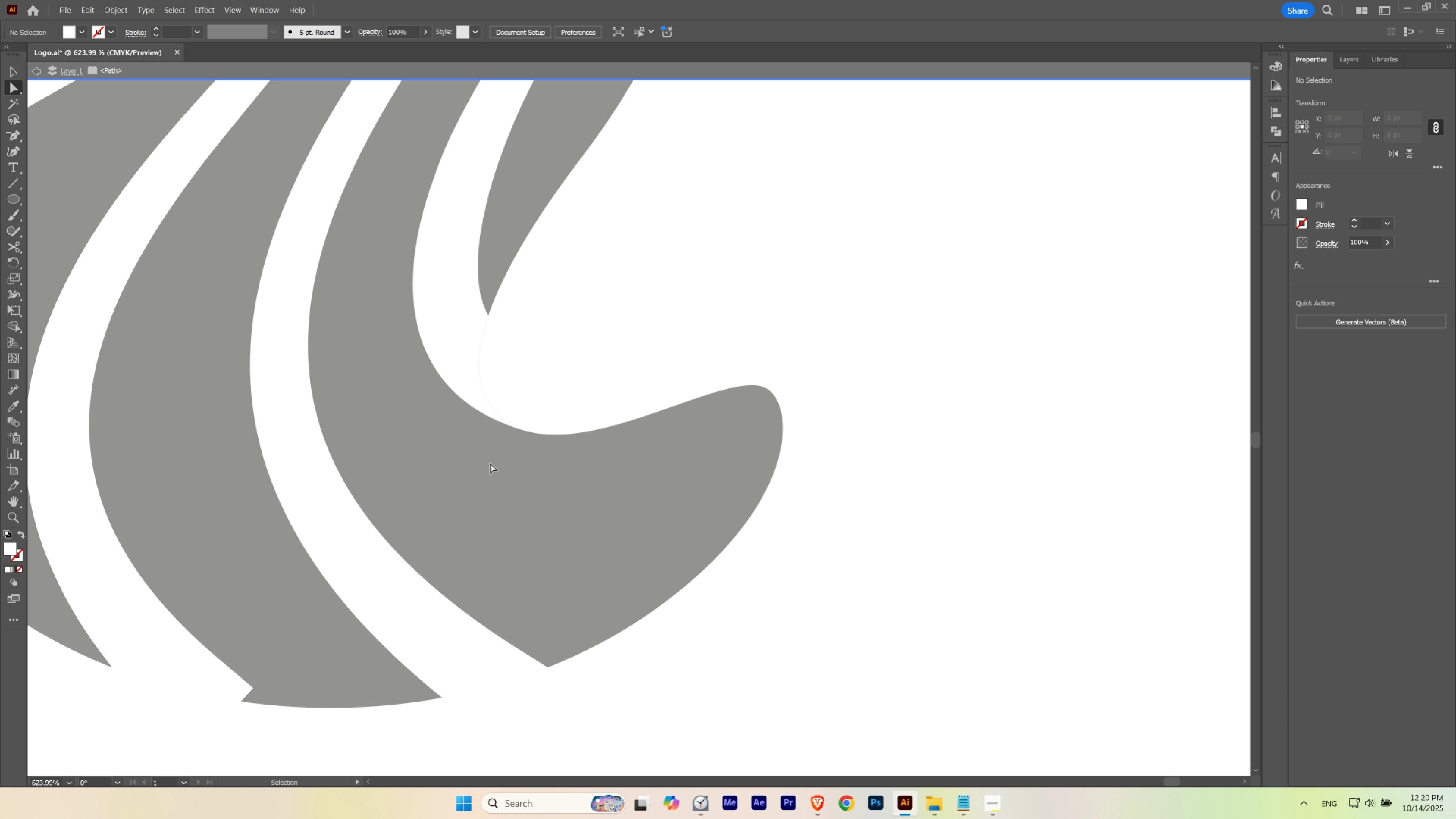 
hold_key(key=Space, duration=1.08)
 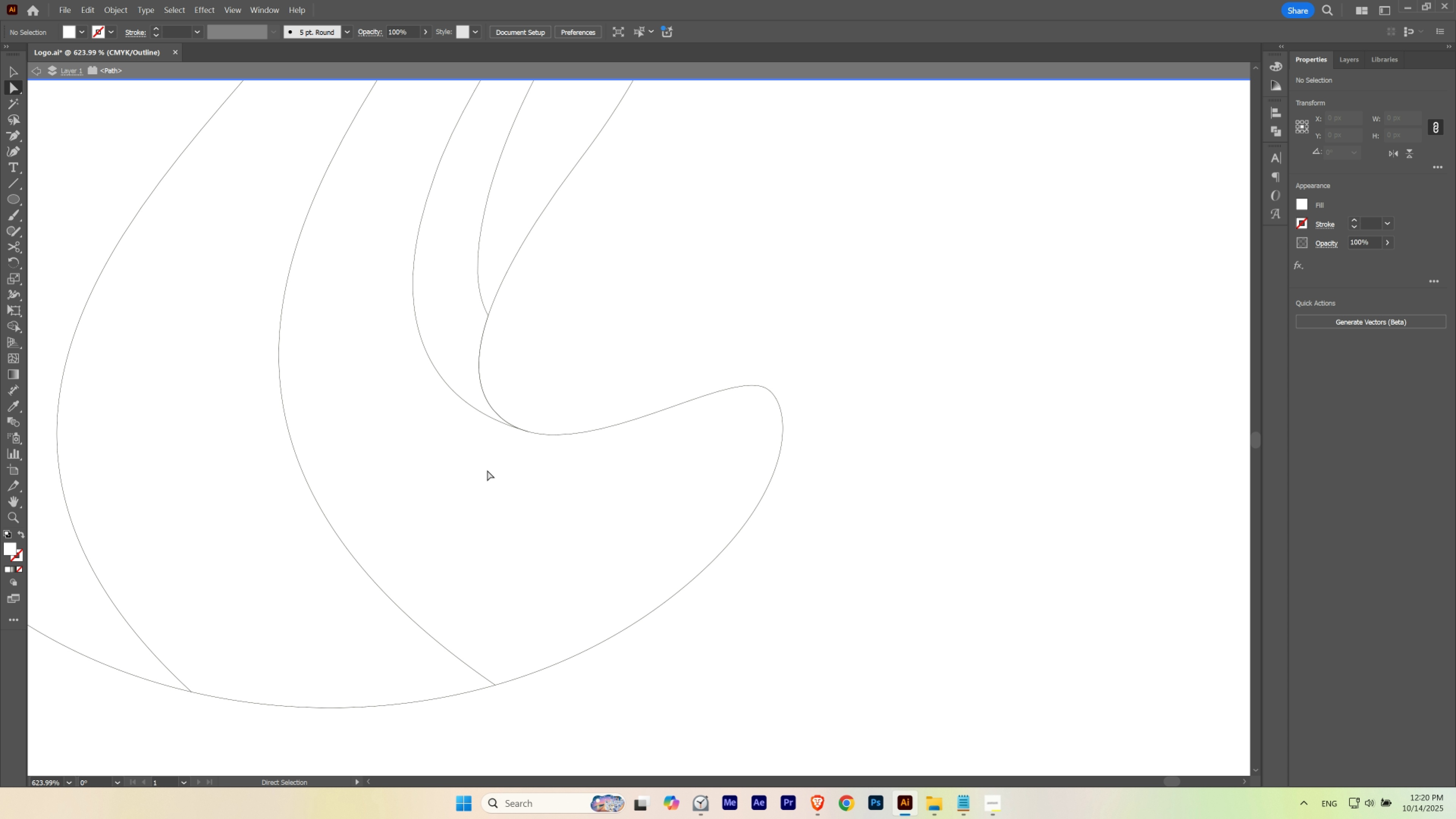 
key(Control+ControlLeft)
 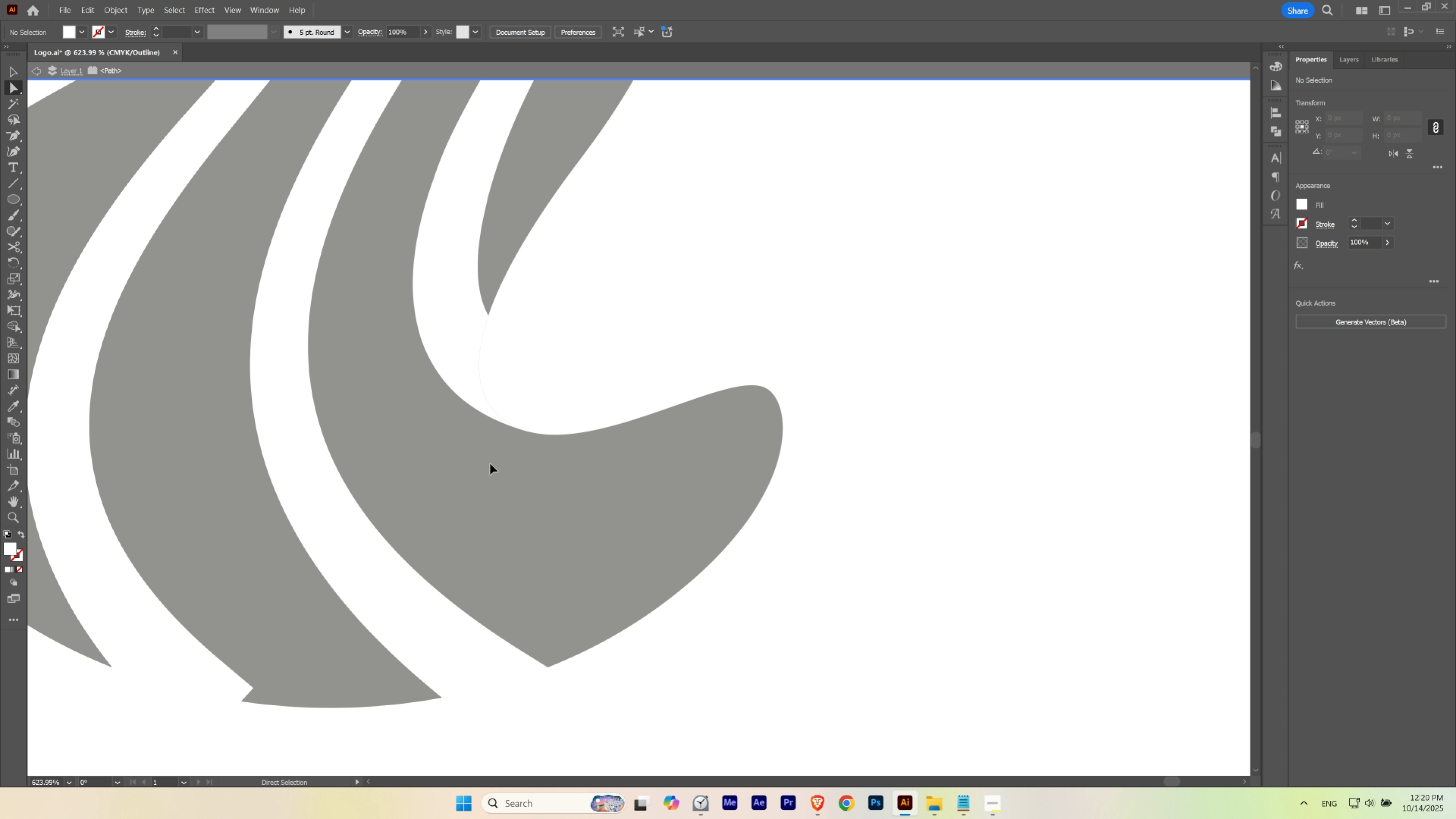 
key(Control+Y)
 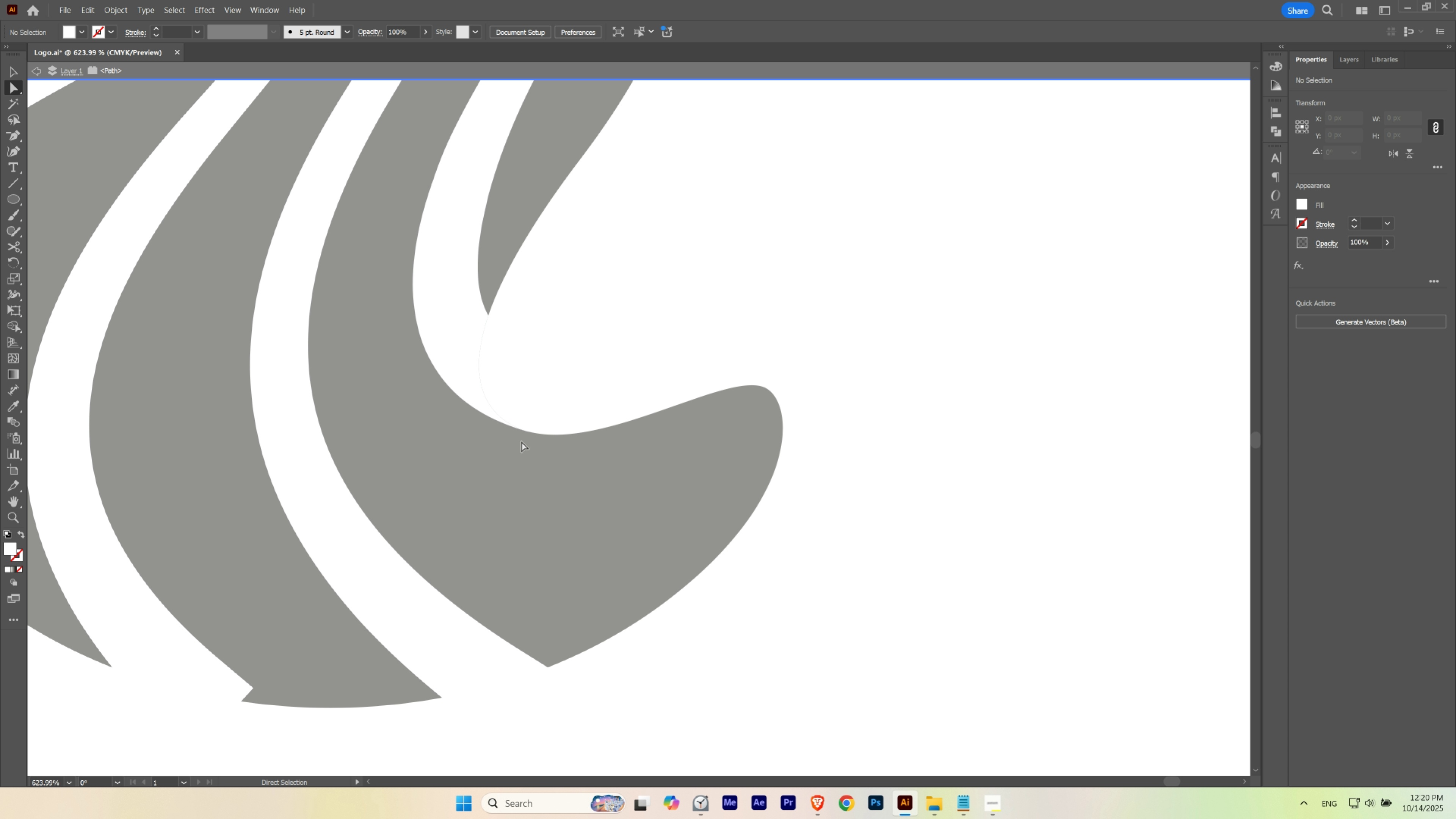 
hold_key(key=ControlLeft, duration=1.37)
 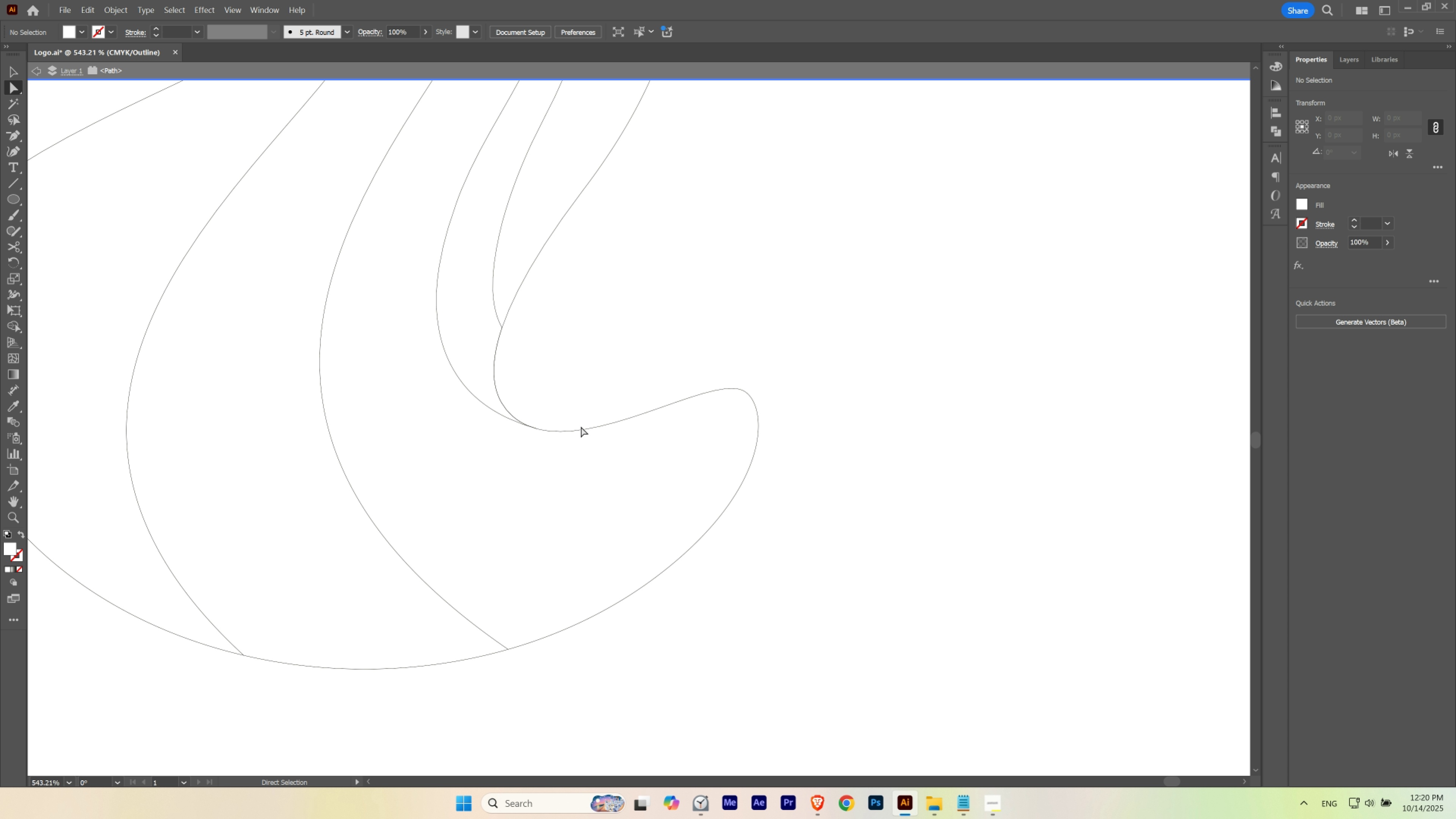 
hold_key(key=Space, duration=1.44)
 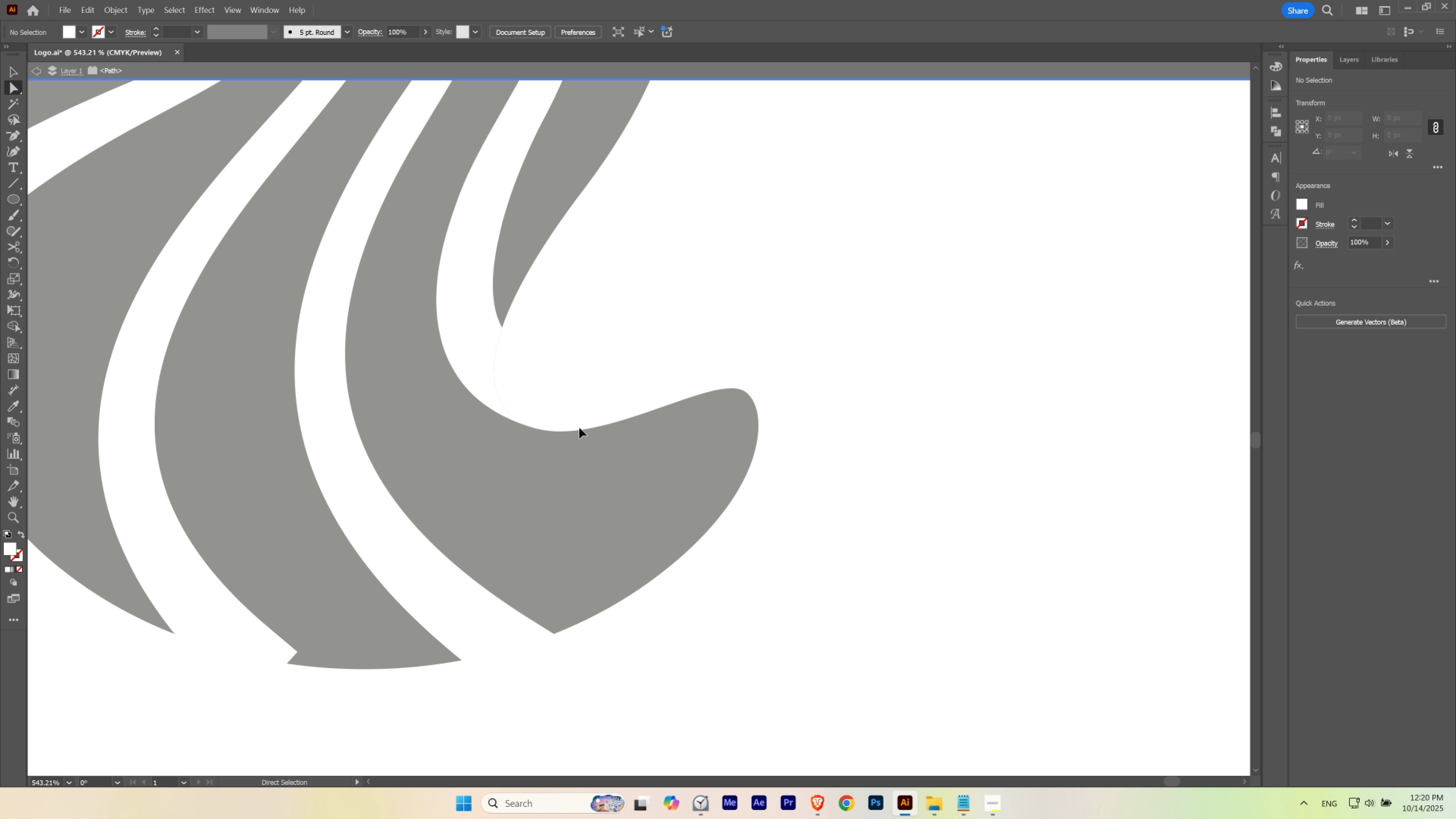 
key(Control+ControlLeft)
 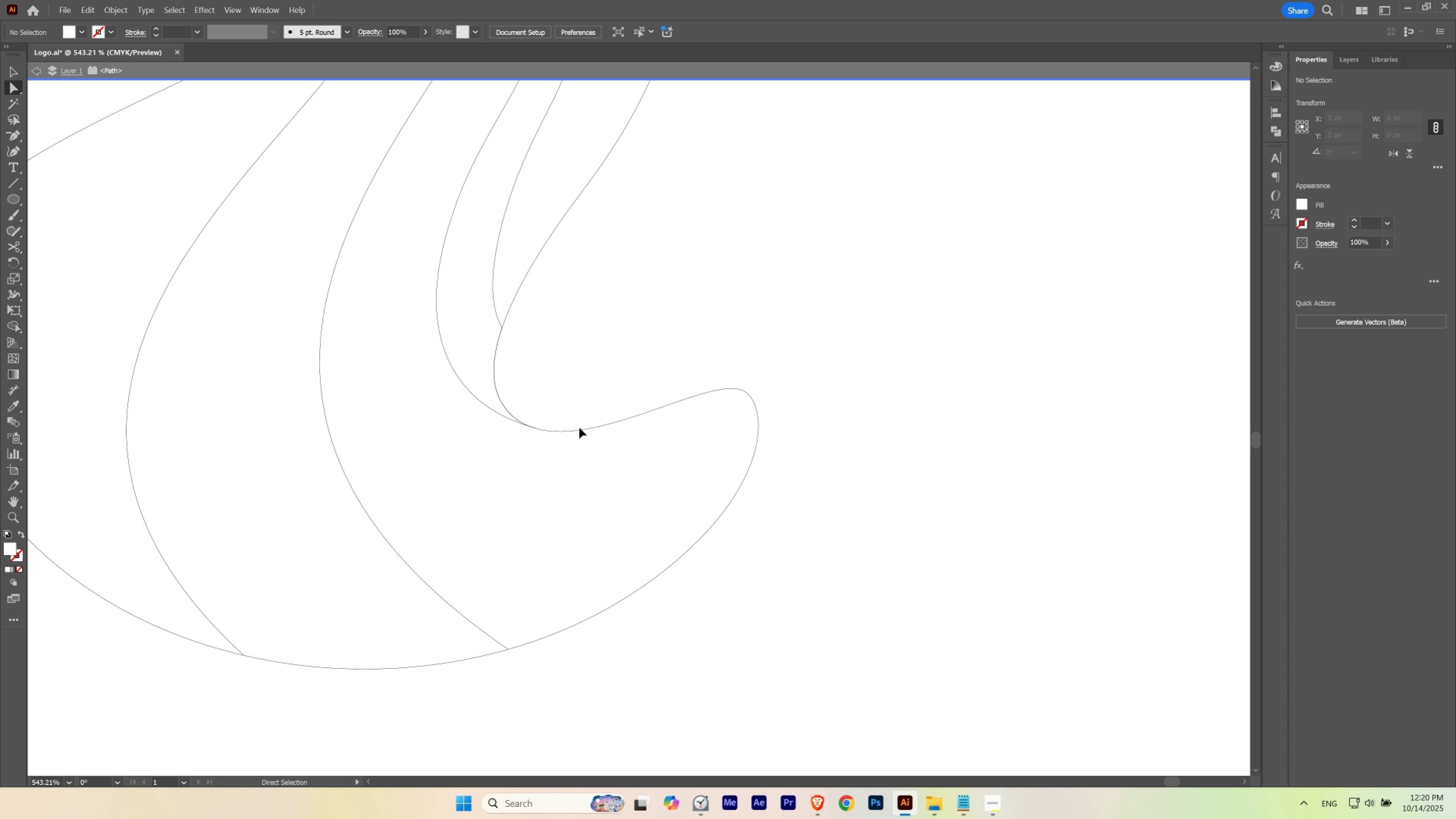 
key(Control+Y)
 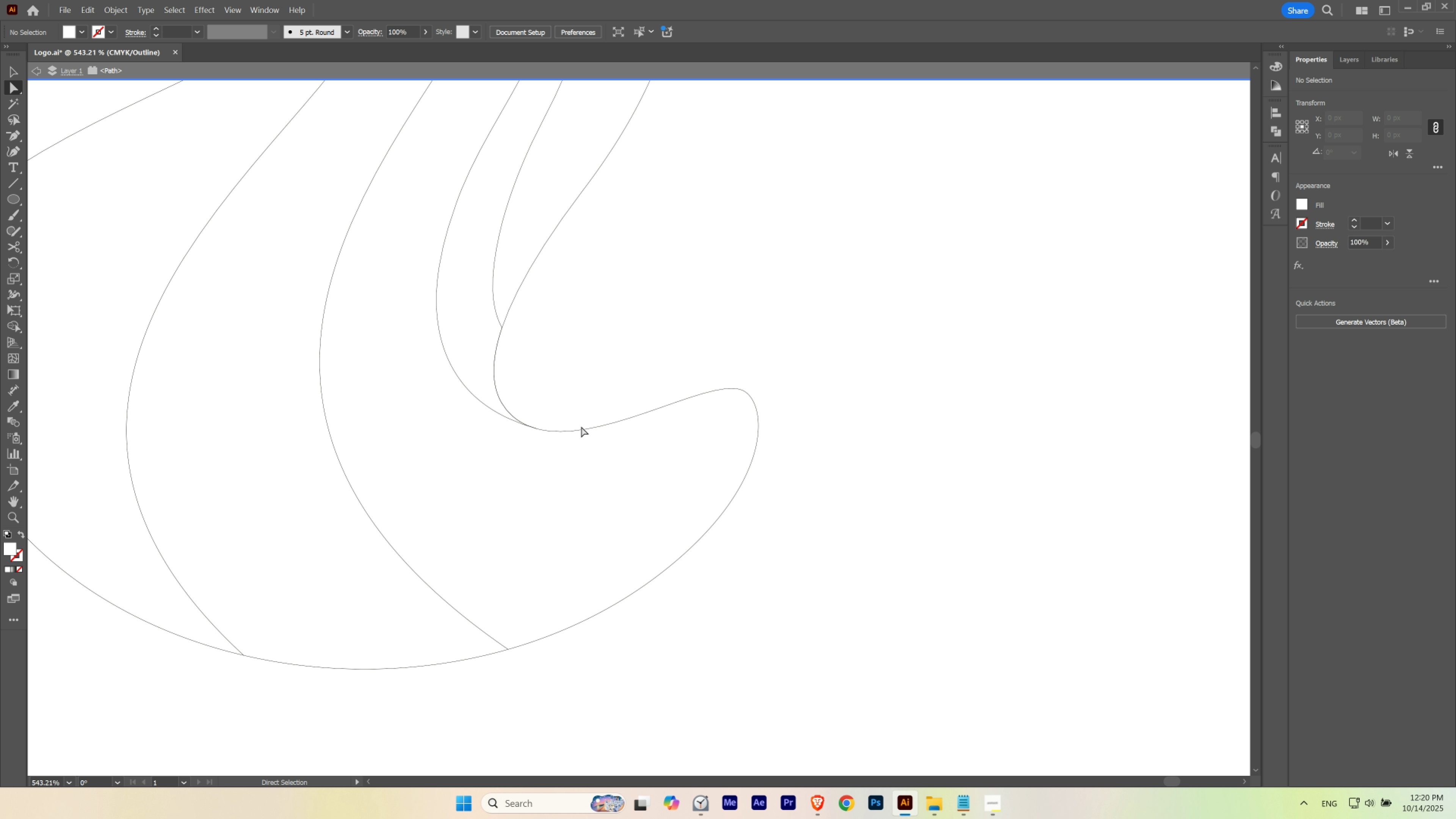 
hold_key(key=Space, duration=1.98)
 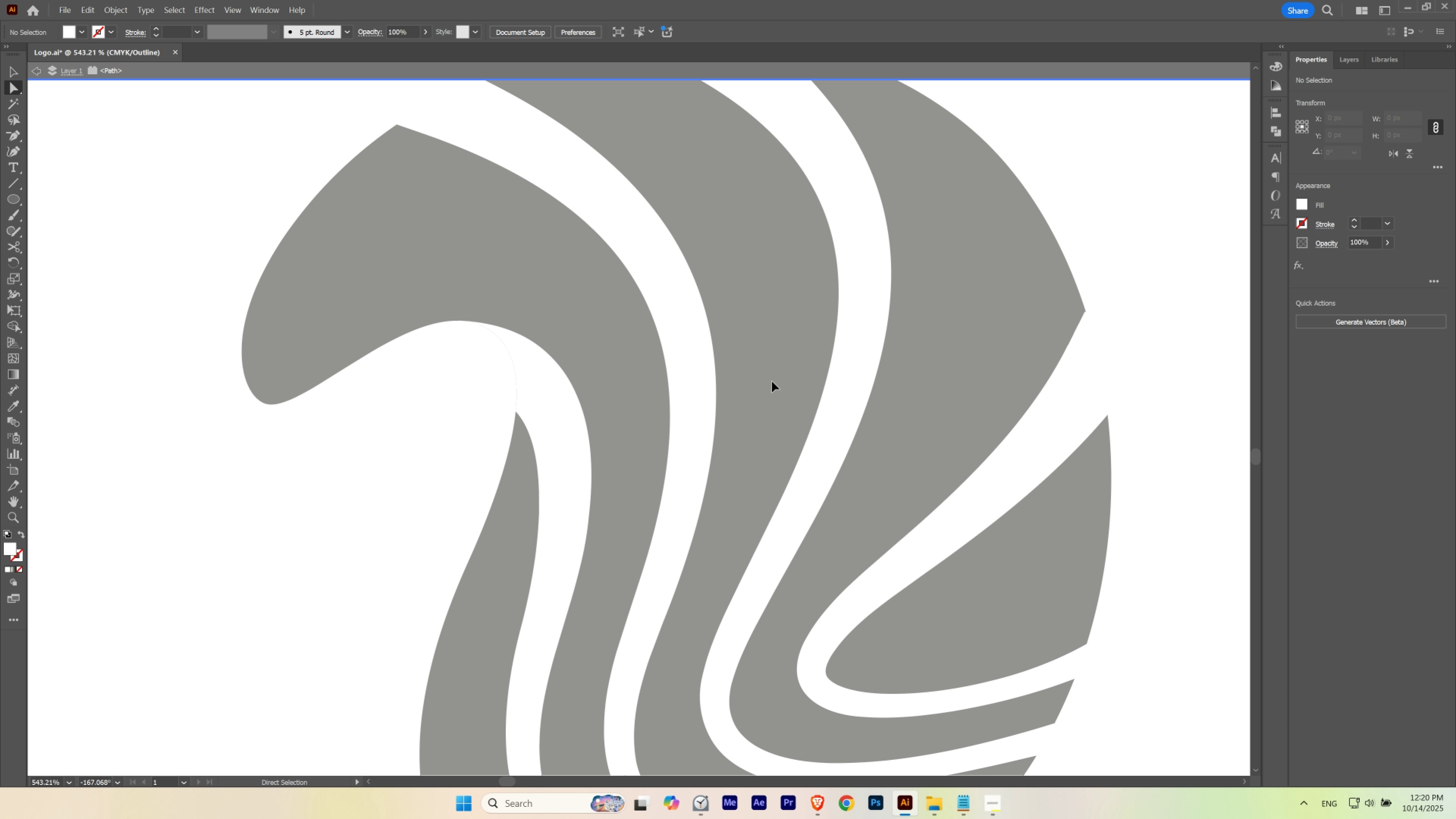 
hold_key(key=ShiftLeft, duration=0.74)
 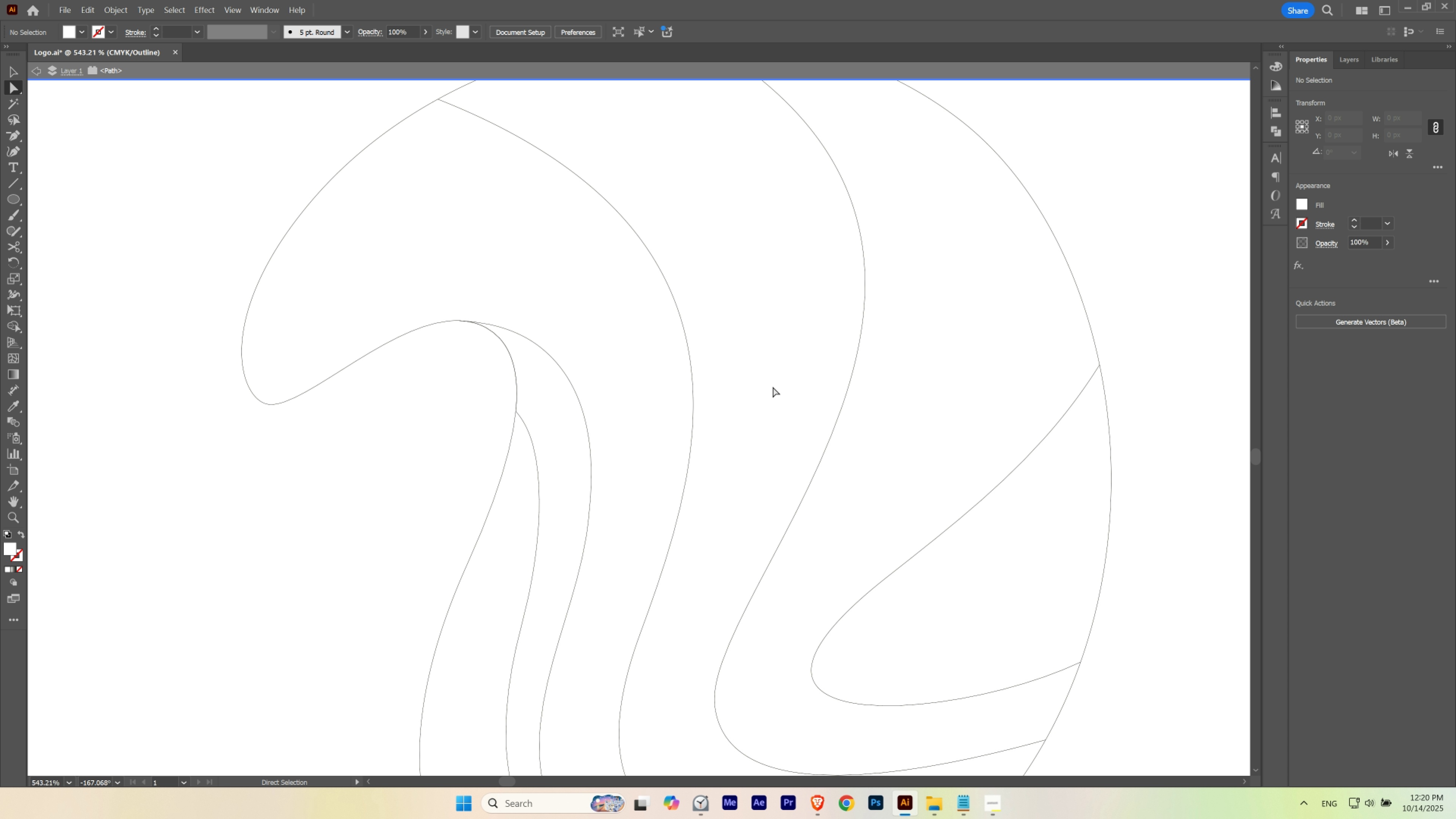 
key(Control+ControlLeft)
 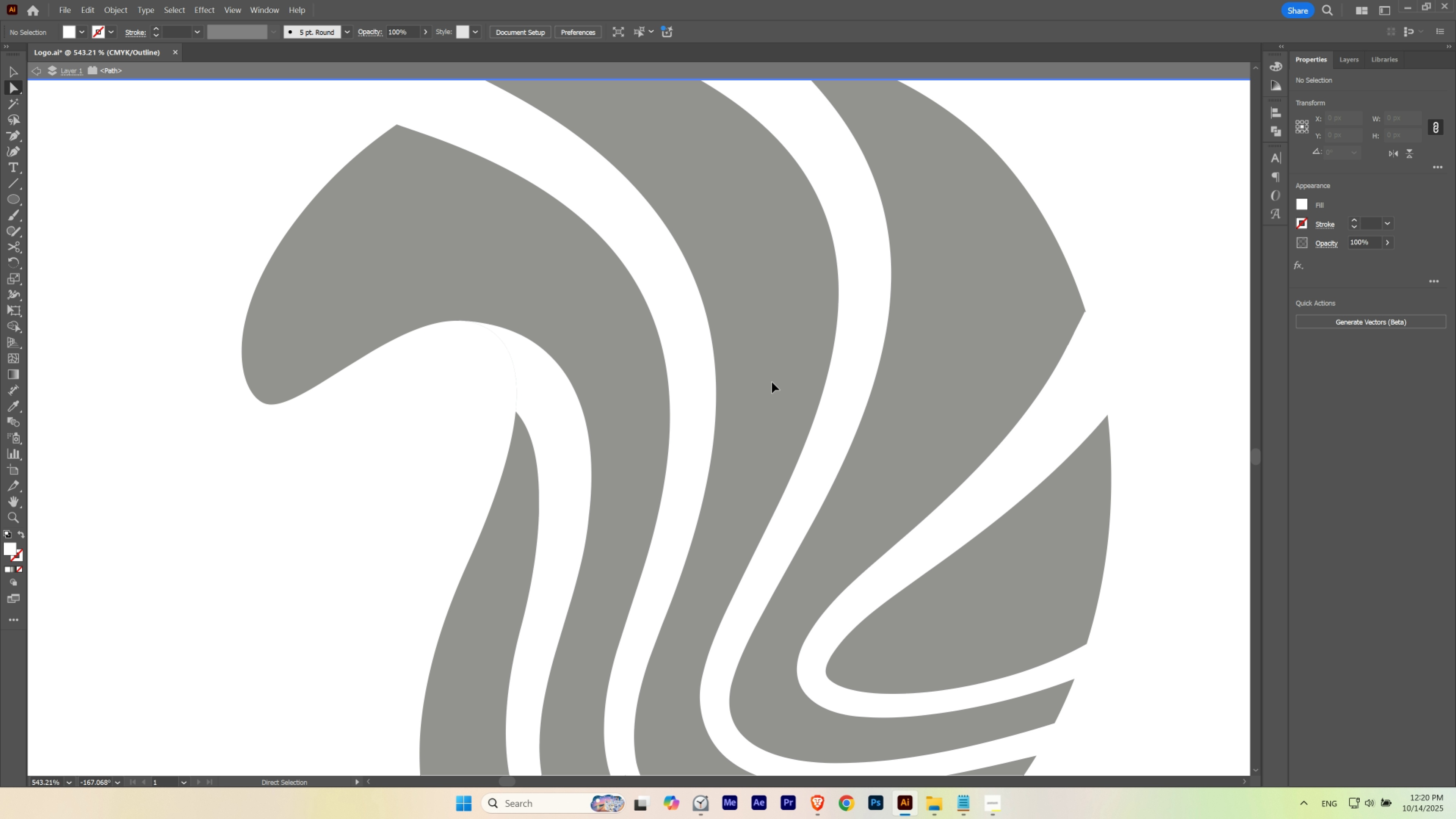 
key(Control+Y)
 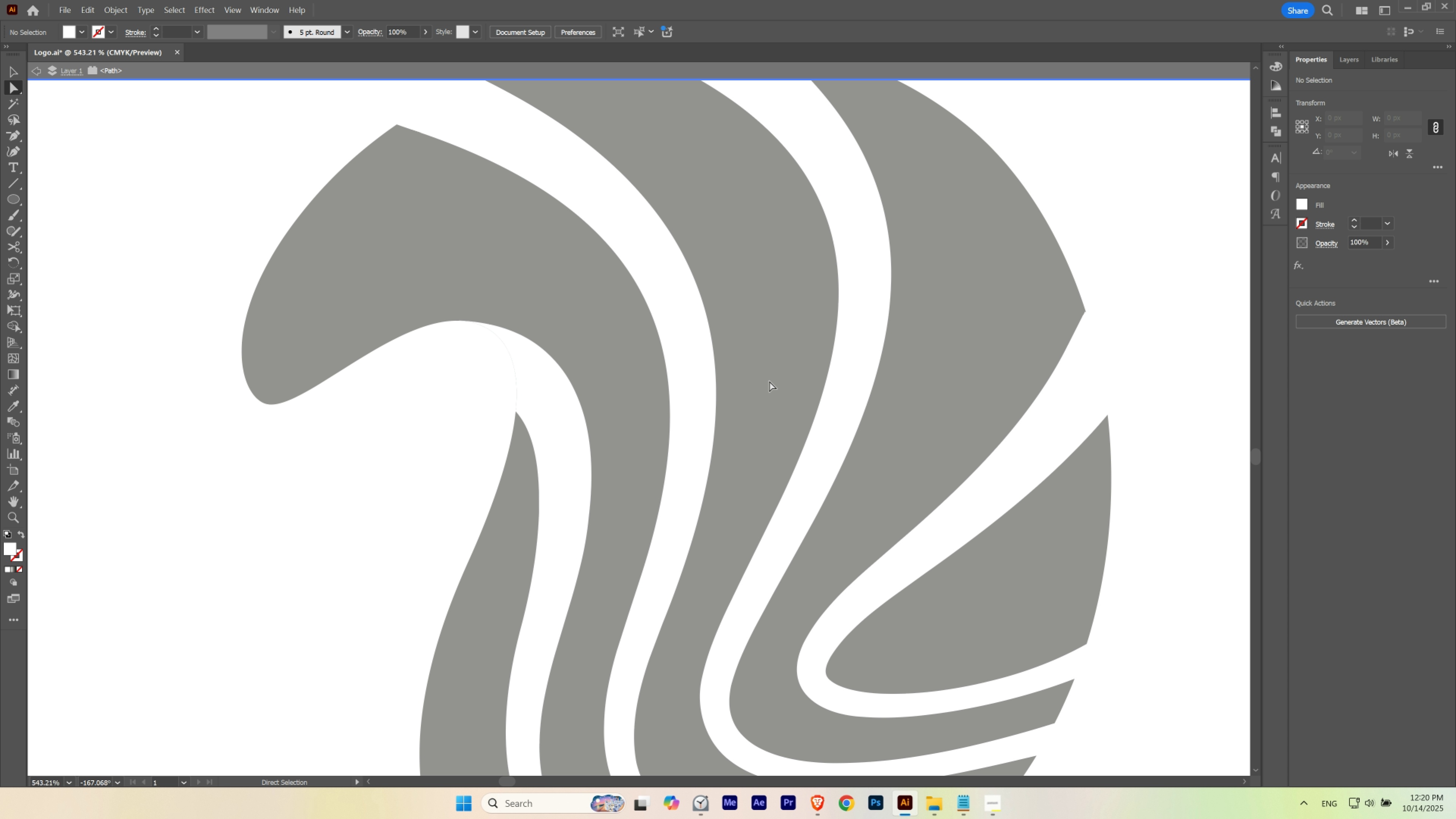 
hold_key(key=Space, duration=2.43)
 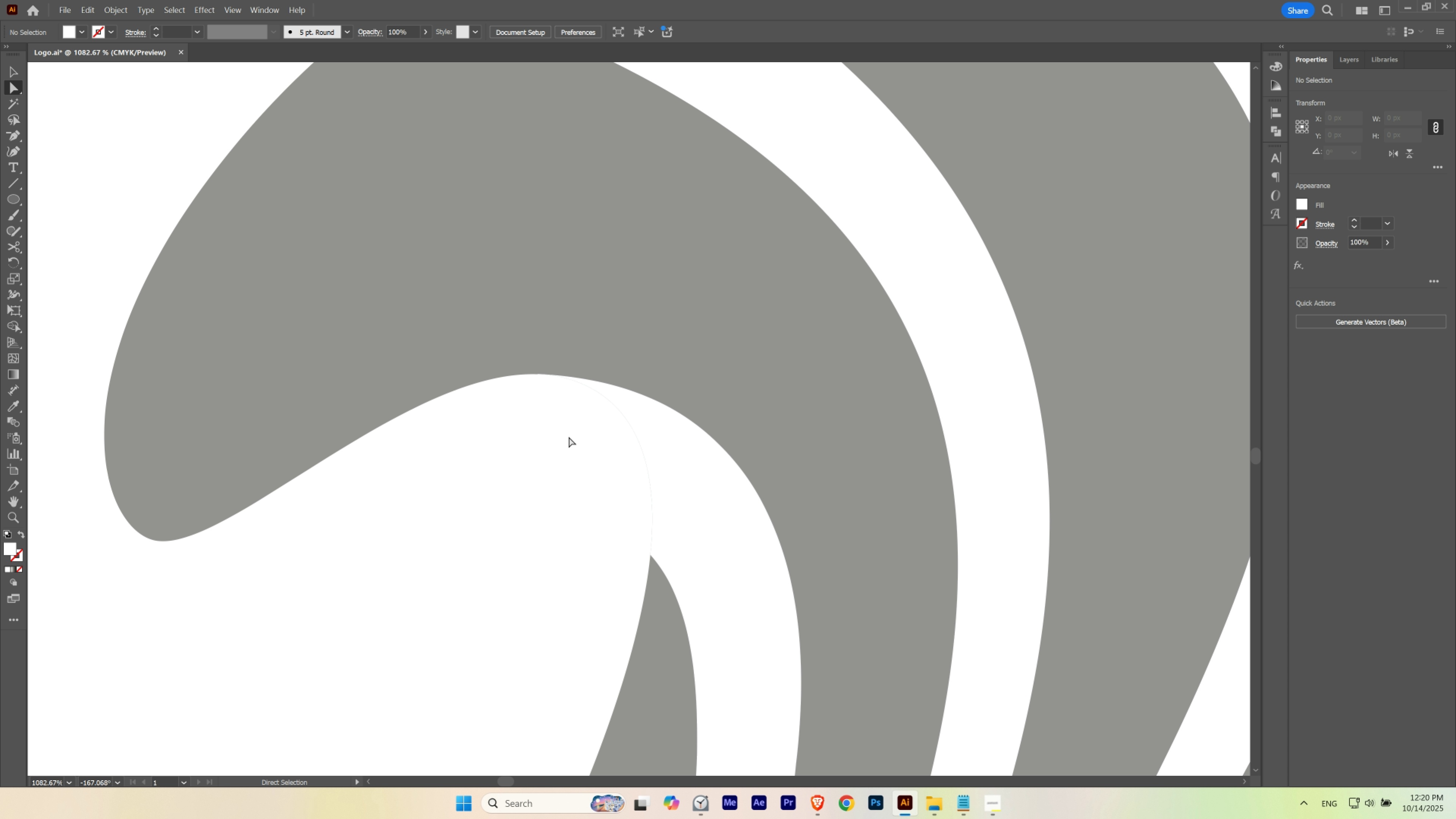 
hold_key(key=ControlLeft, duration=0.62)
 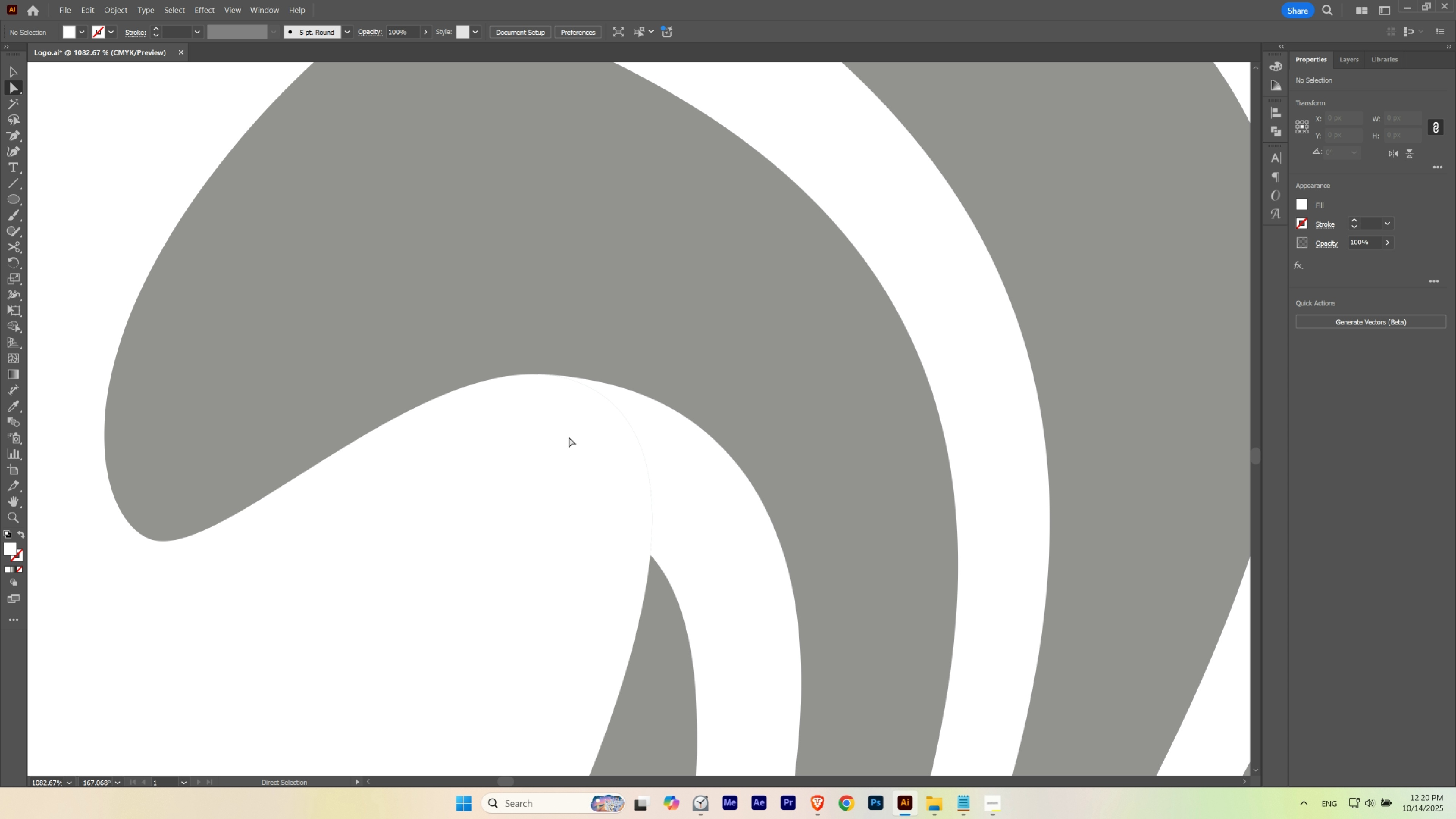 
key(Escape)
 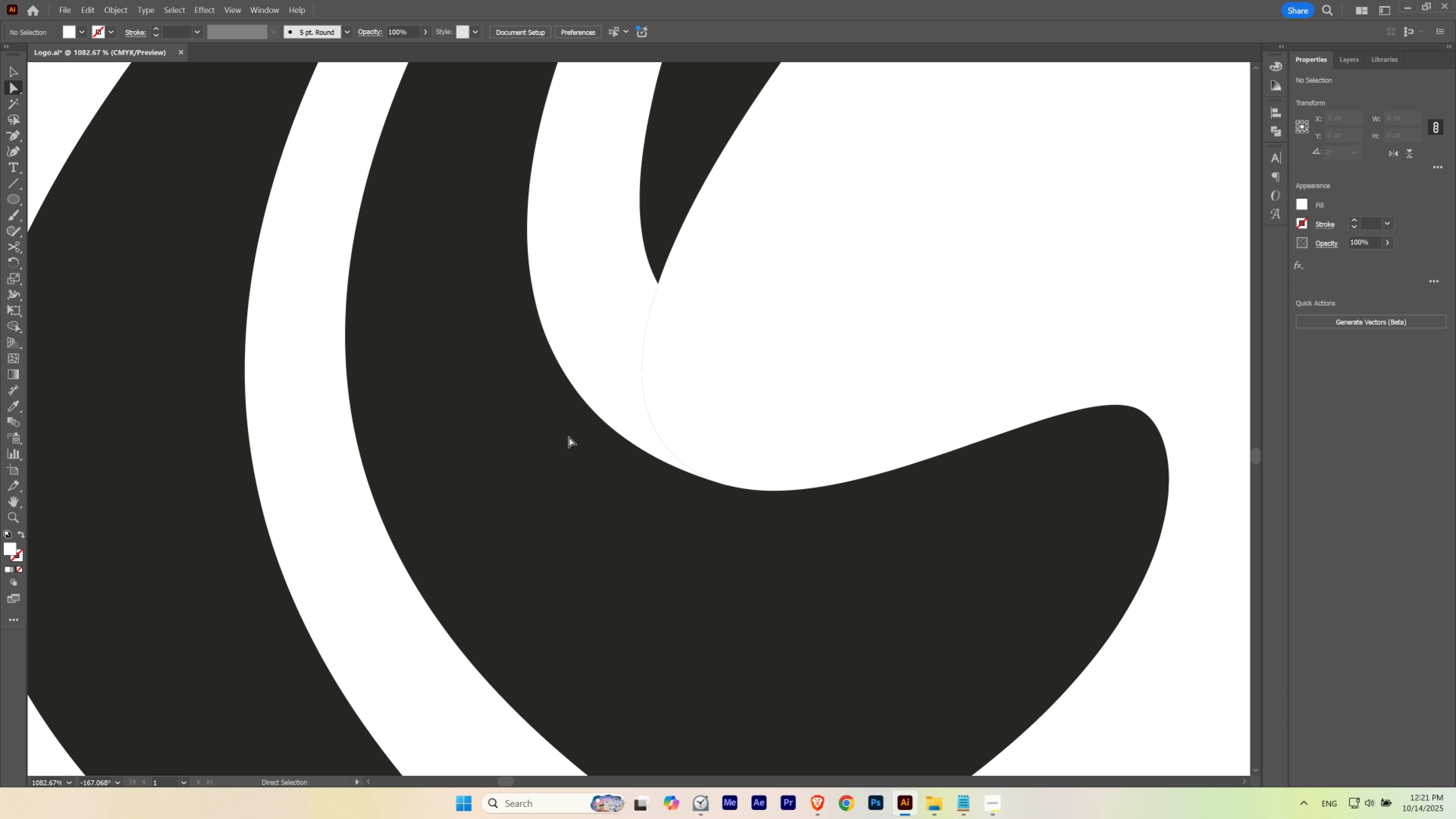 
key(Escape)
 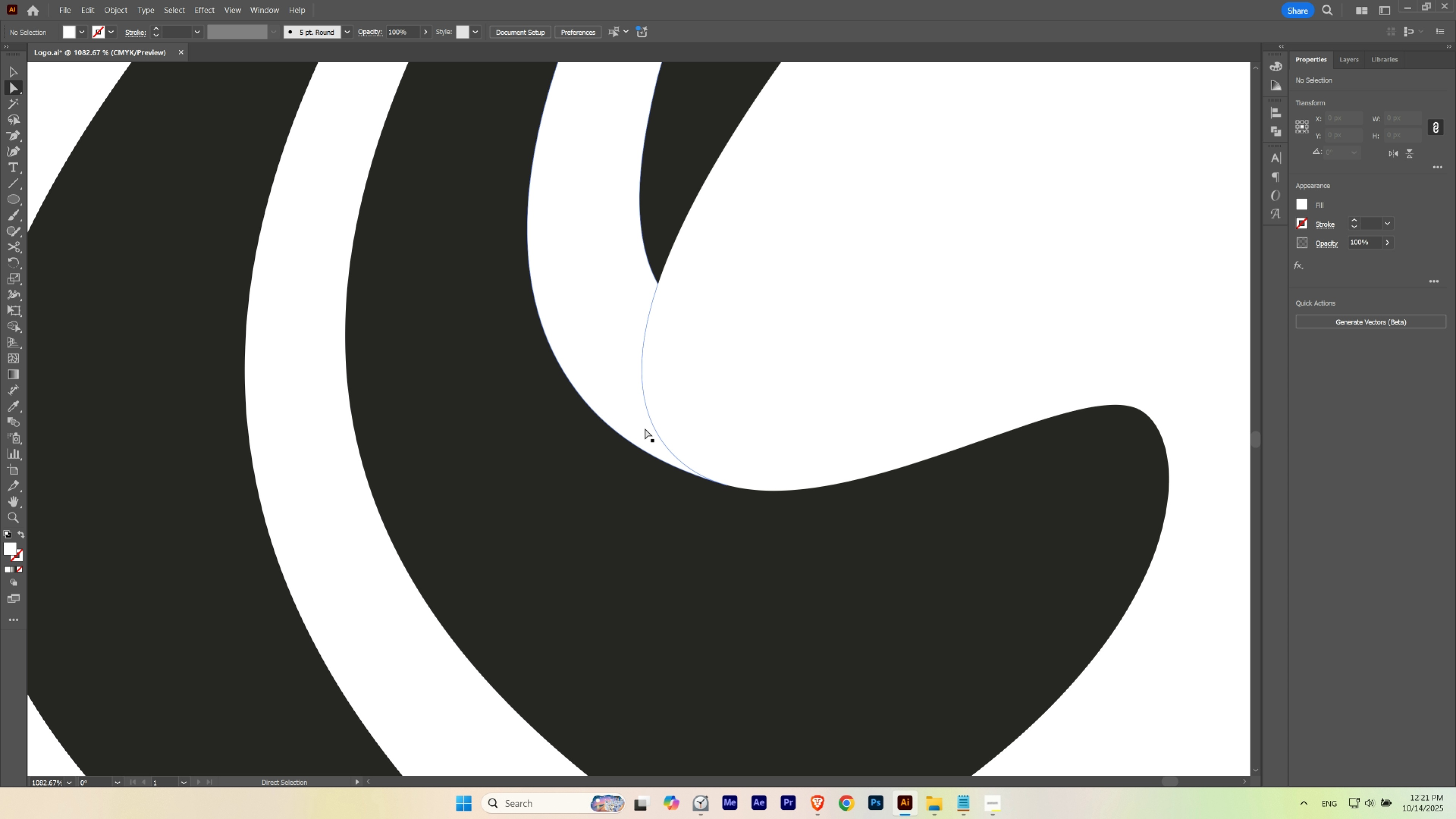 
hold_key(key=Space, duration=1.3)
 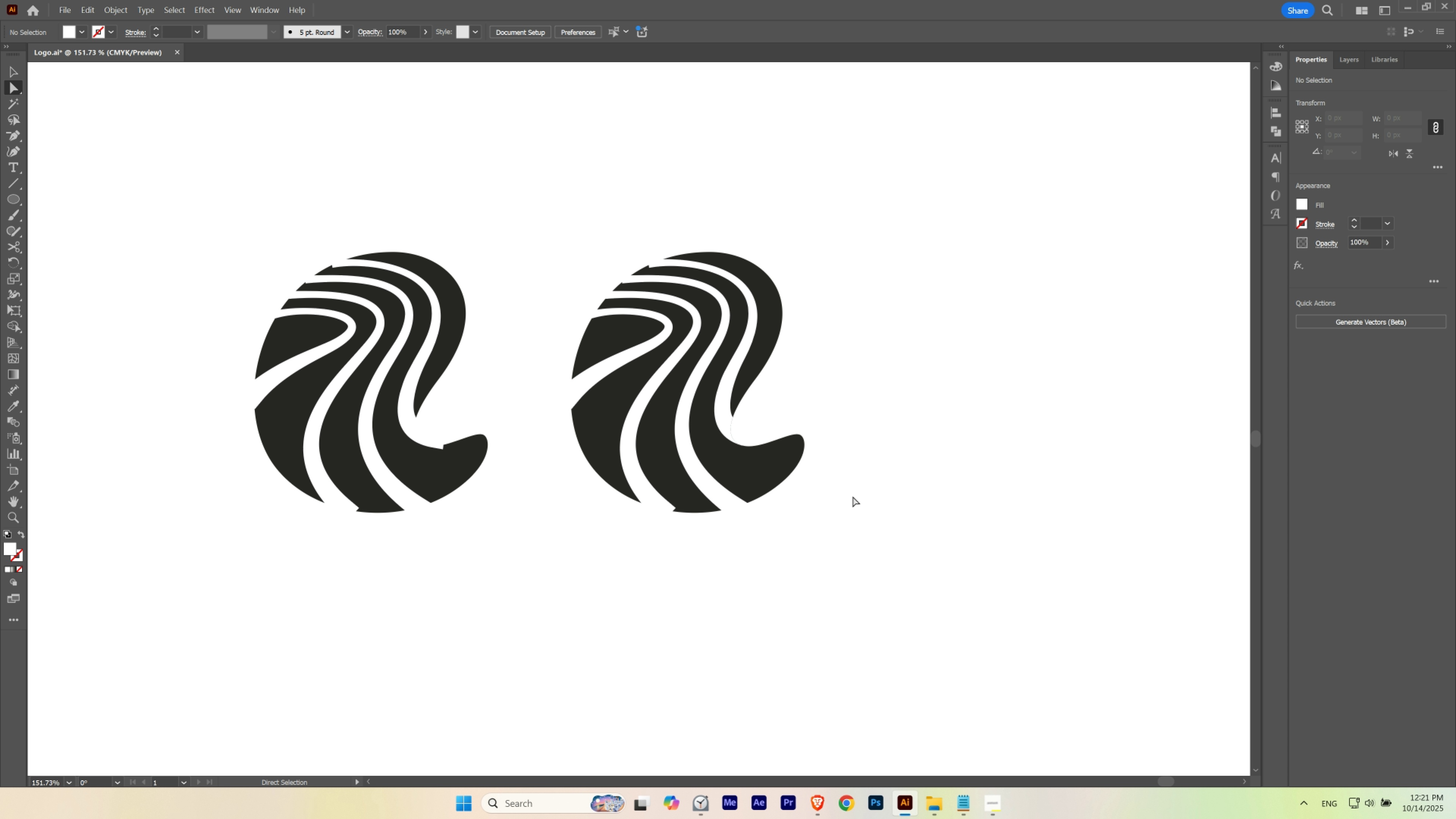 
hold_key(key=ControlLeft, duration=0.58)
 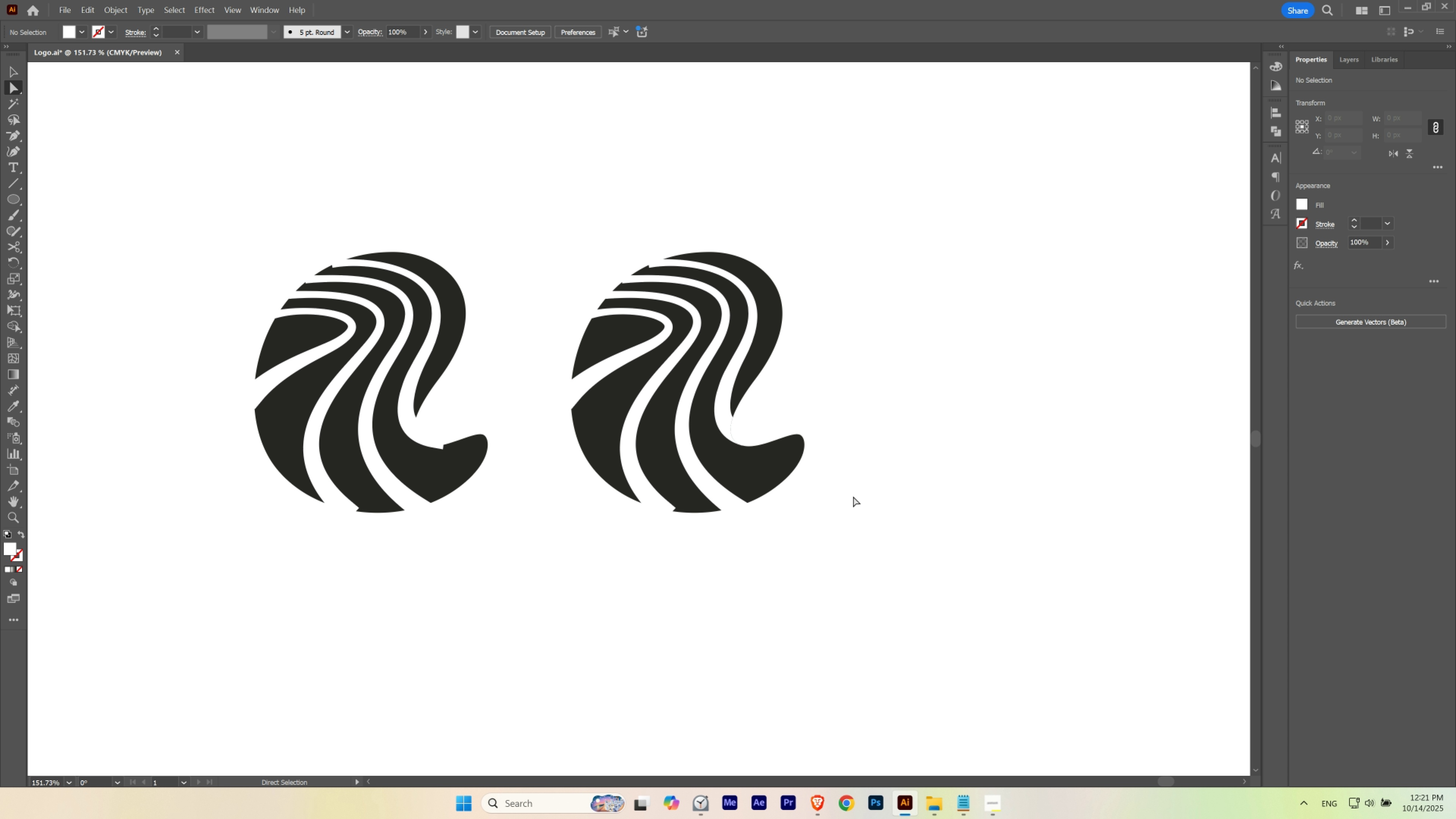 
left_click([853, 496])
 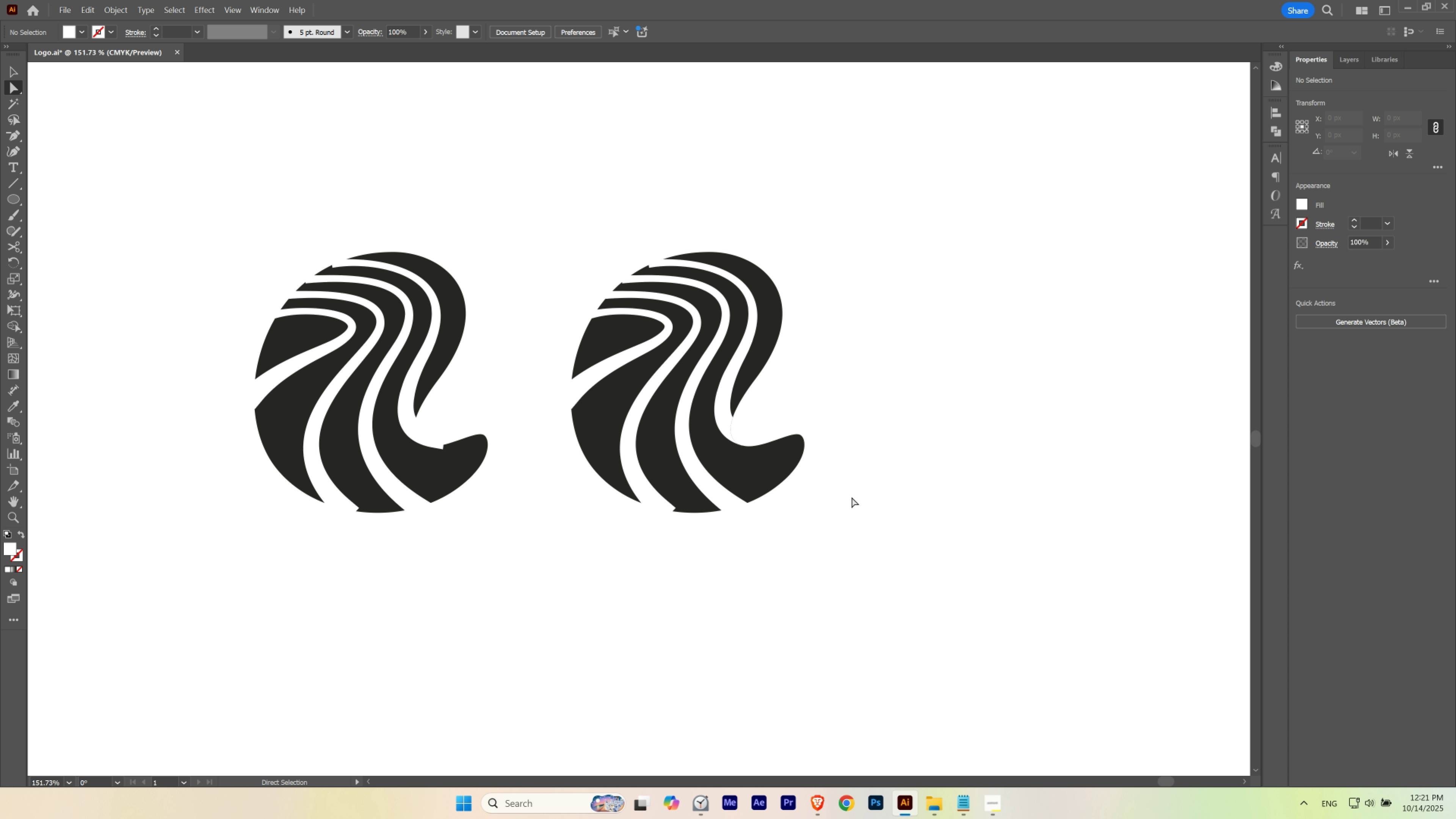 
hold_key(key=Space, duration=5.67)
 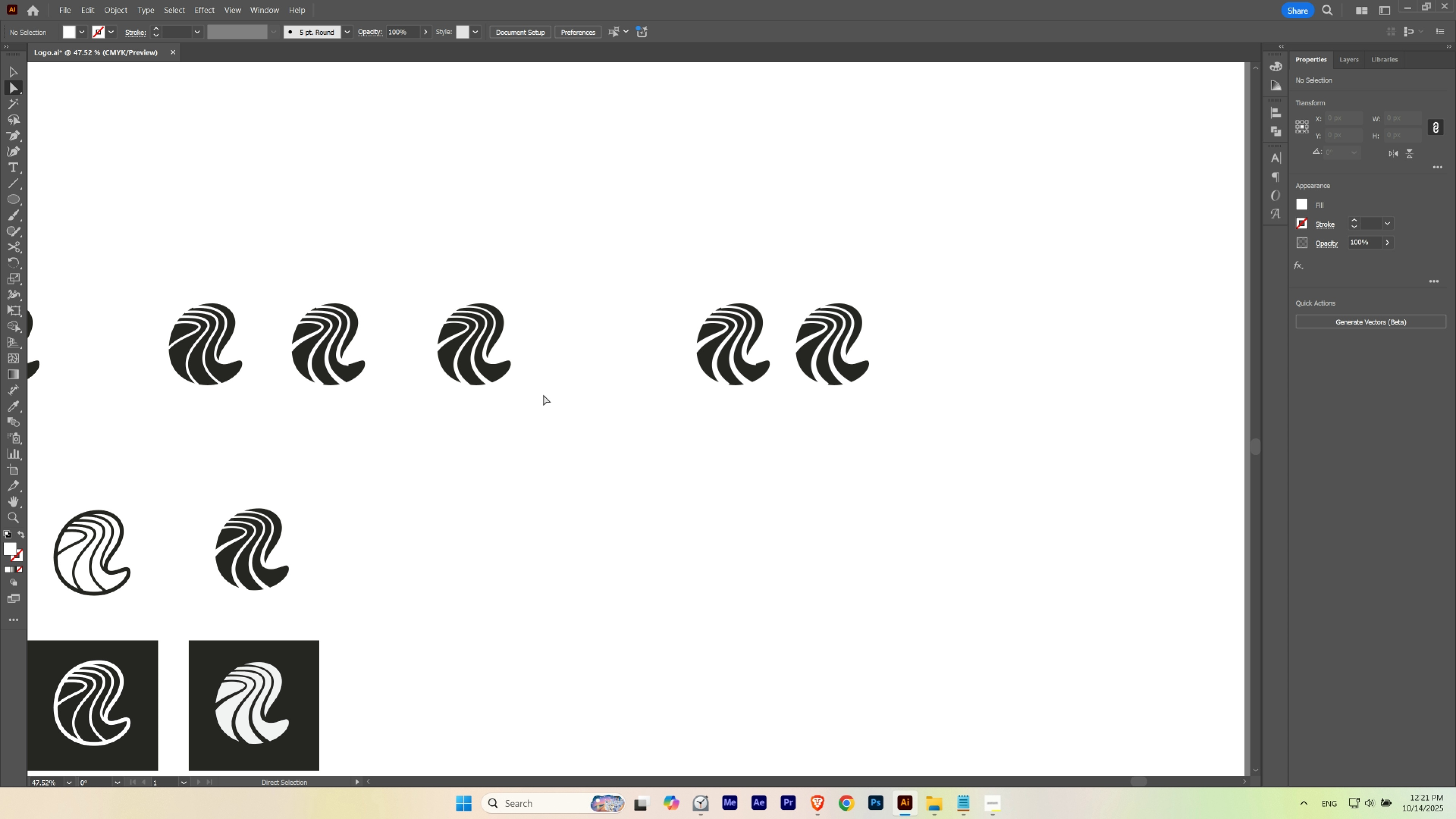 
hold_key(key=ControlLeft, duration=0.78)
 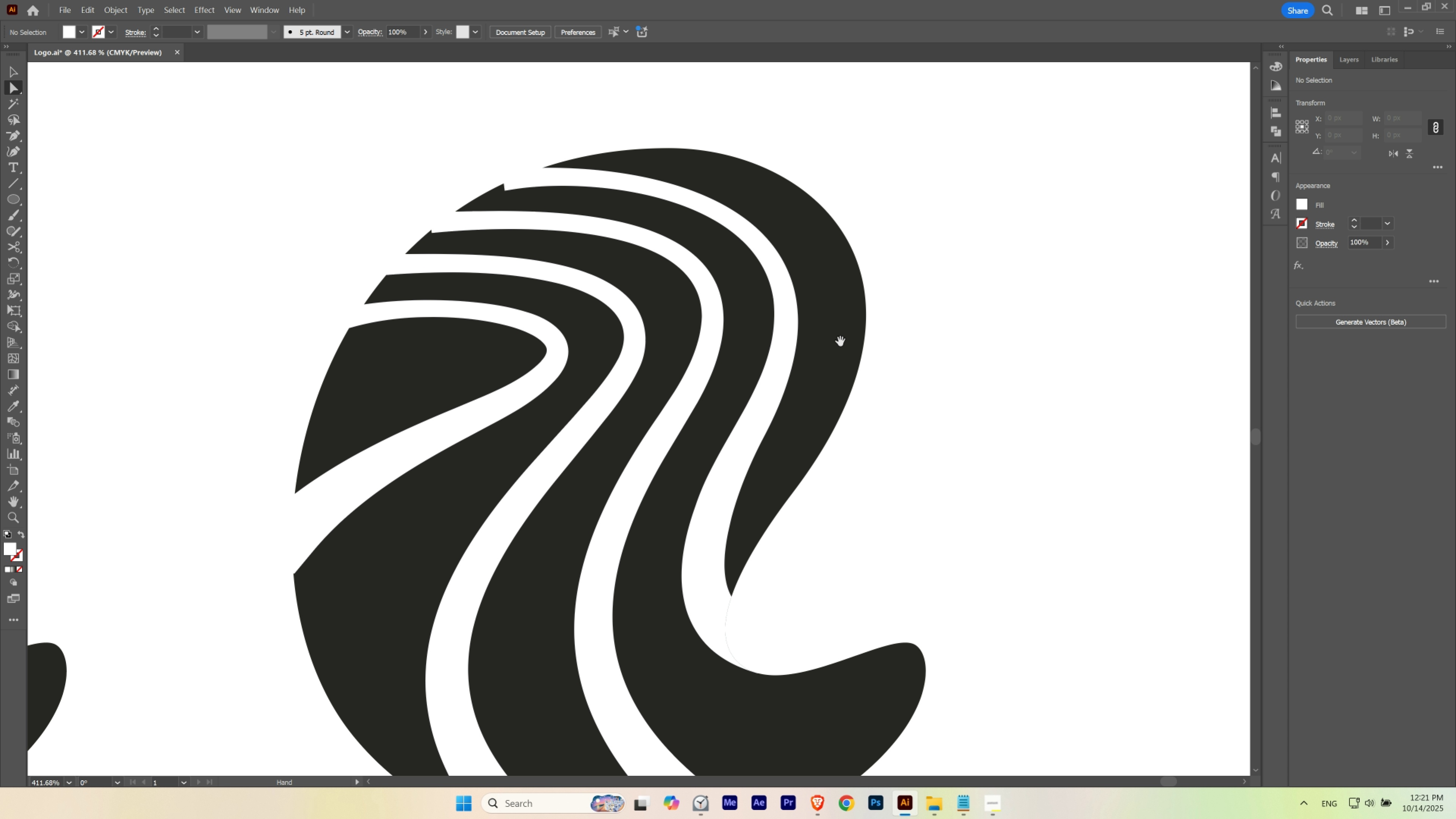 
hold_key(key=ControlLeft, duration=1.3)
 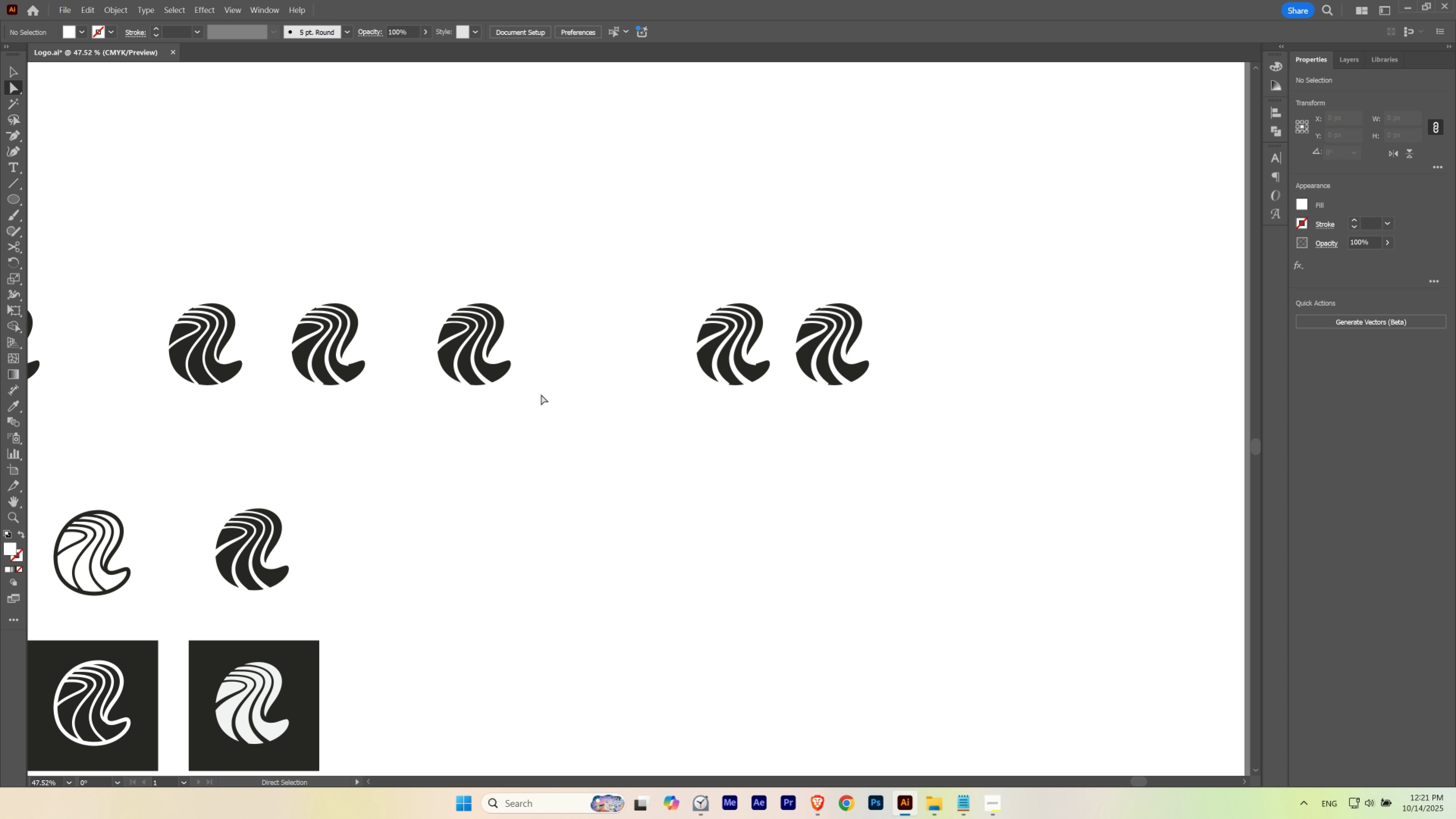 
key(V)
 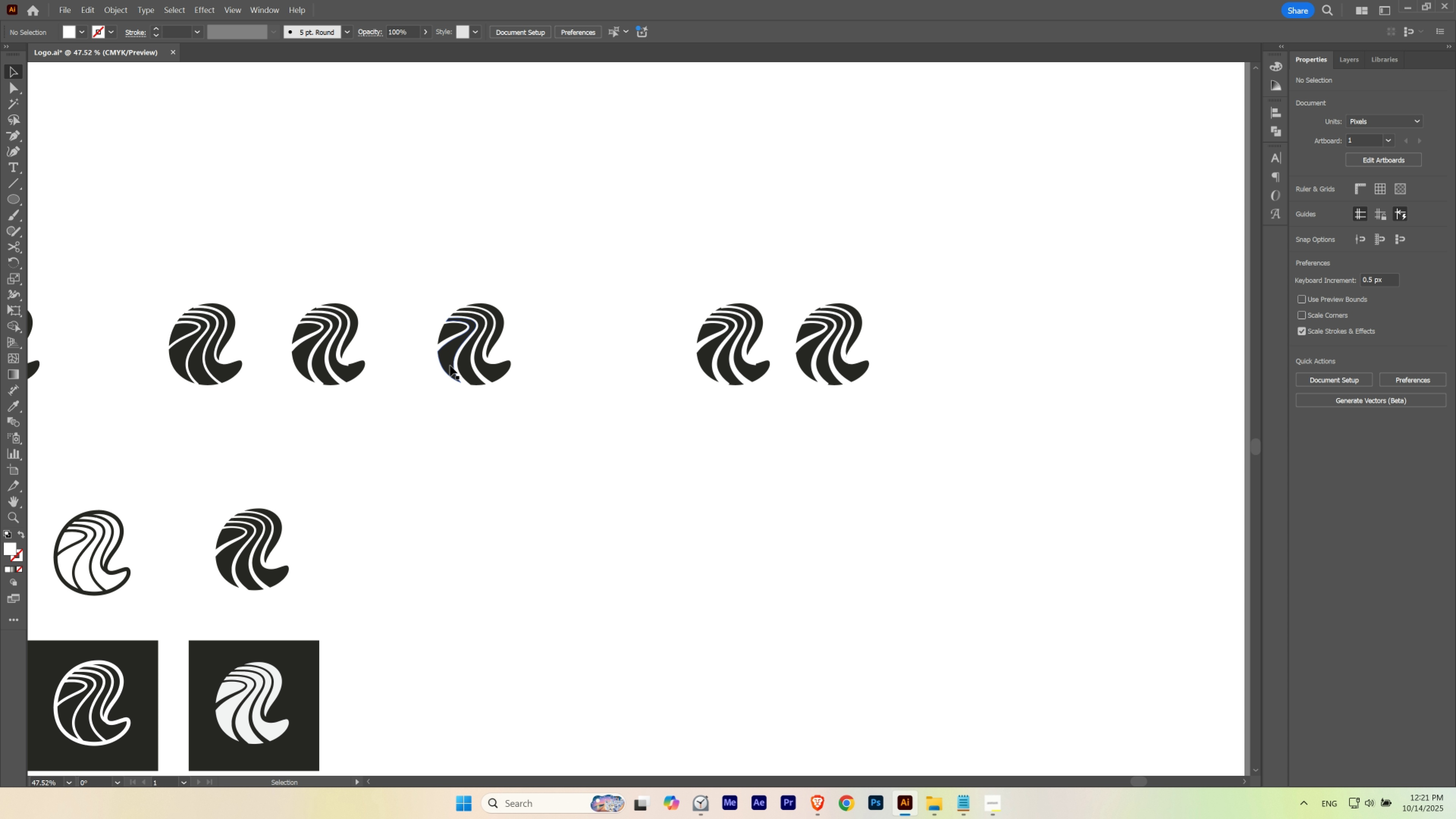 
key(Control+ControlLeft)
 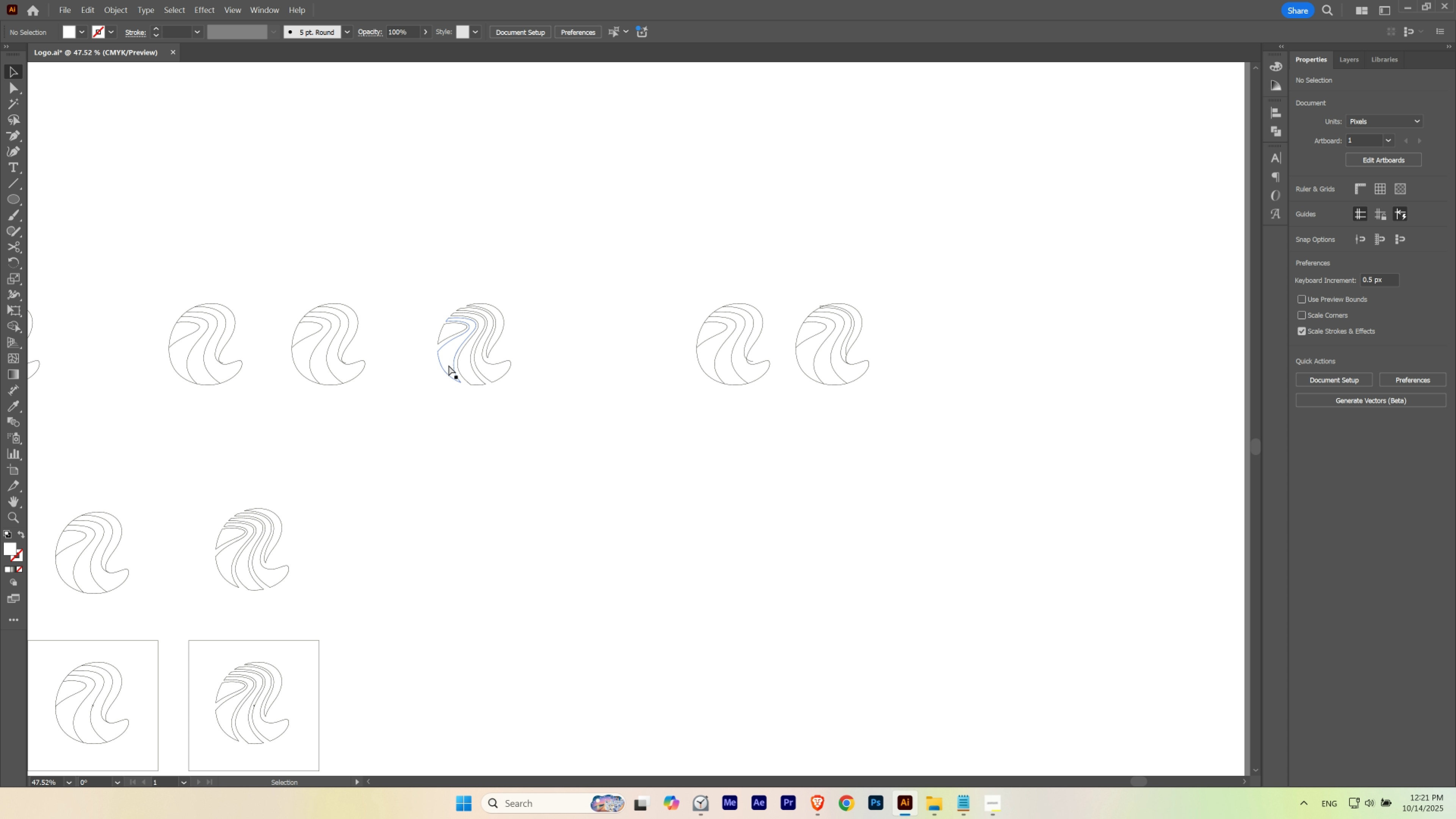 
key(Control+Y)
 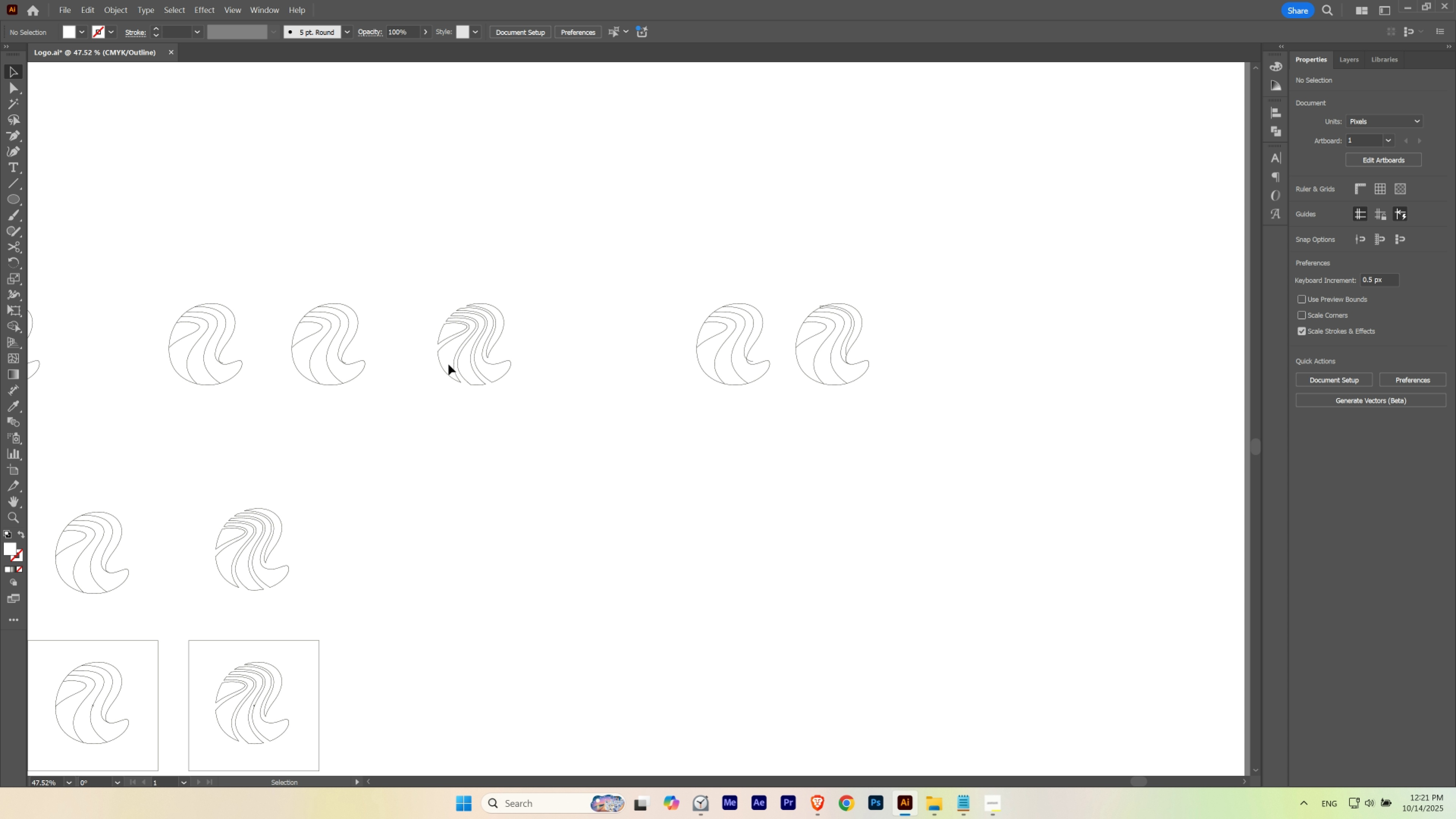 
key(Control+ControlLeft)
 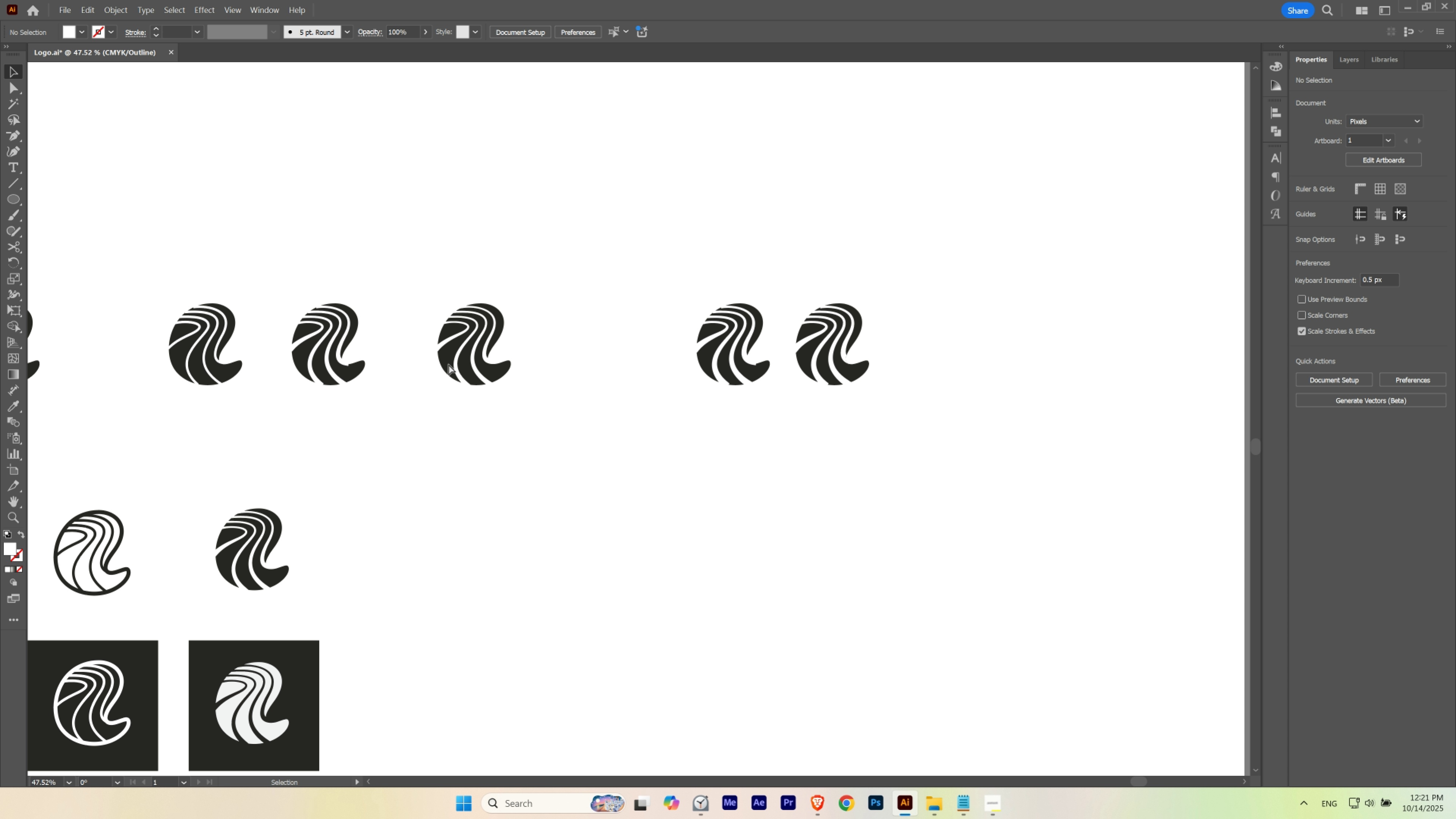 
key(Control+Y)
 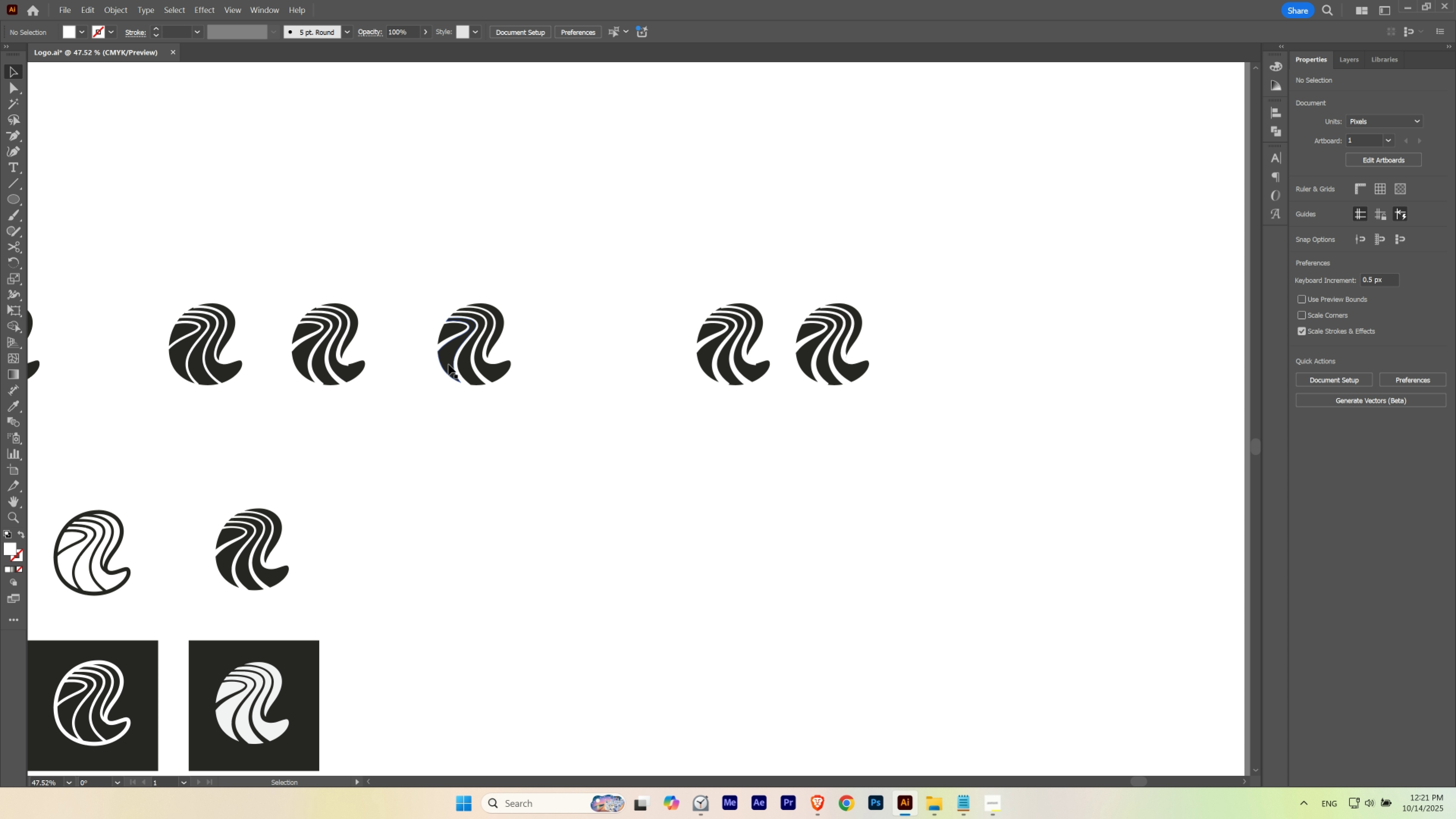 
hold_key(key=AltLeft, duration=1.17)
 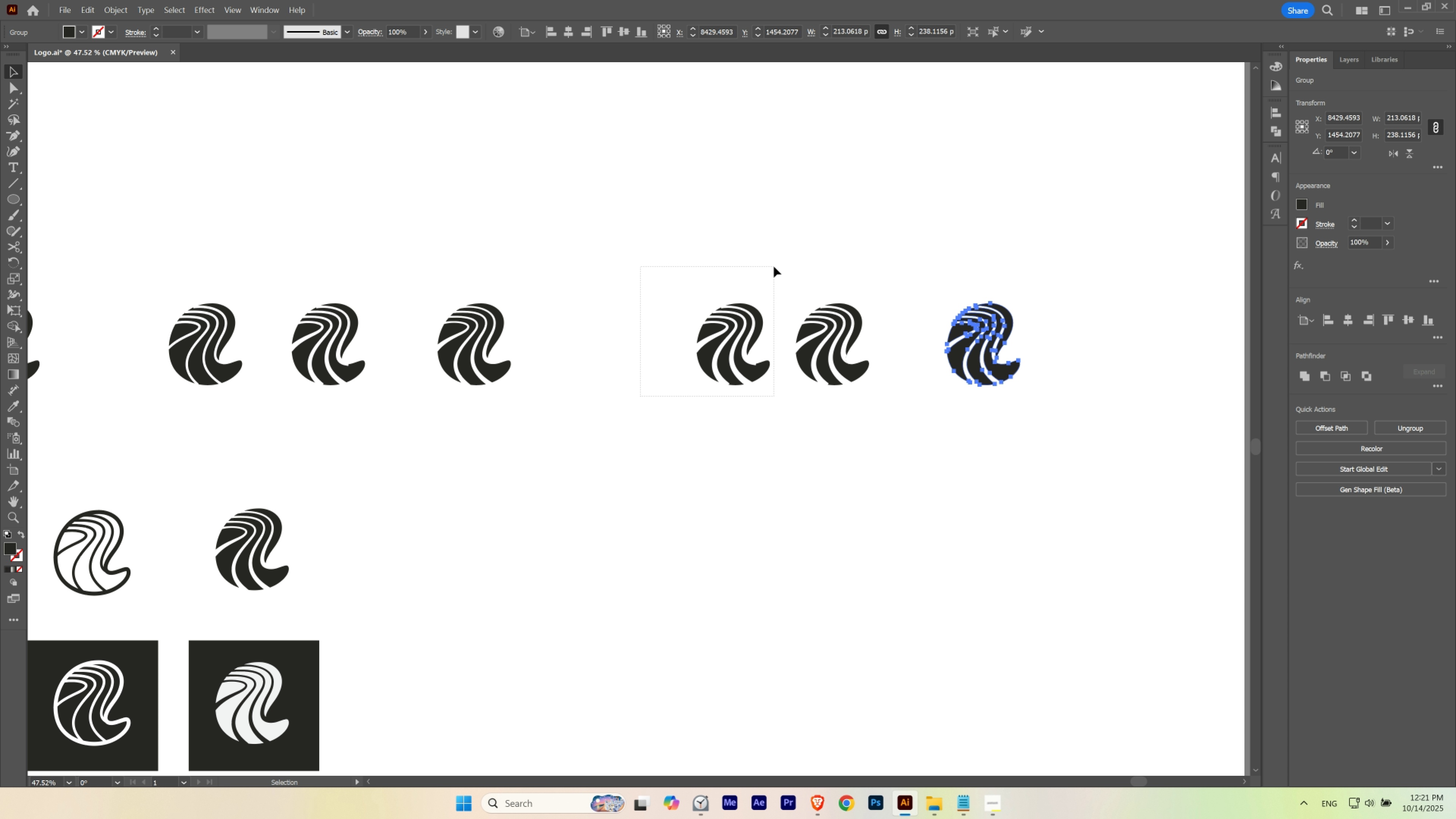 
hold_key(key=ShiftLeft, duration=0.7)
 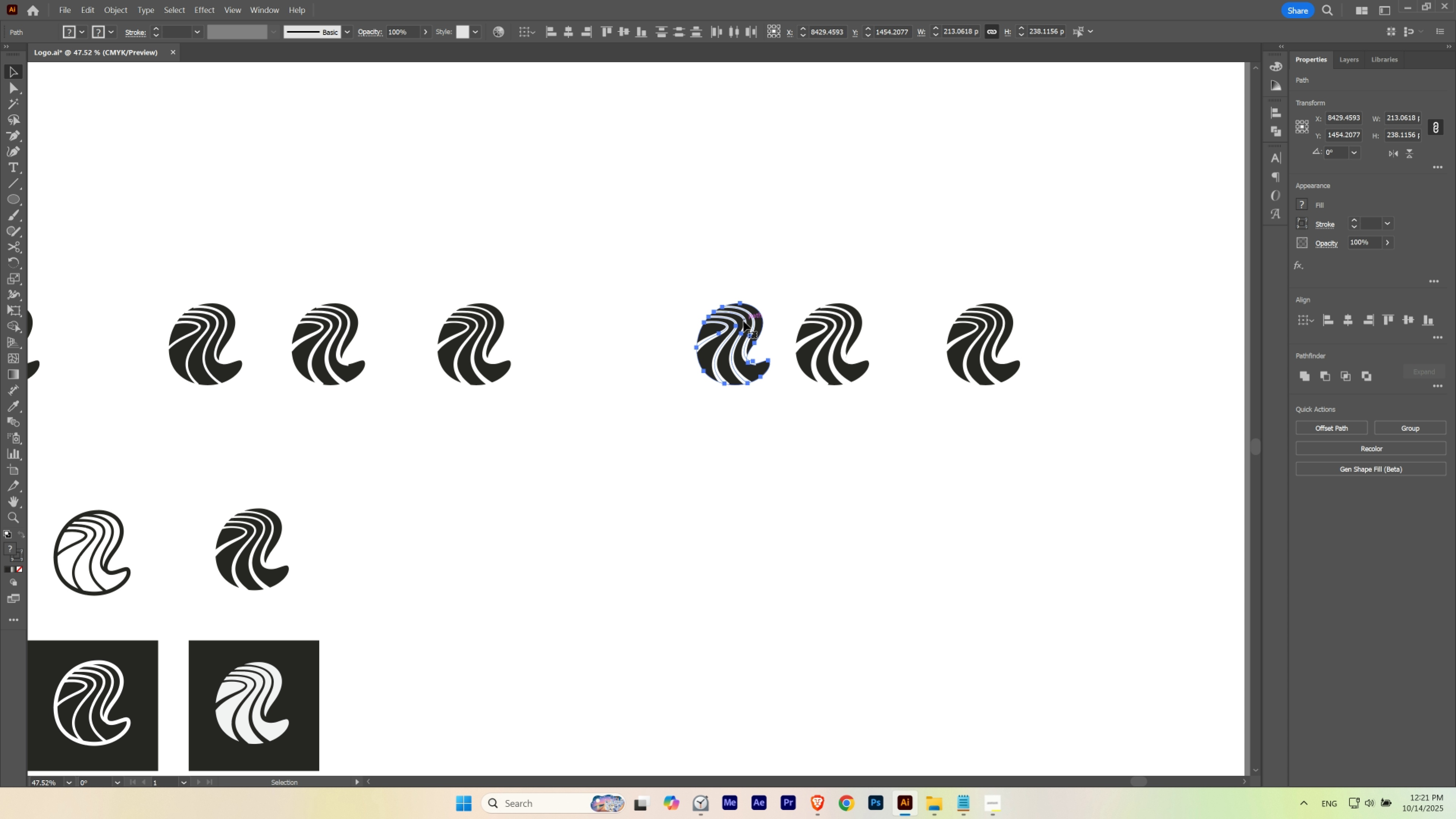 
hold_key(key=ShiftLeft, duration=1.5)
 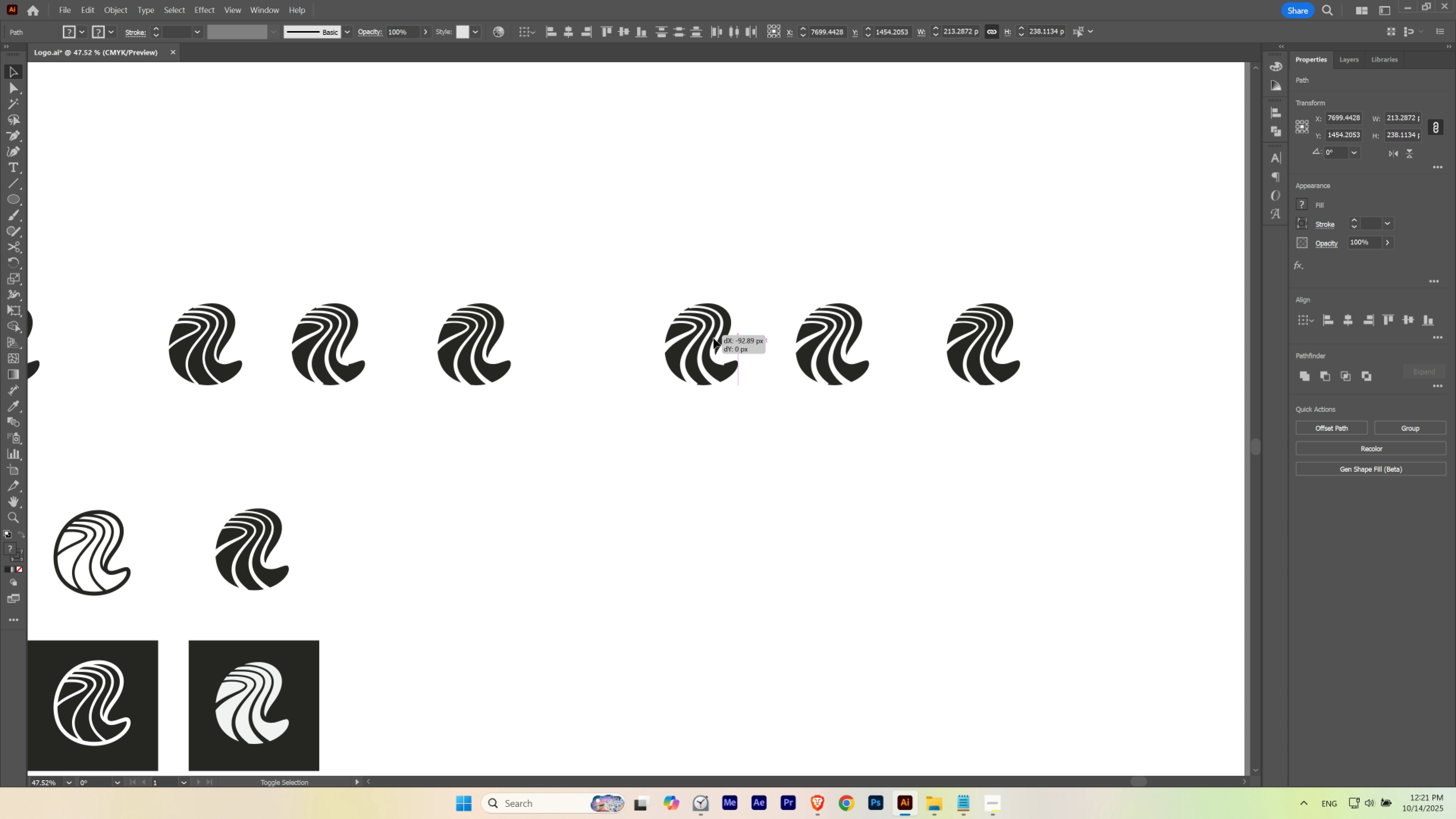 
key(Shift+ShiftLeft)
 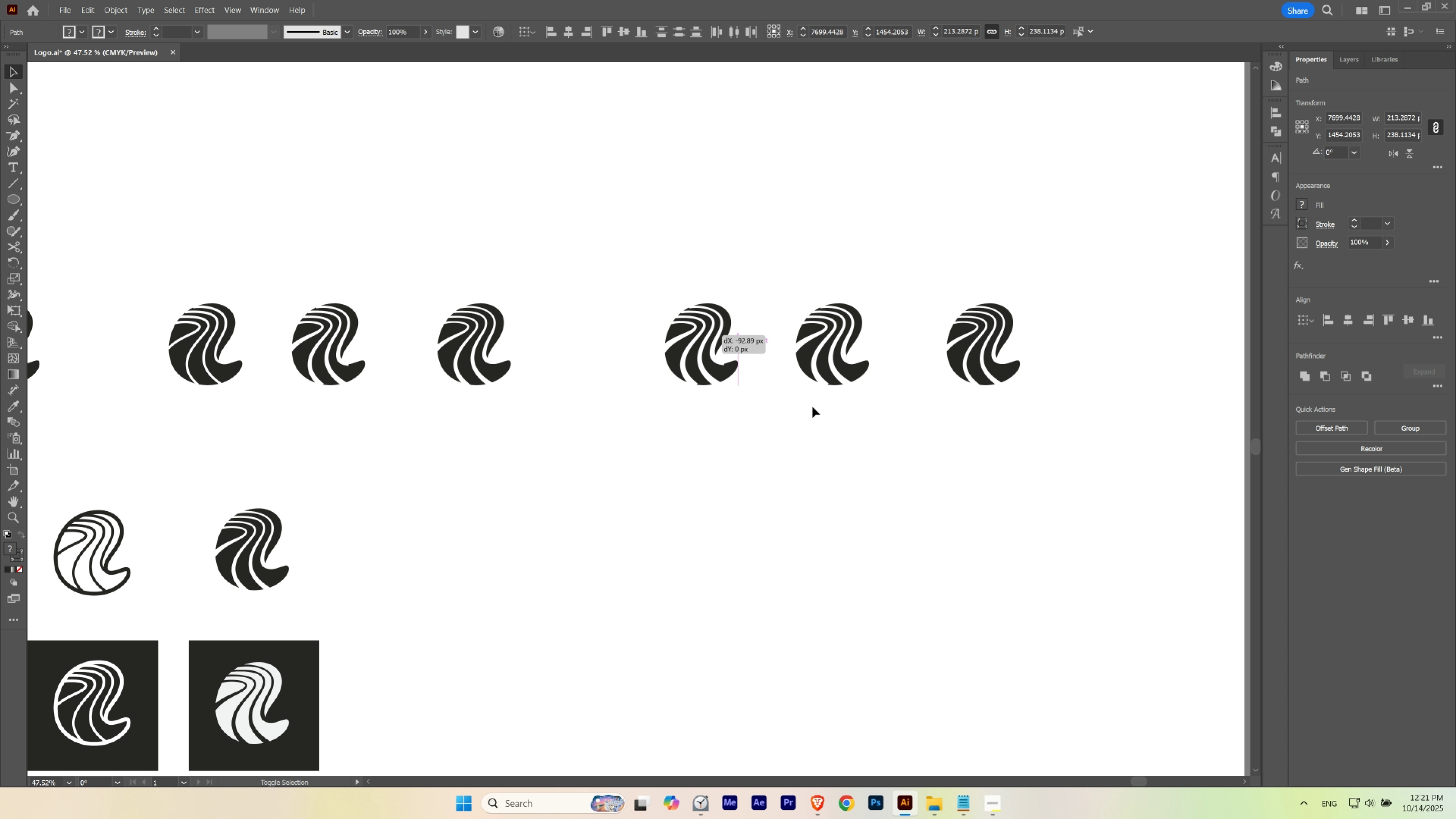 
key(Shift+ShiftLeft)
 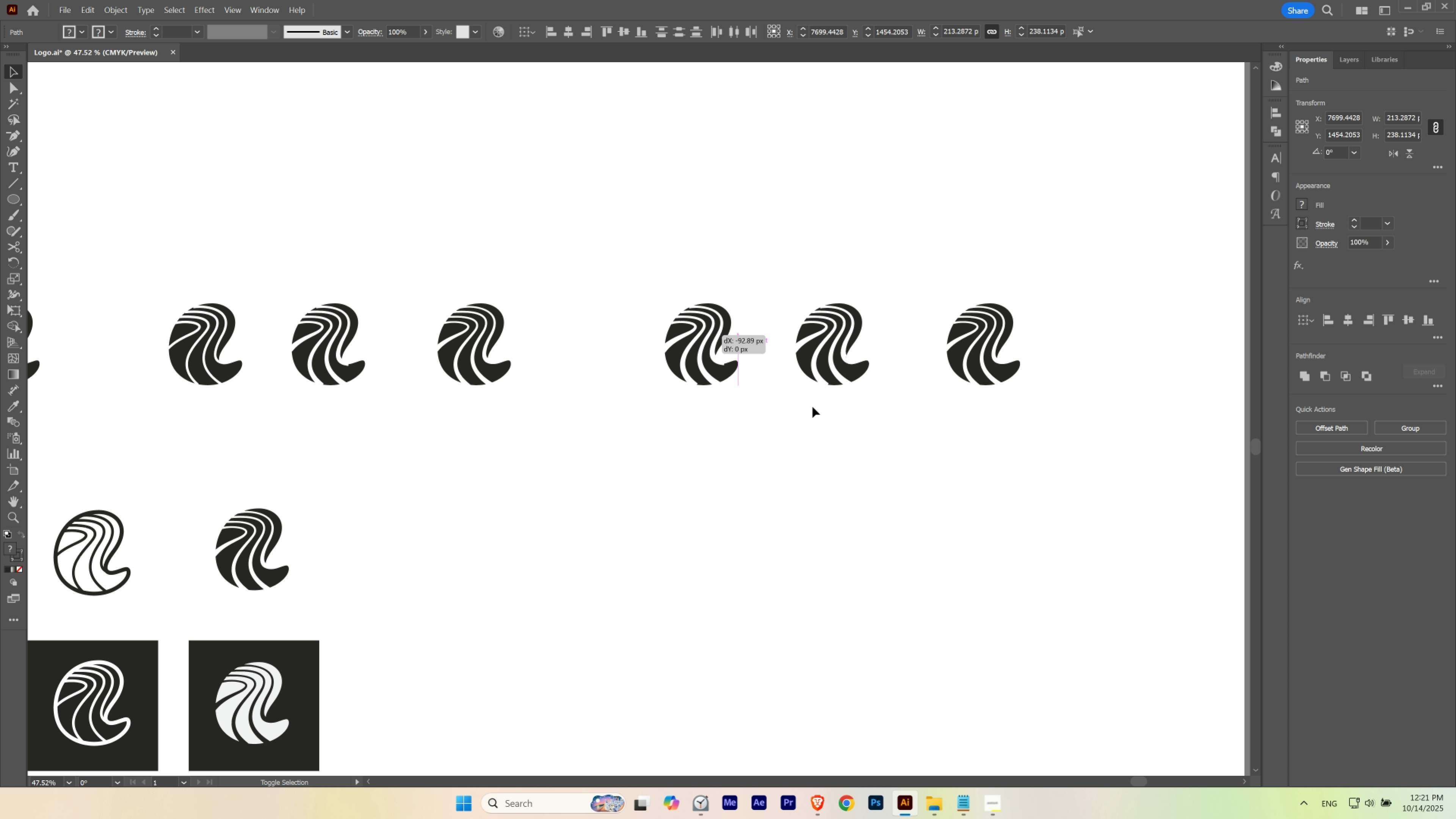 
key(Shift+ShiftLeft)
 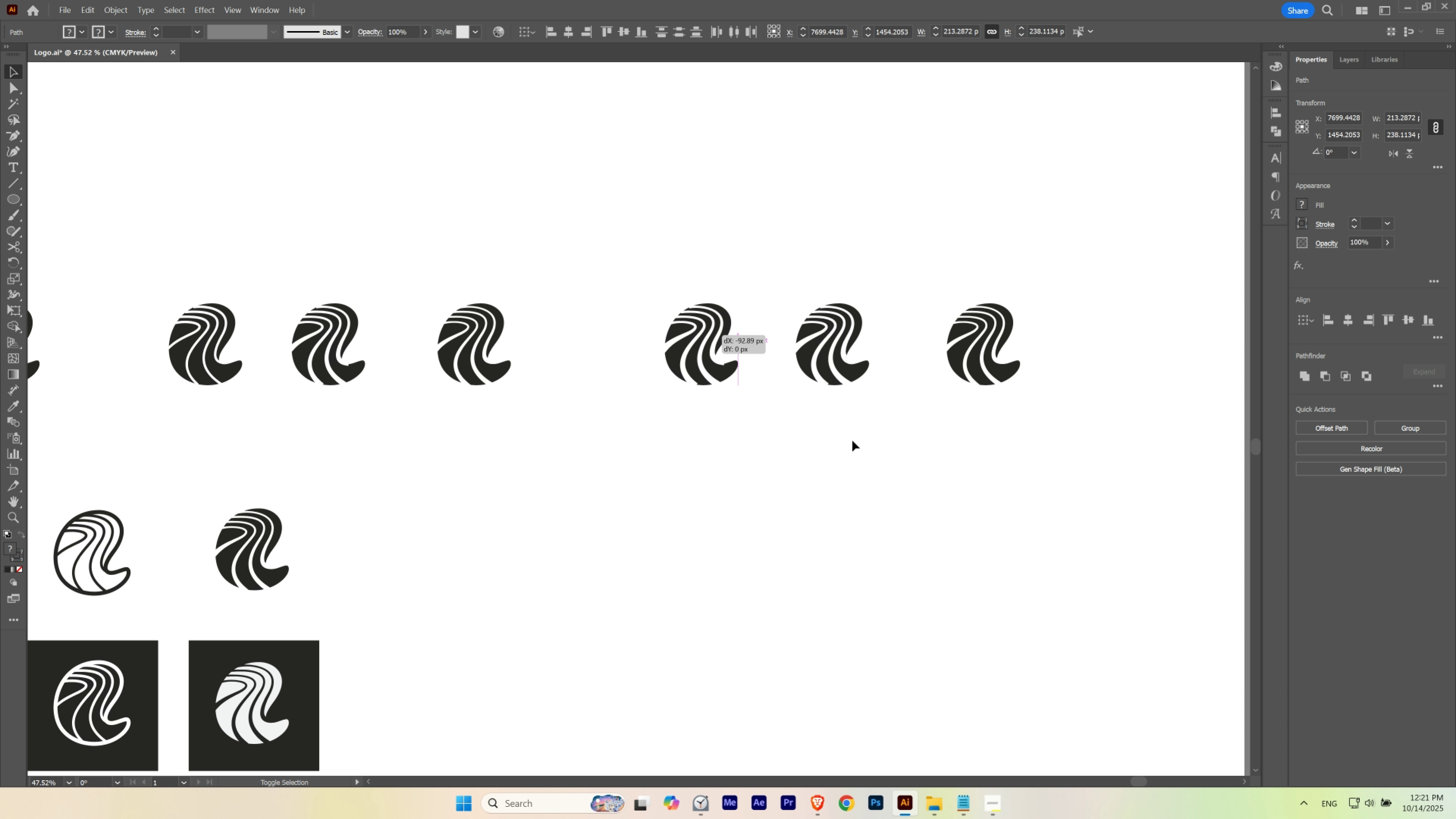 
key(Shift+ShiftLeft)
 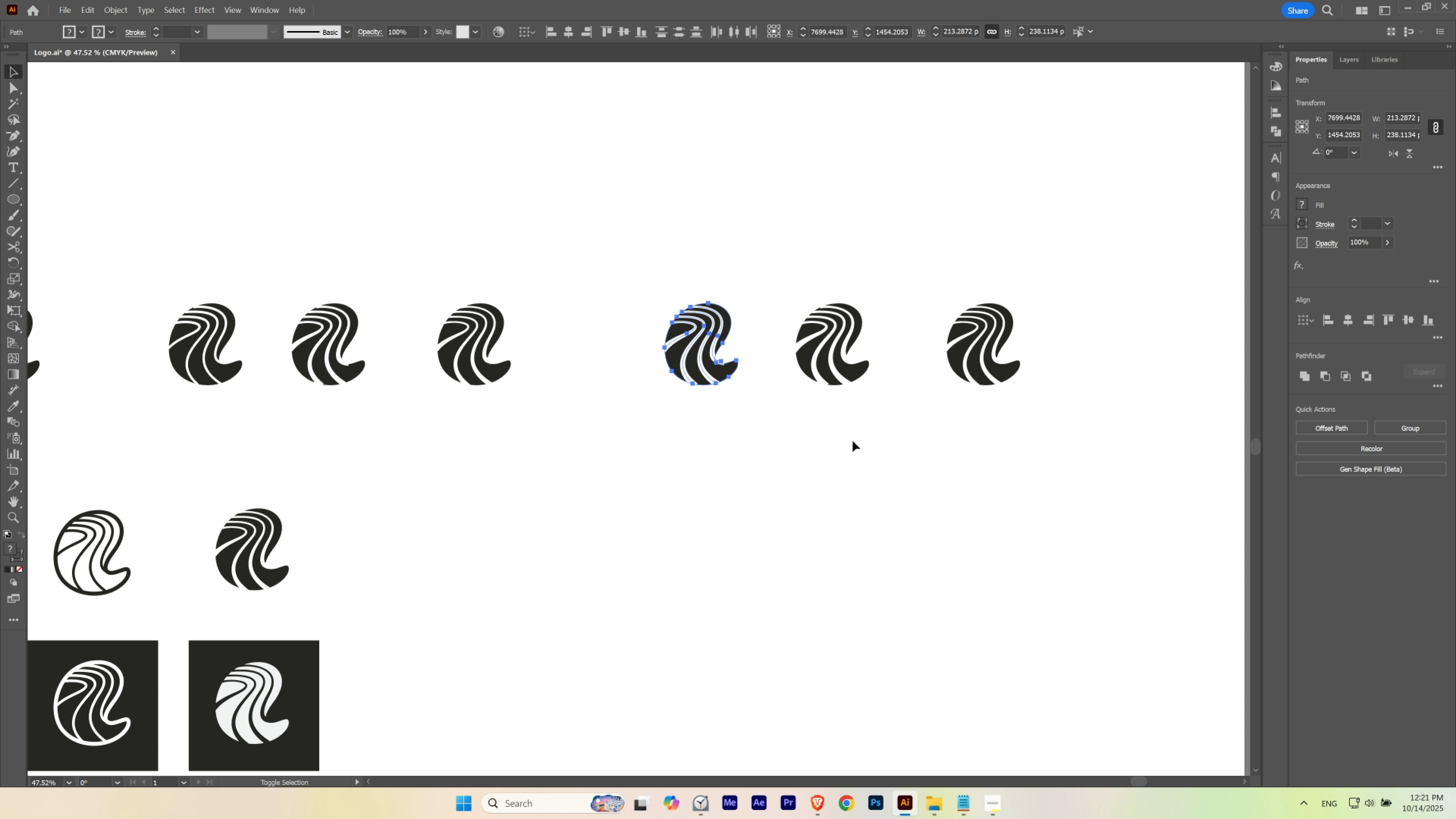 
key(Shift+ShiftLeft)
 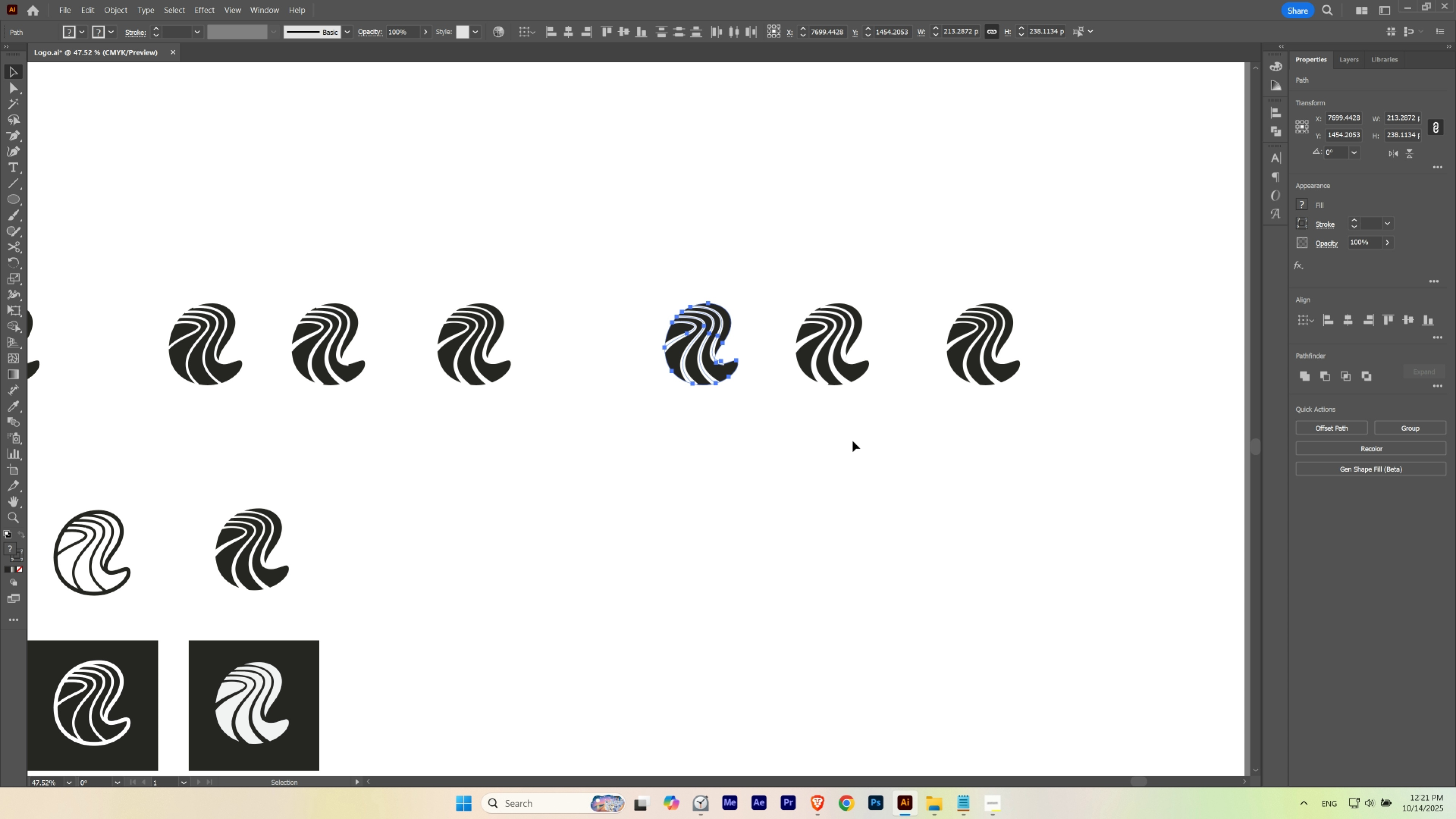 
left_click([853, 441])
 